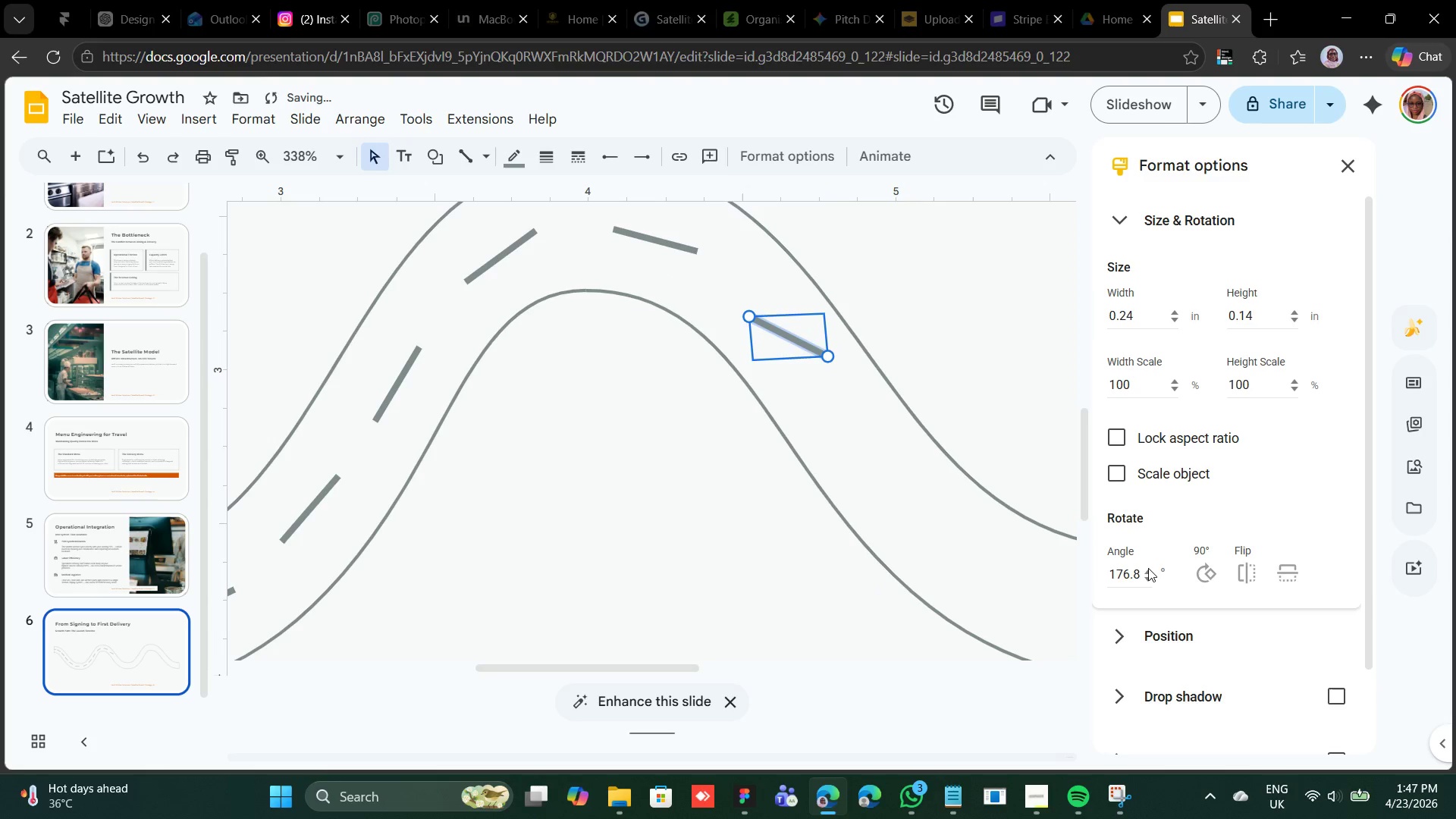 
triple_click([1148, 568])
 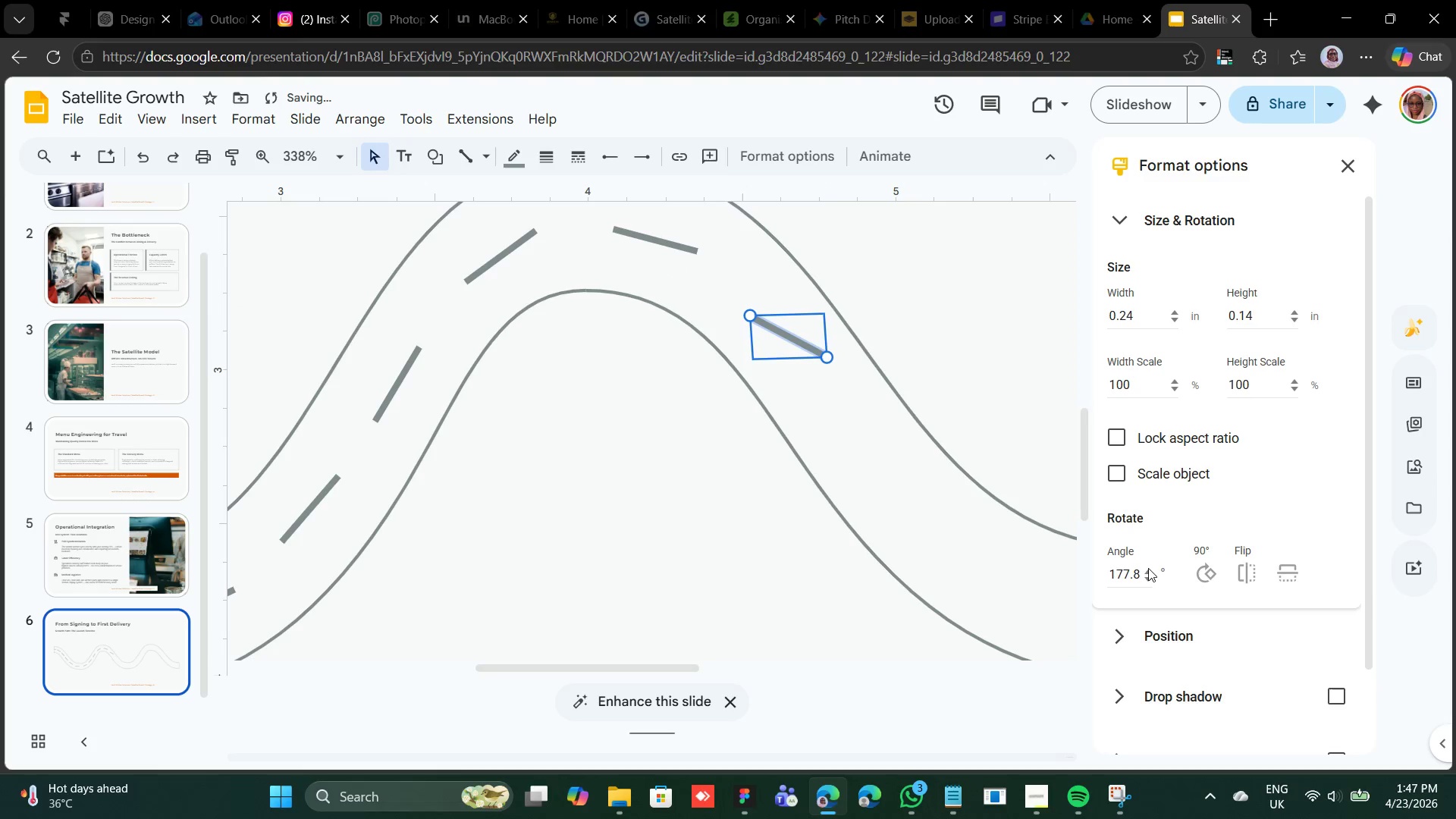 
triple_click([1148, 568])
 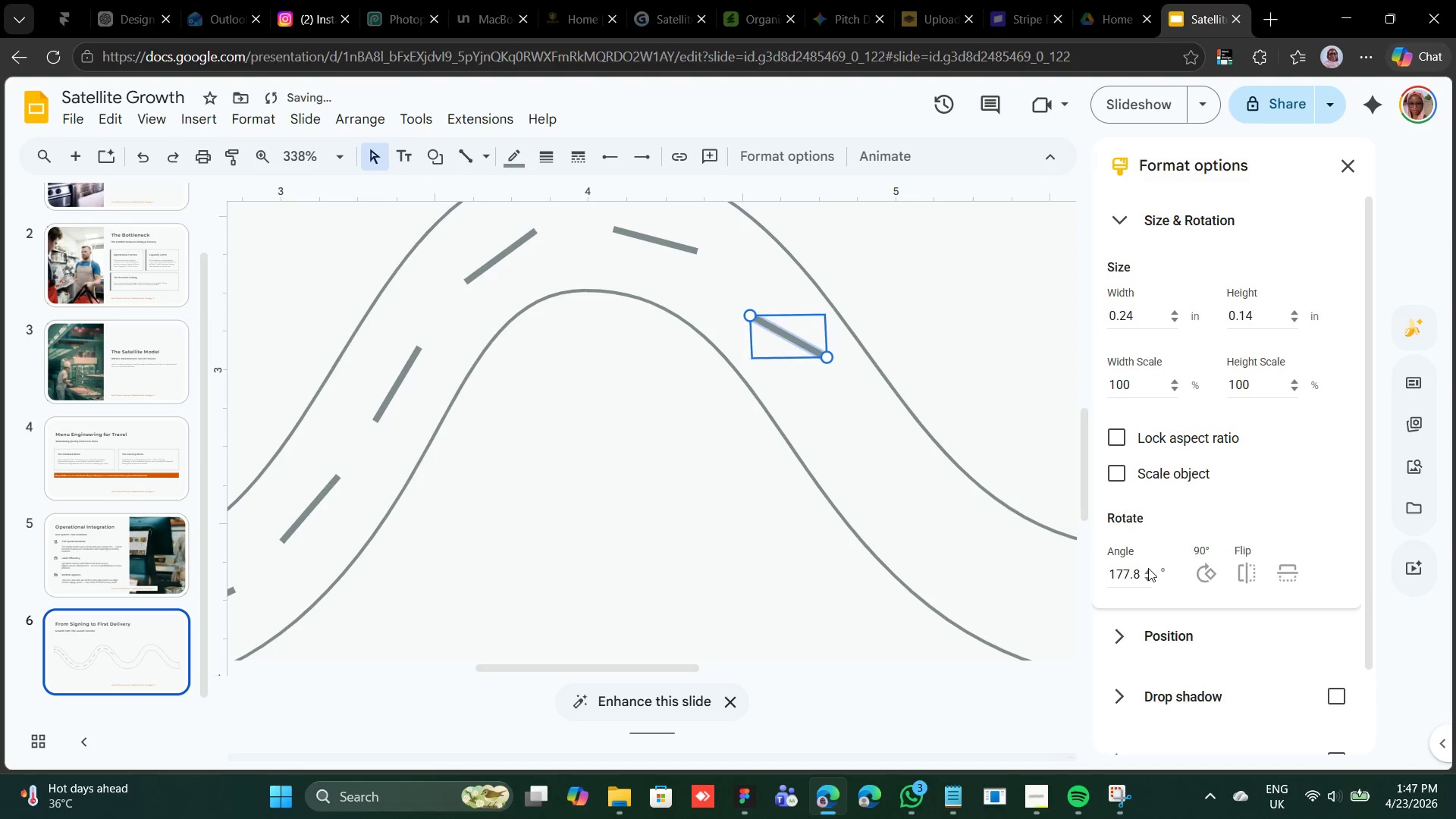 
triple_click([1148, 568])
 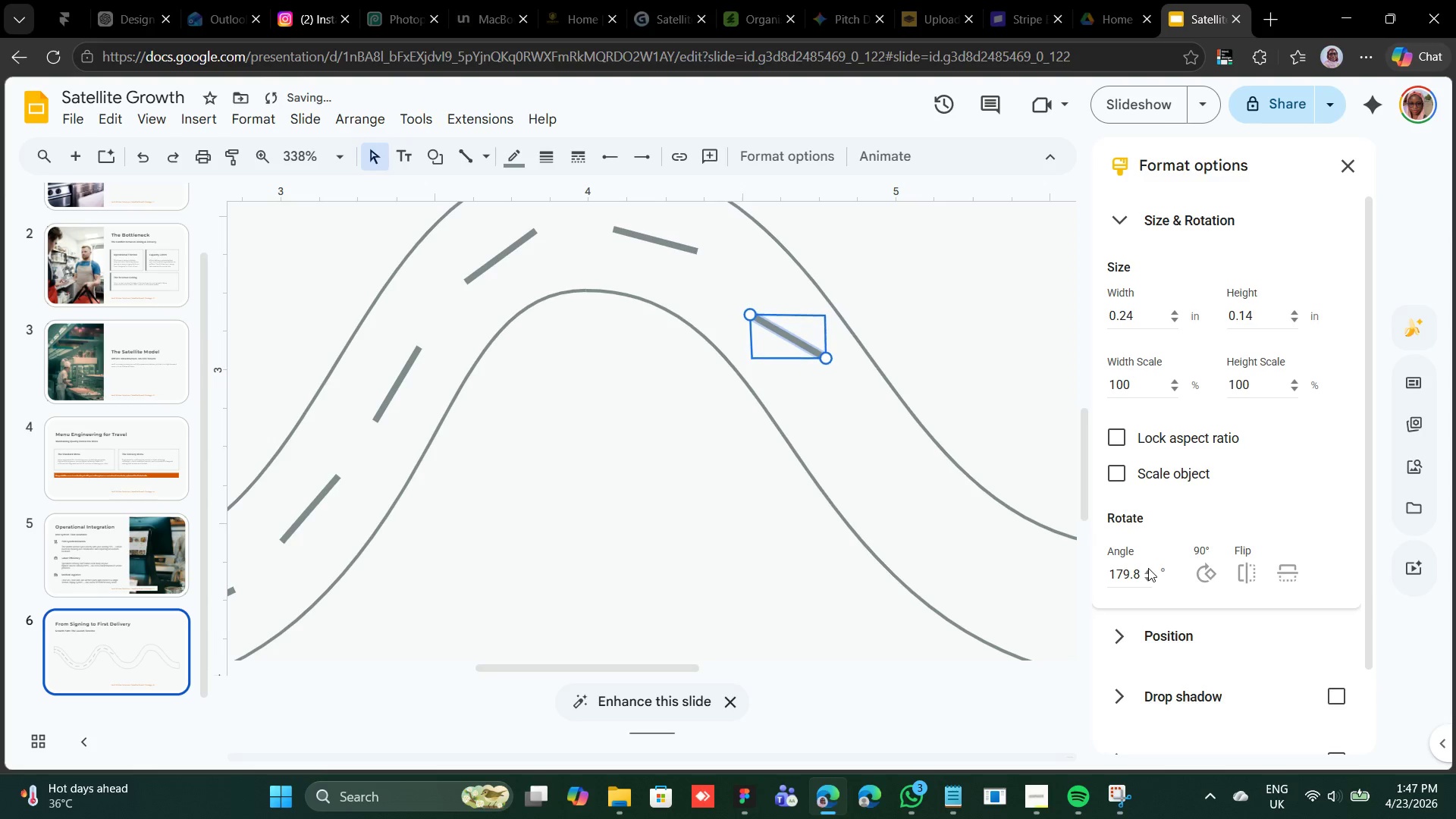 
triple_click([1148, 568])
 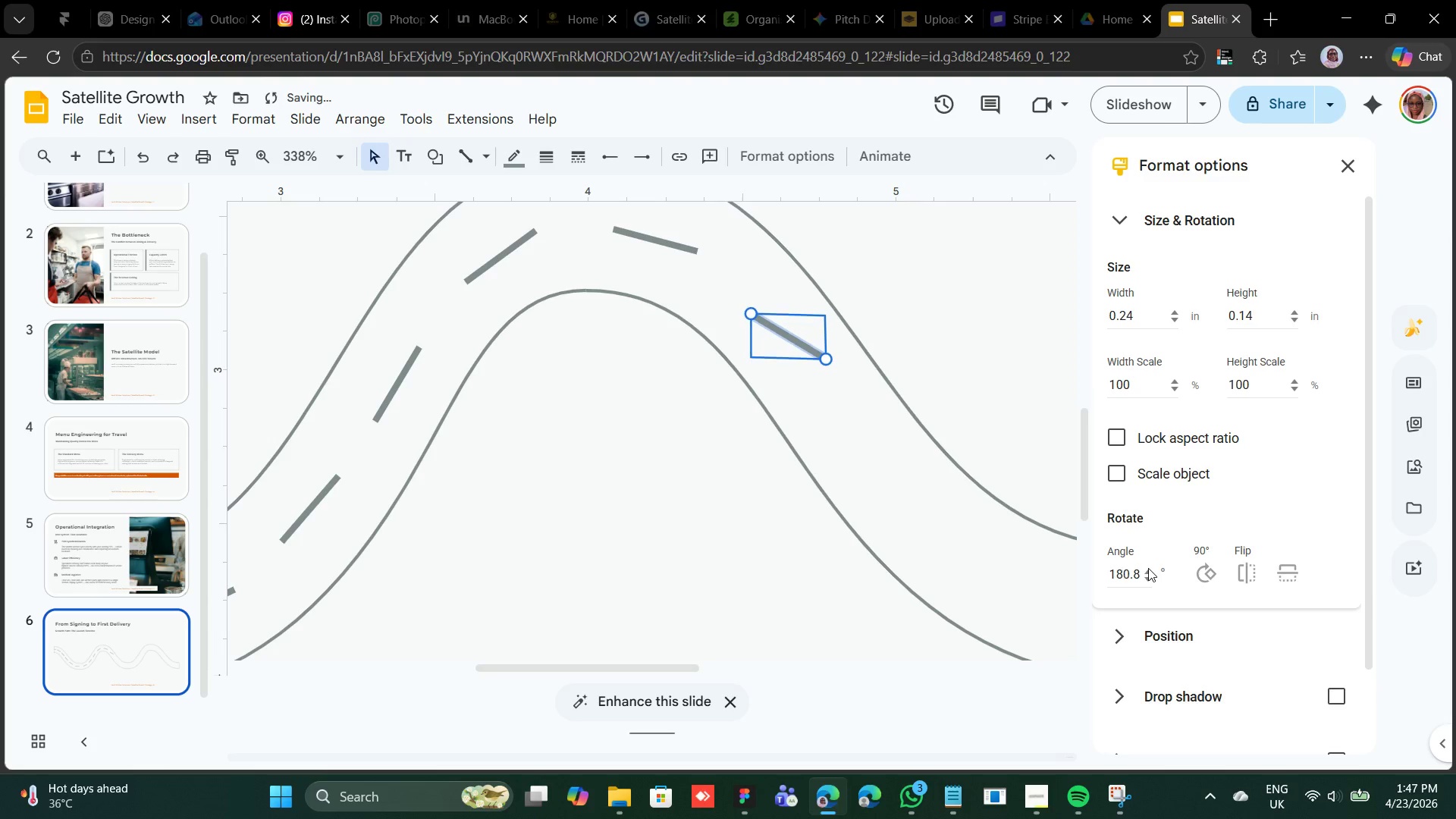 
triple_click([1148, 568])
 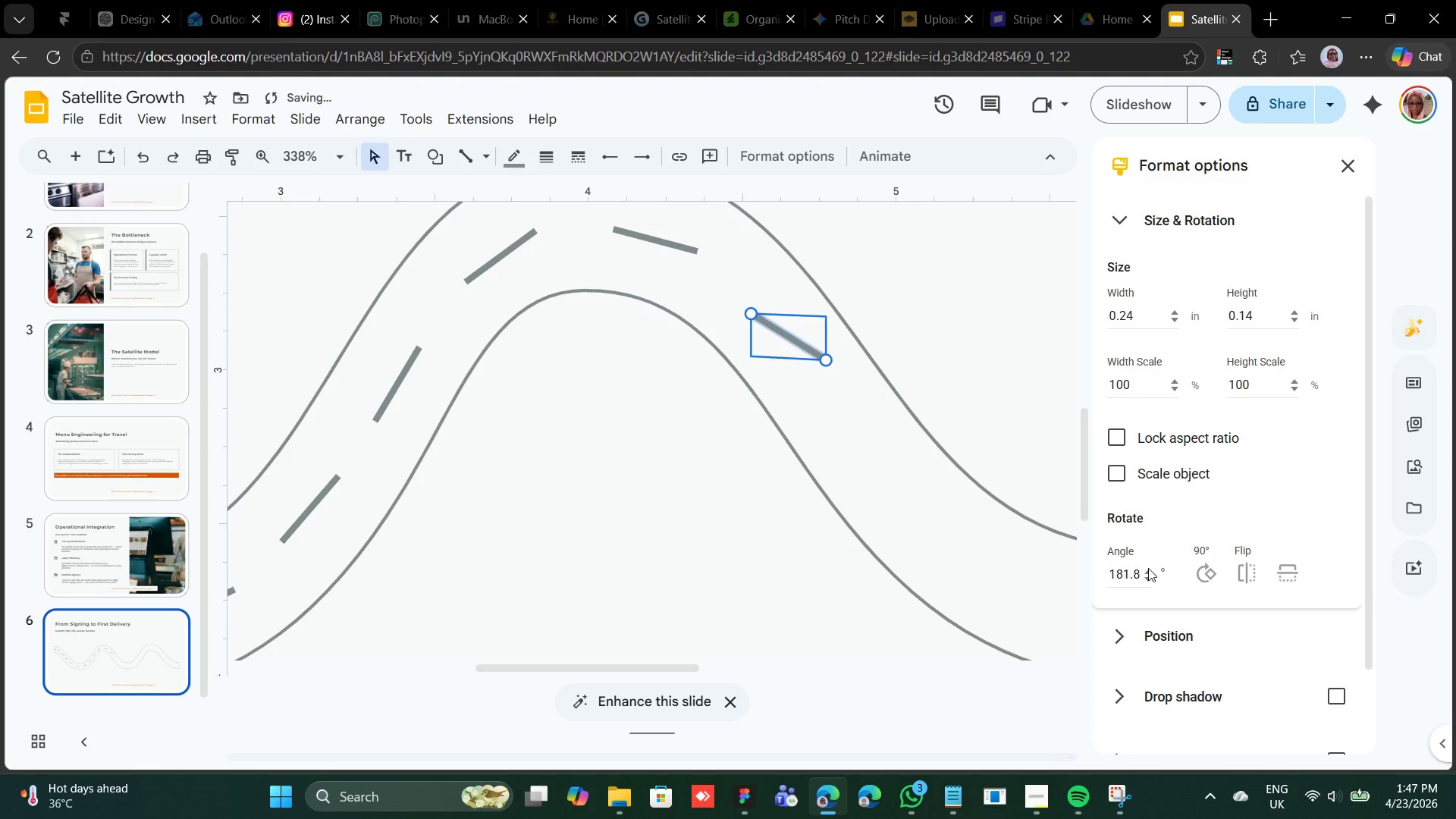 
triple_click([1148, 568])
 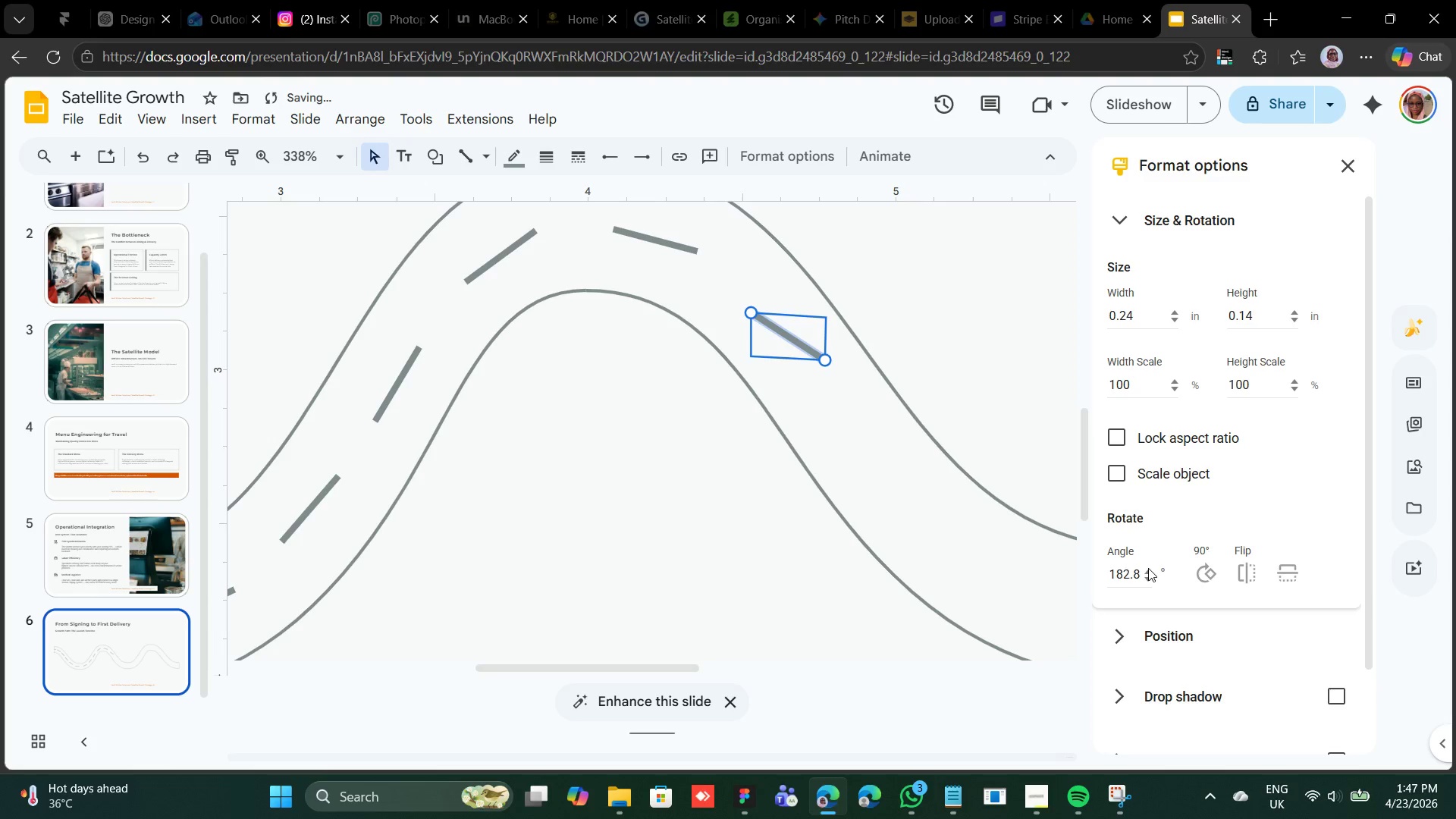 
triple_click([1148, 568])
 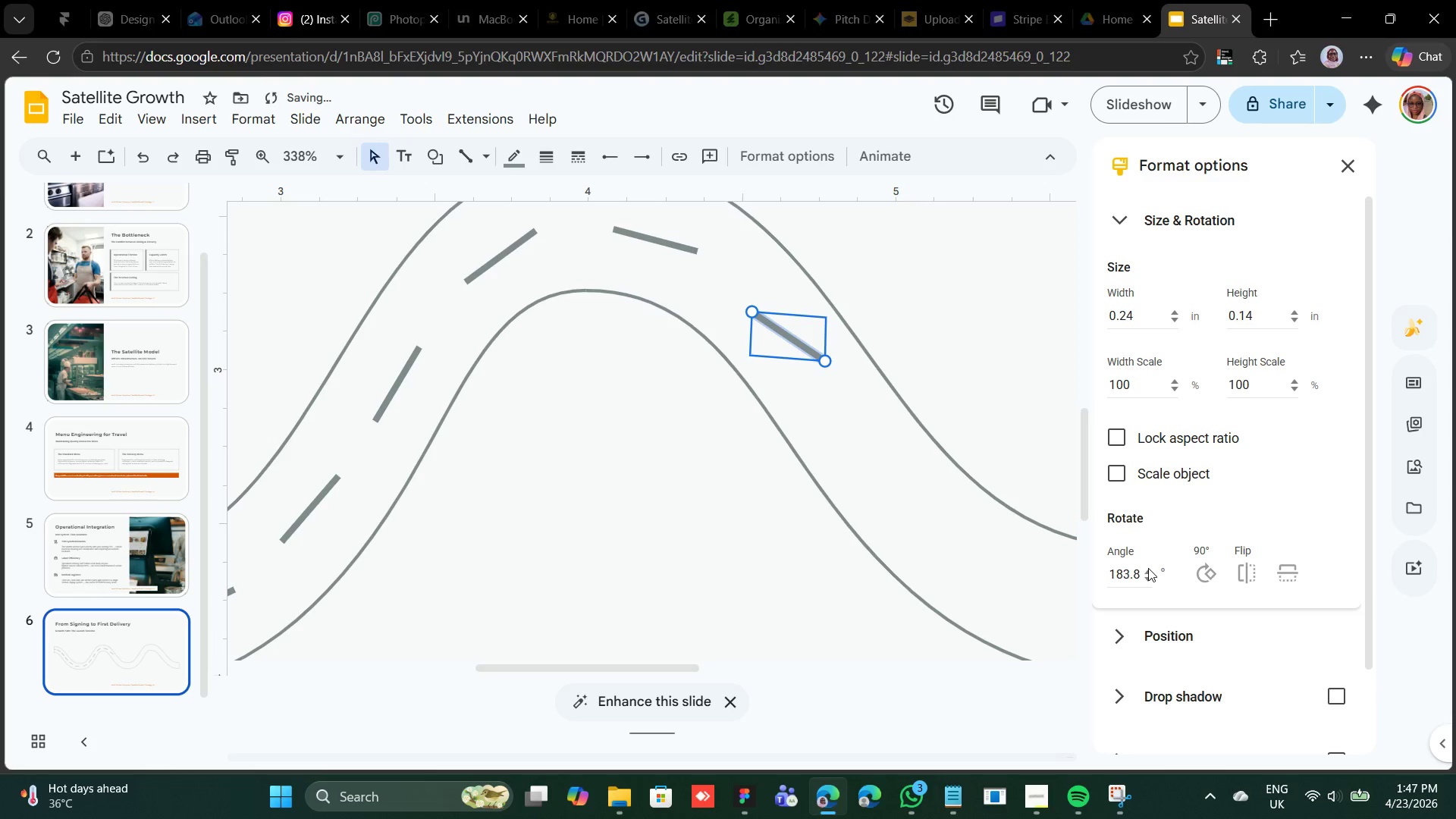 
triple_click([1148, 568])
 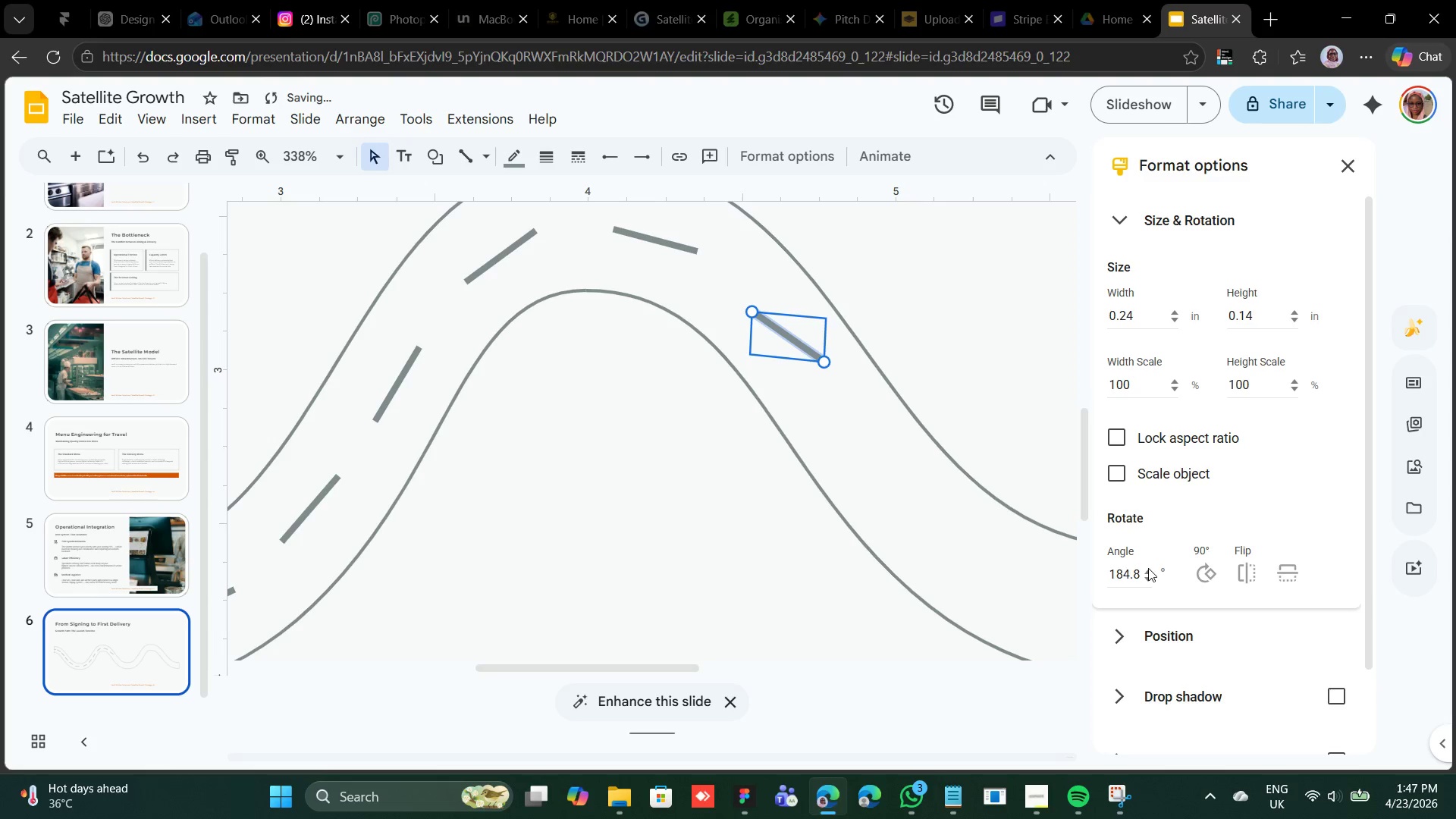 
triple_click([1148, 568])
 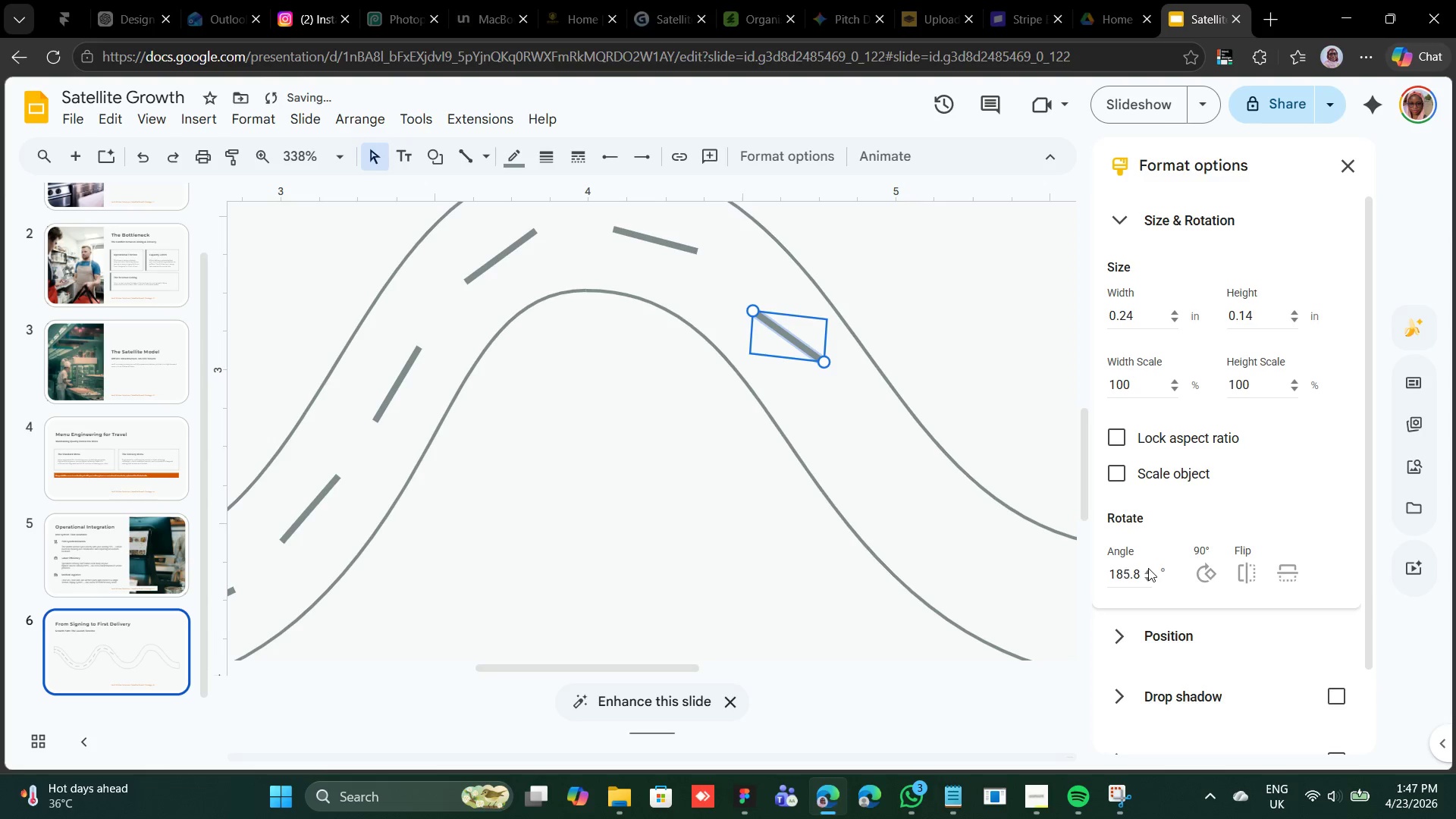 
triple_click([1148, 568])
 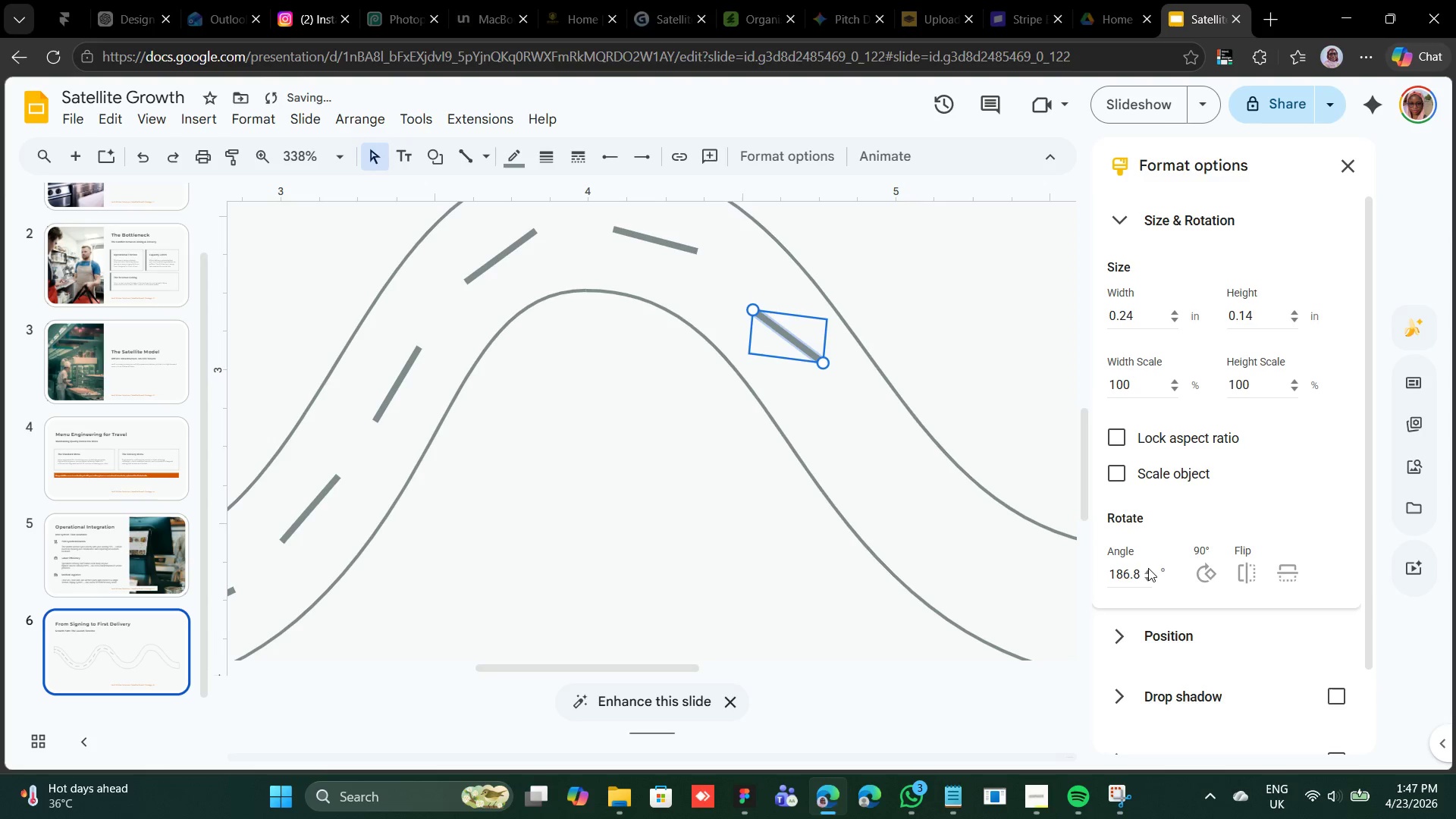 
triple_click([1148, 568])
 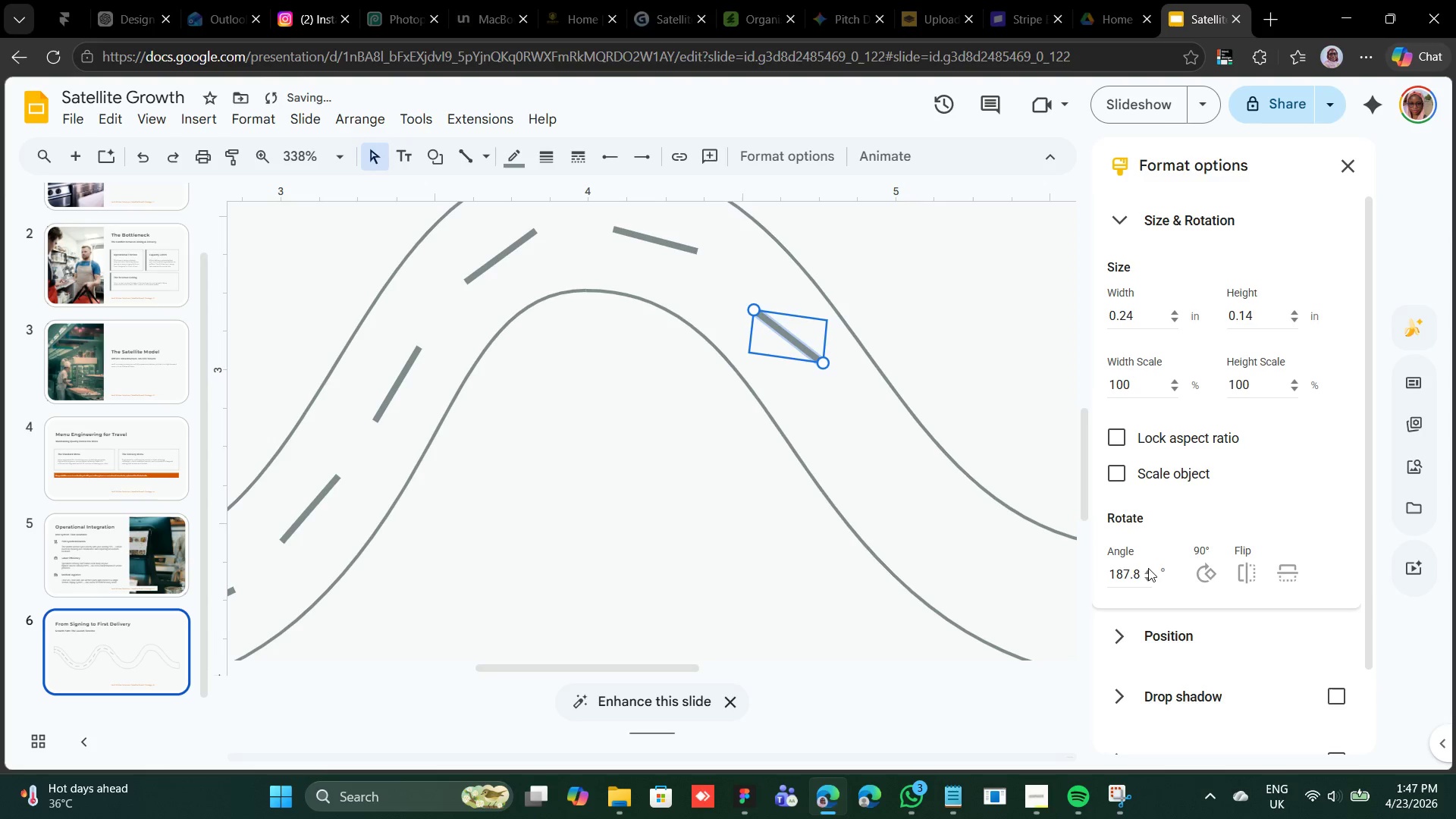 
triple_click([1148, 568])
 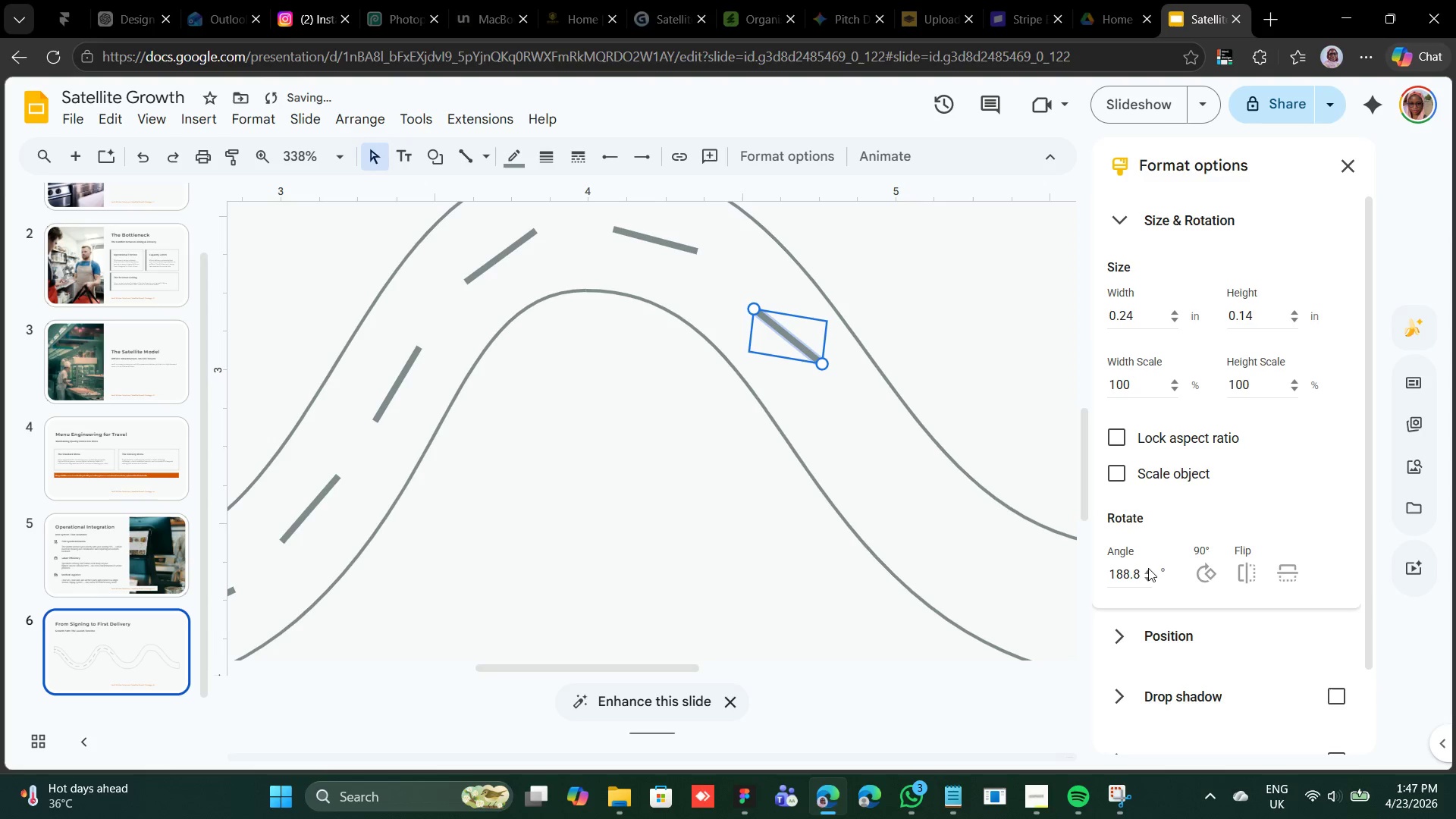 
triple_click([1148, 568])
 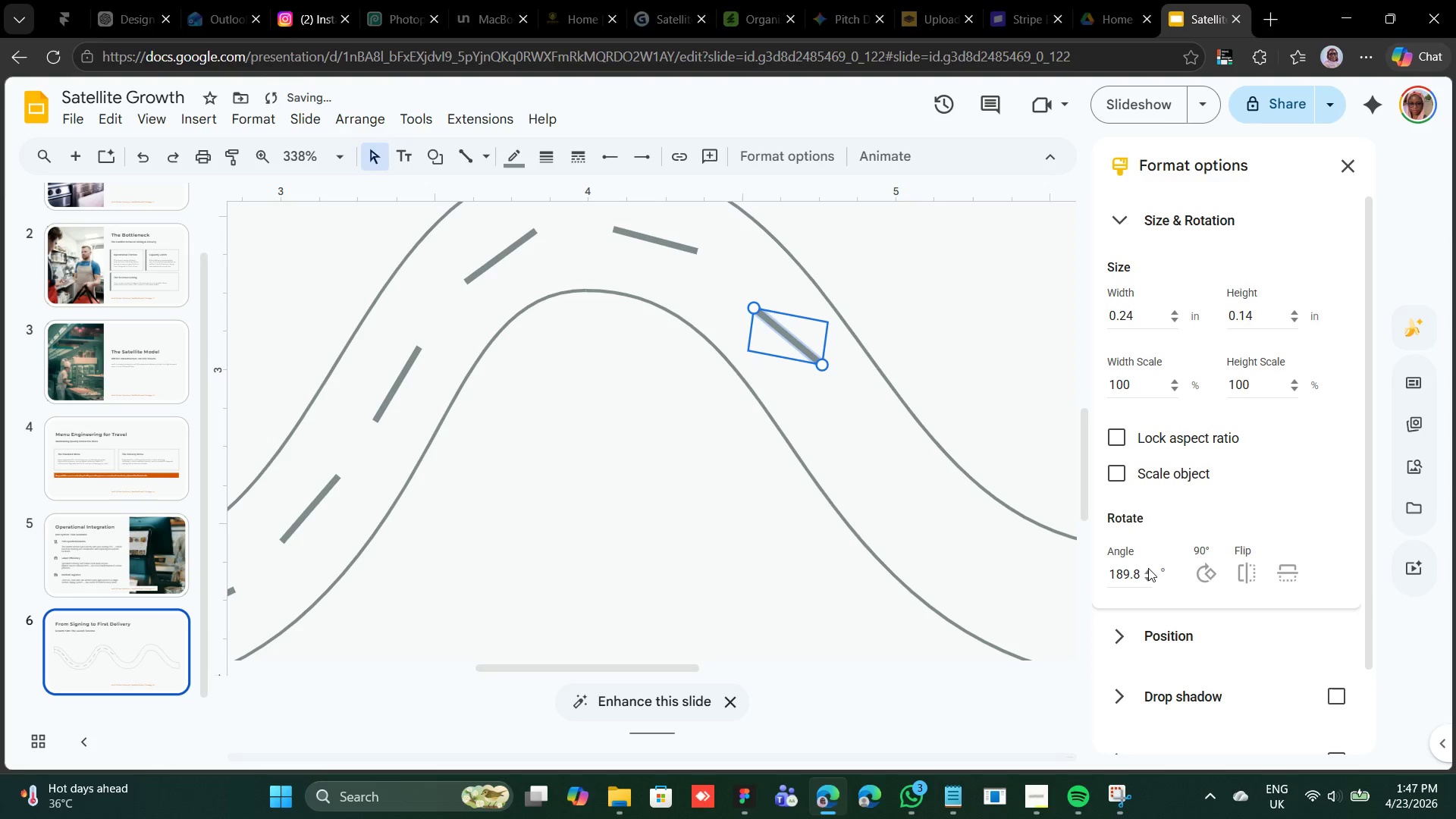 
triple_click([1148, 568])
 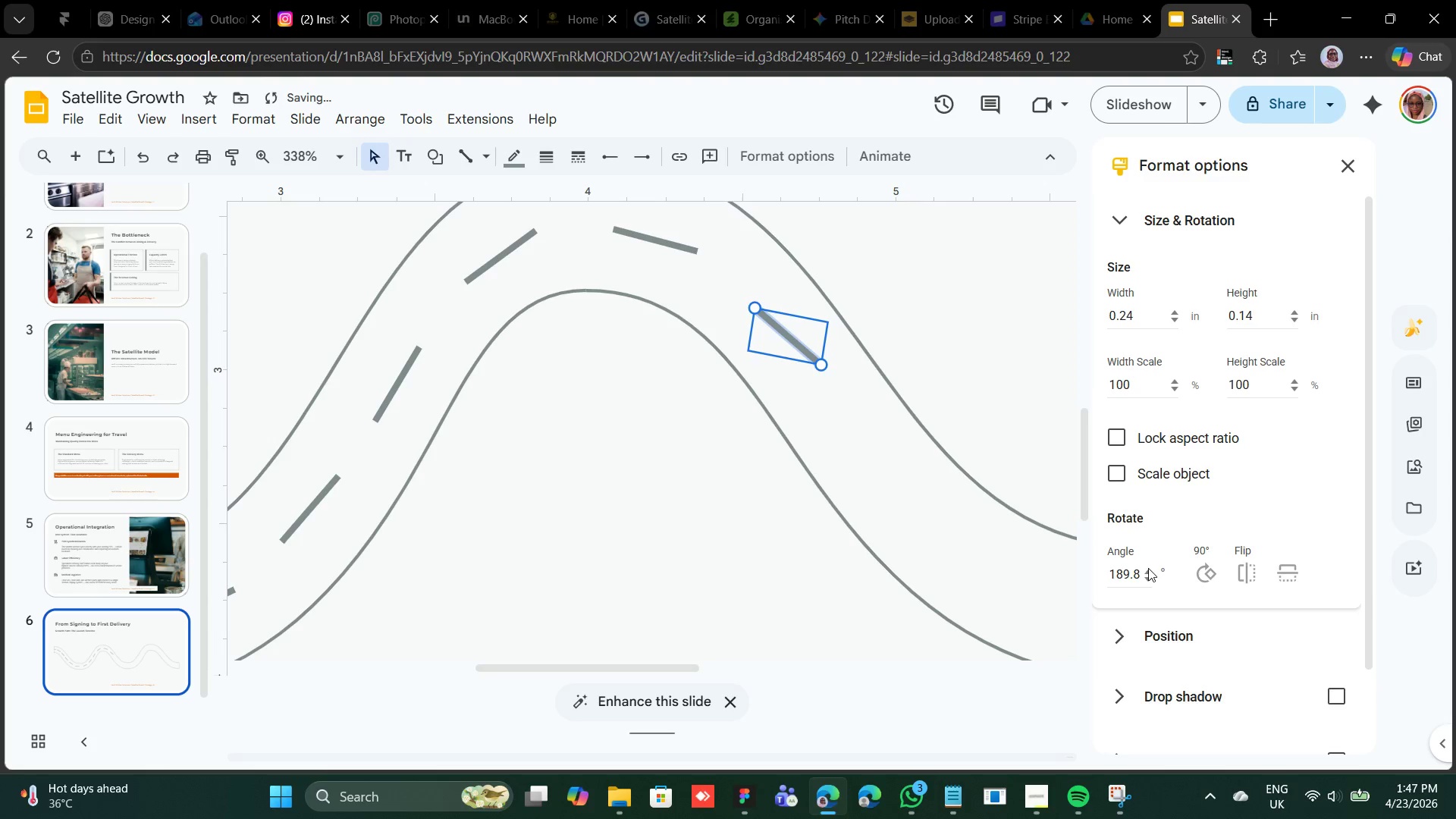 
triple_click([1148, 568])
 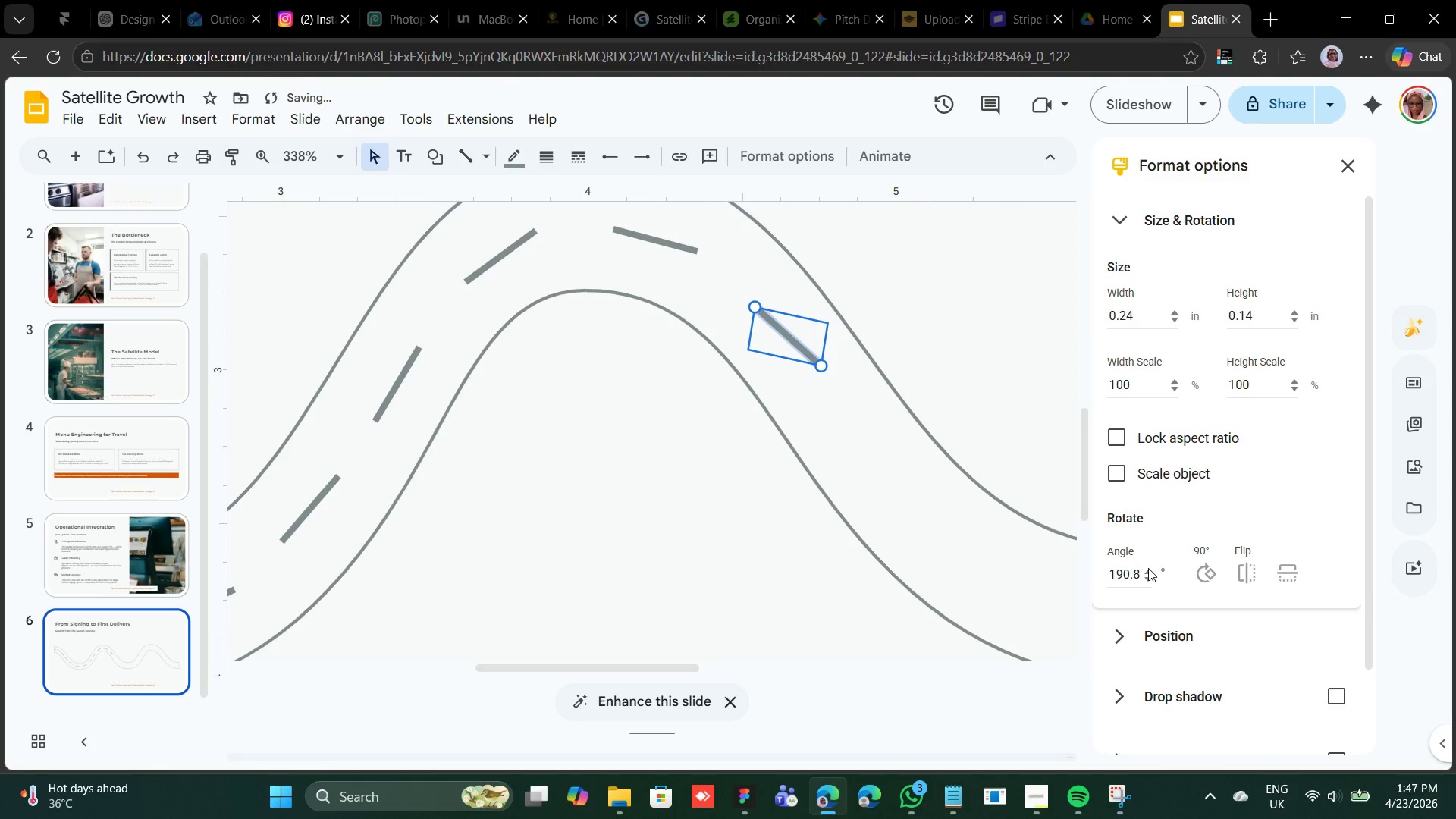 
triple_click([1148, 568])
 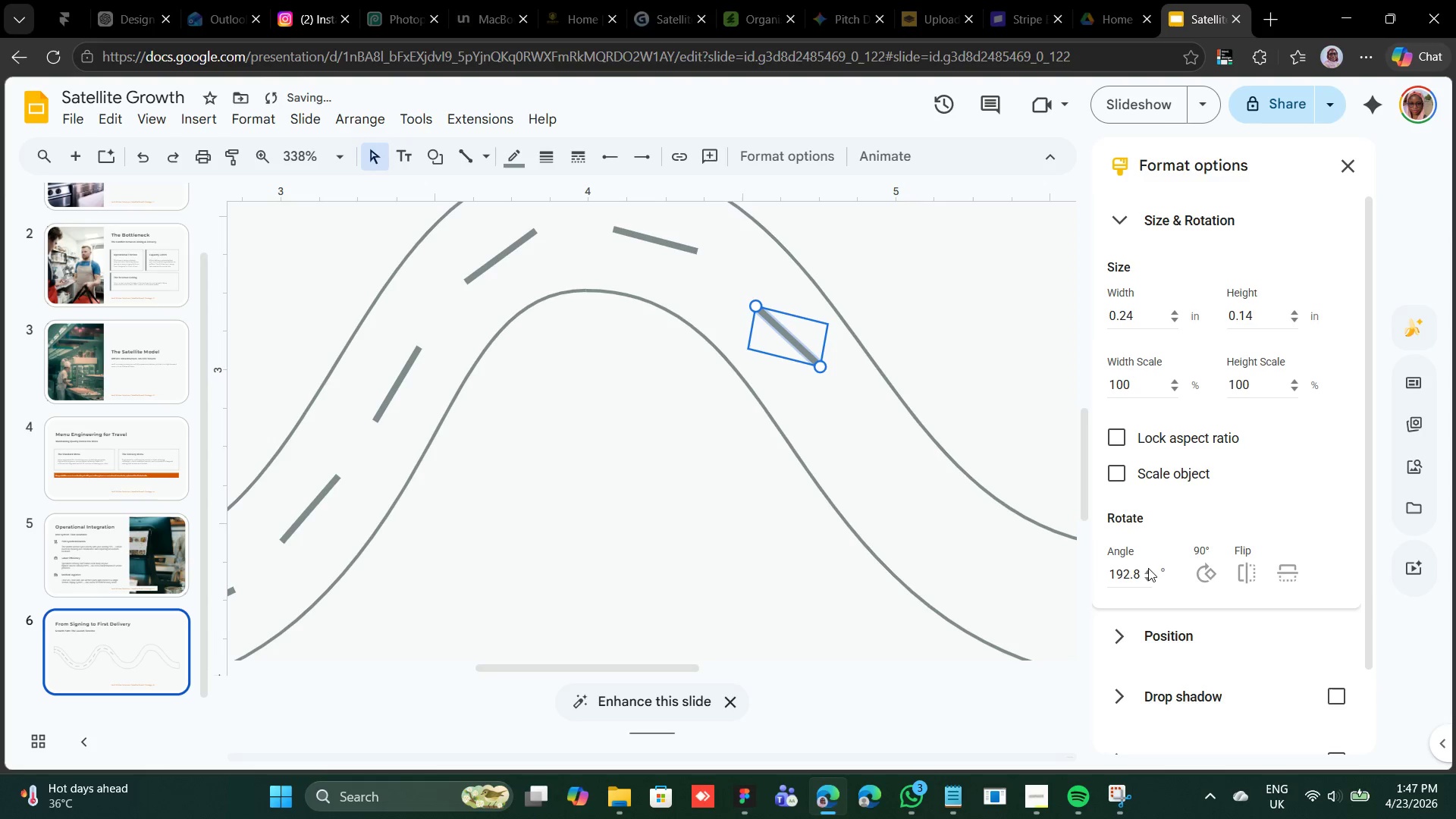 
triple_click([1148, 568])
 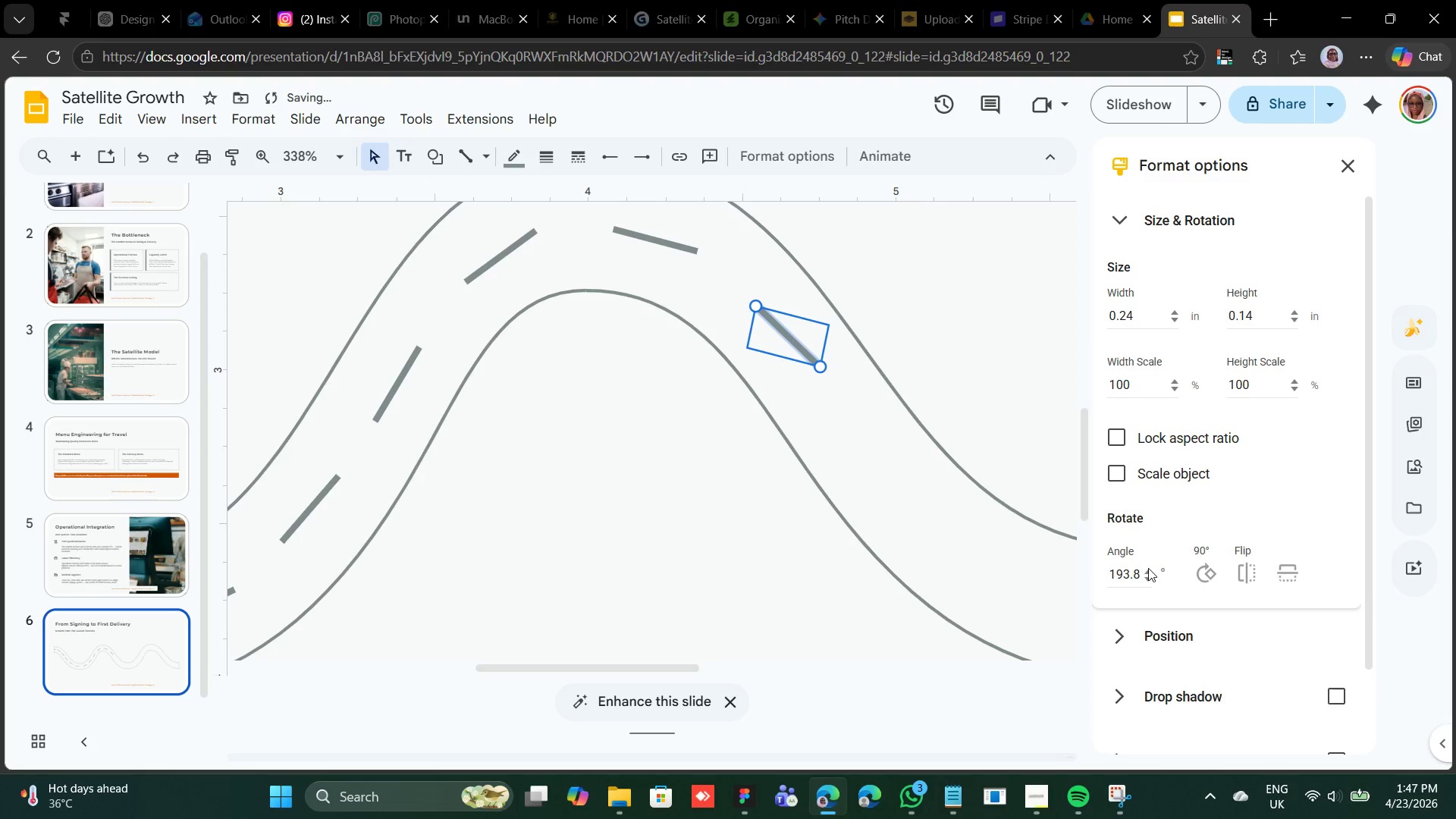 
triple_click([1148, 568])
 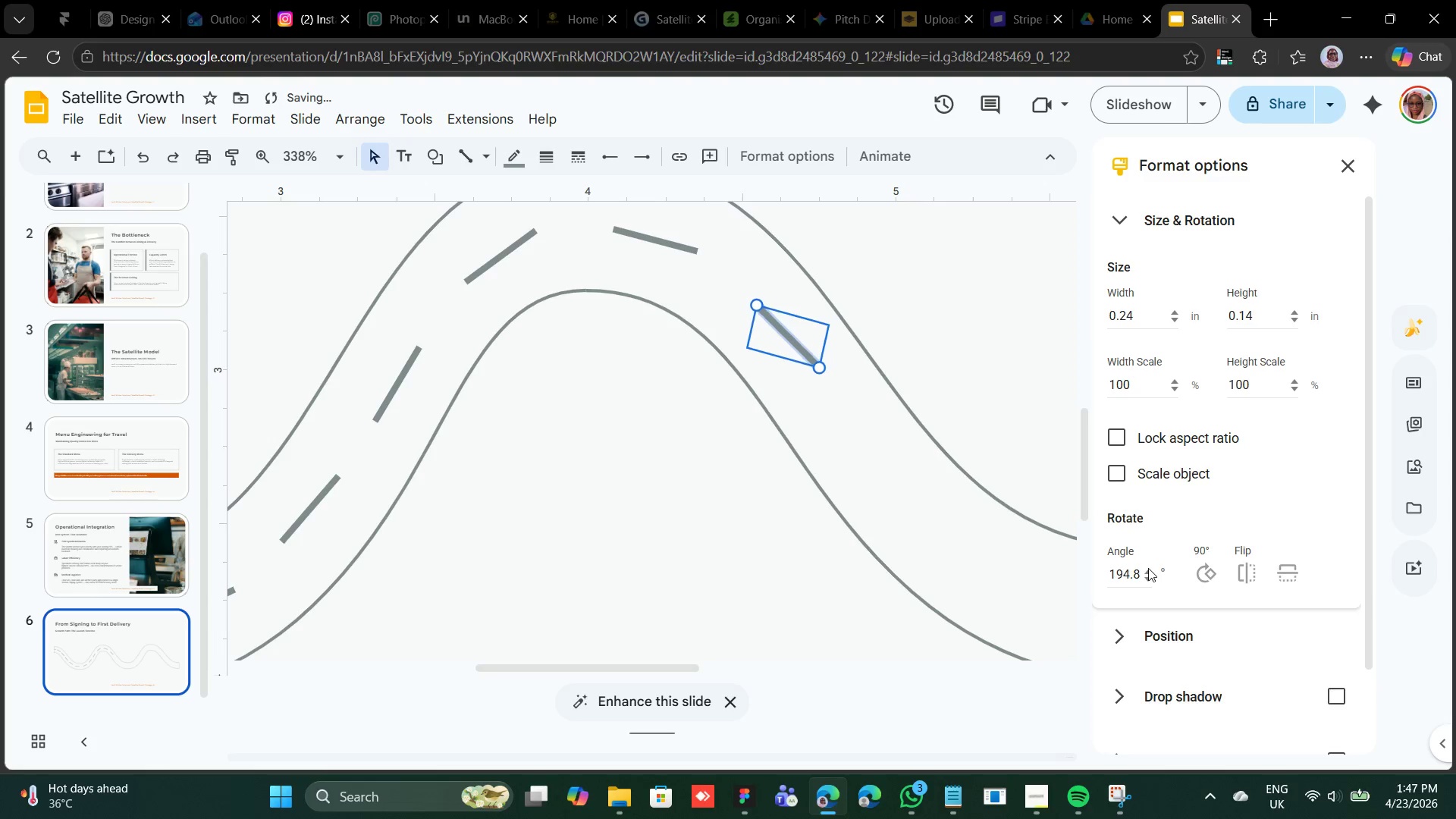 
triple_click([1148, 568])
 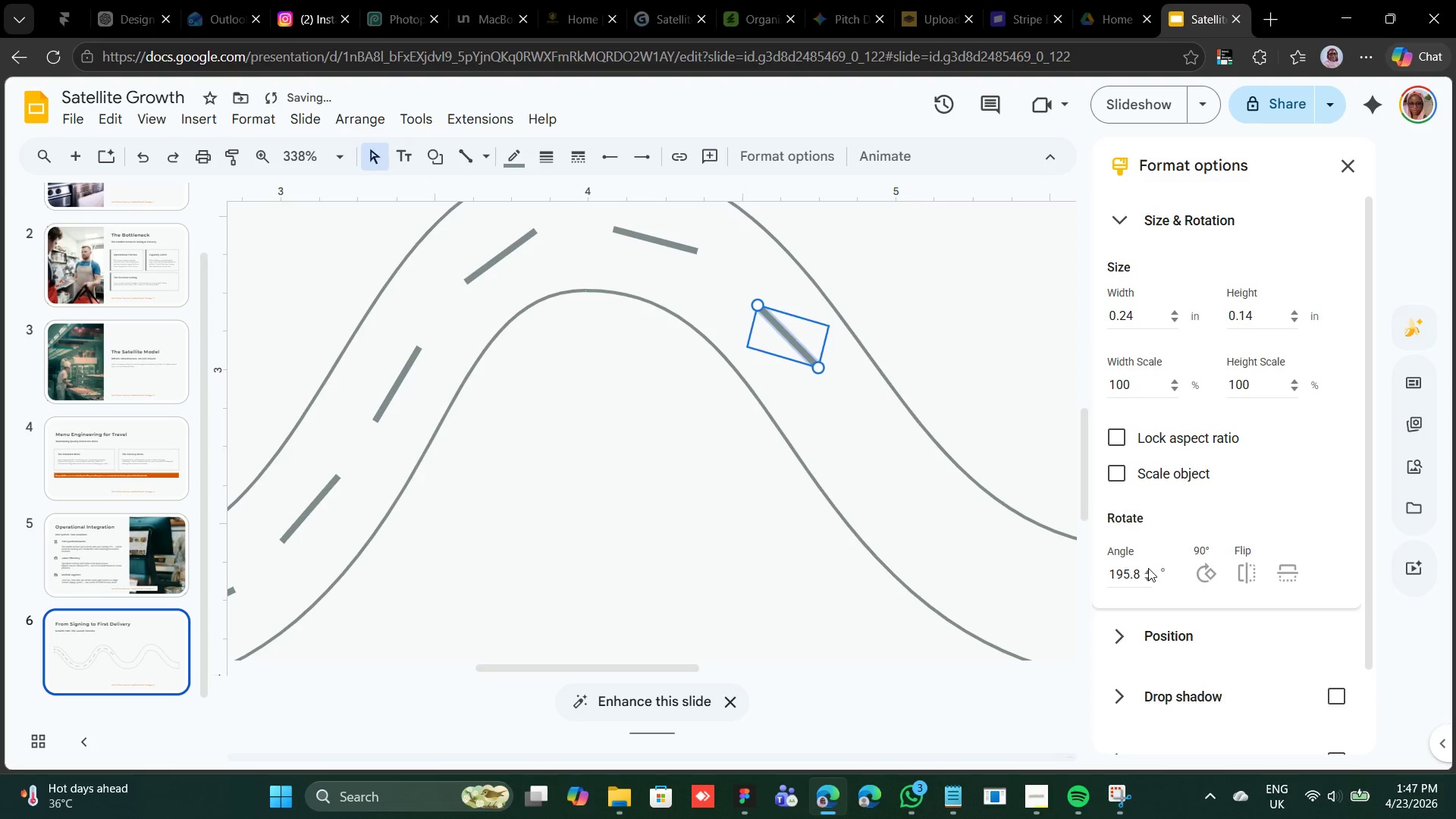 
triple_click([1148, 568])
 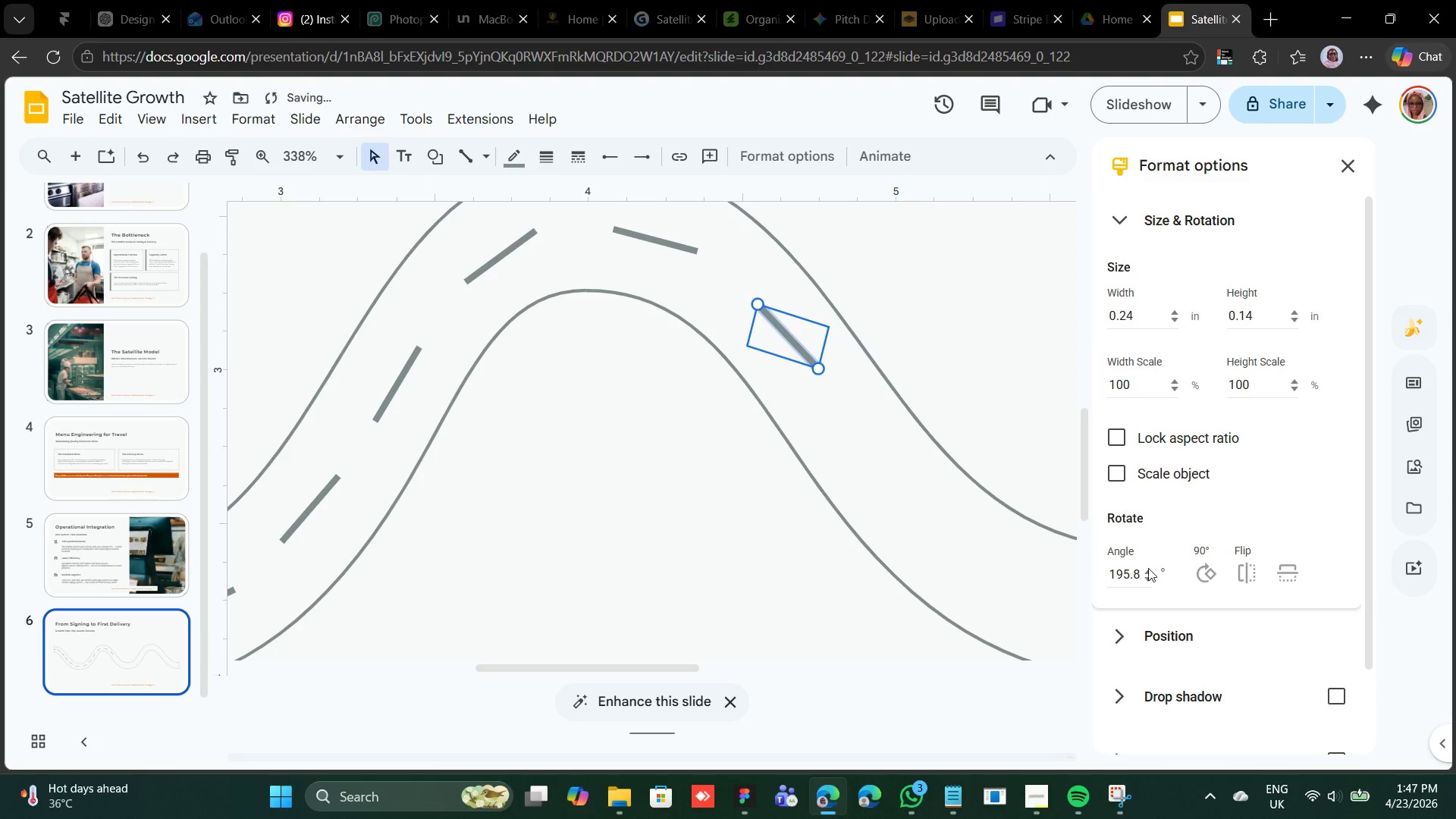 
triple_click([1148, 568])
 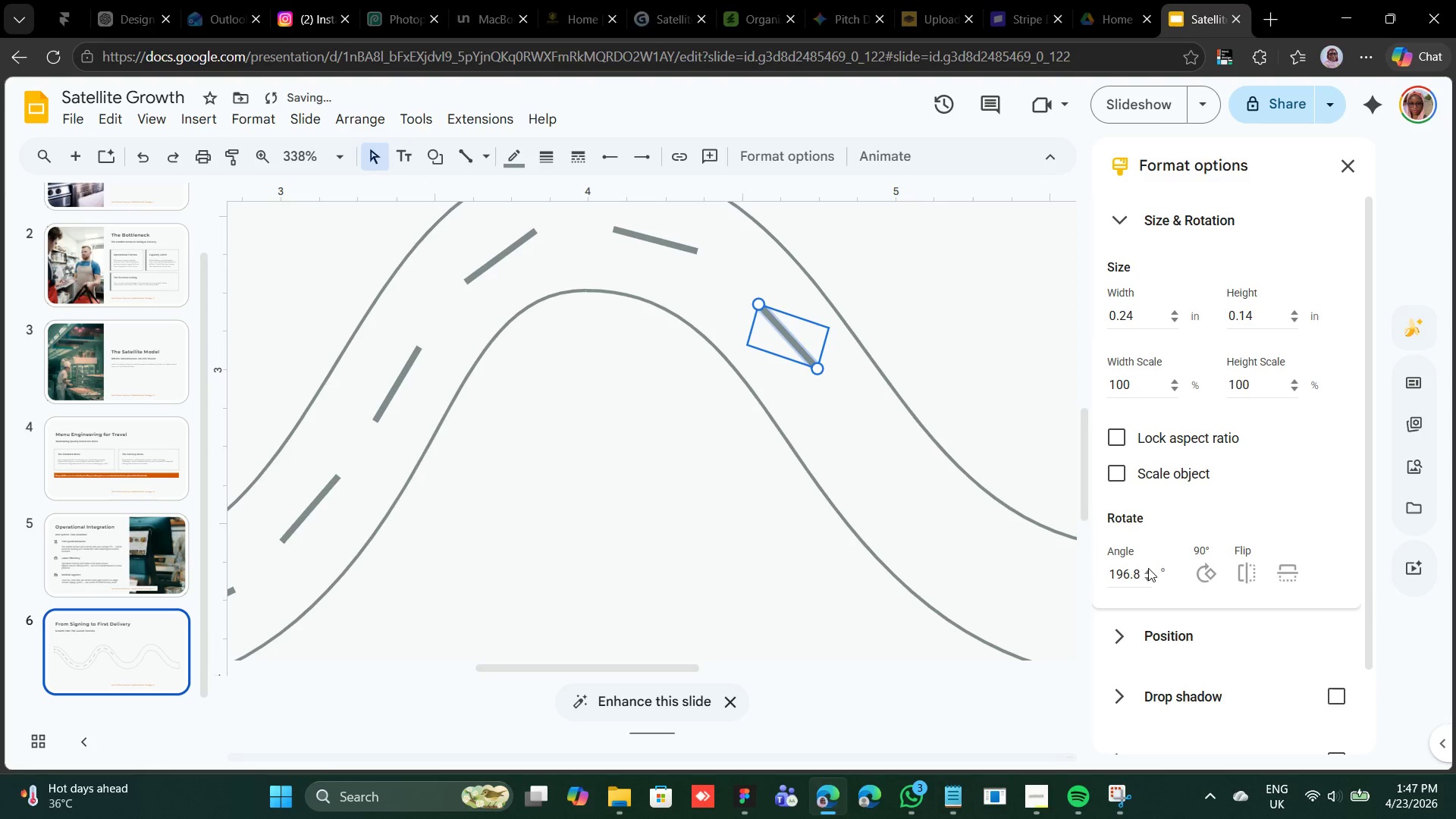 
key(ArrowUp)
 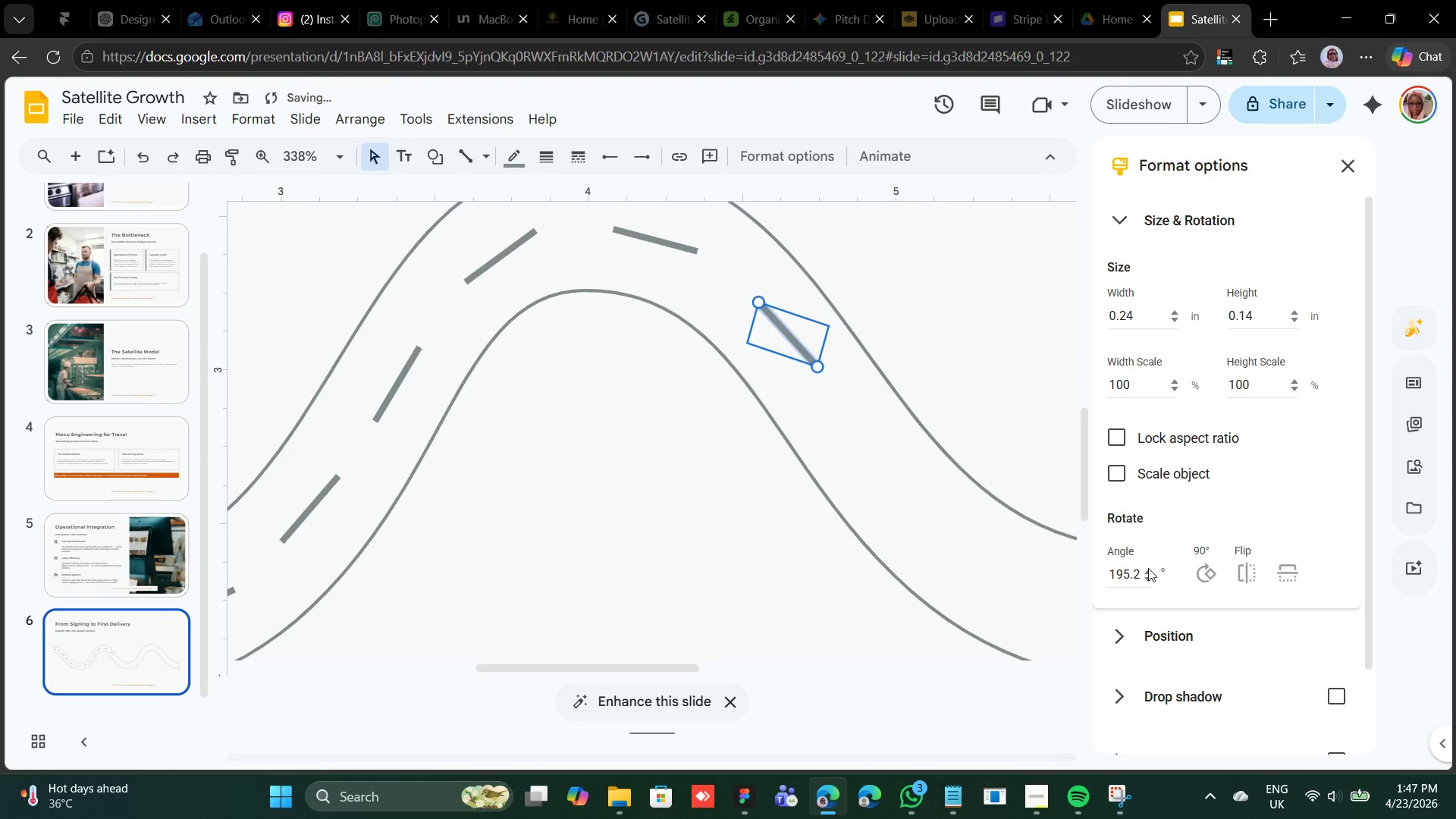 
key(ArrowUp)
 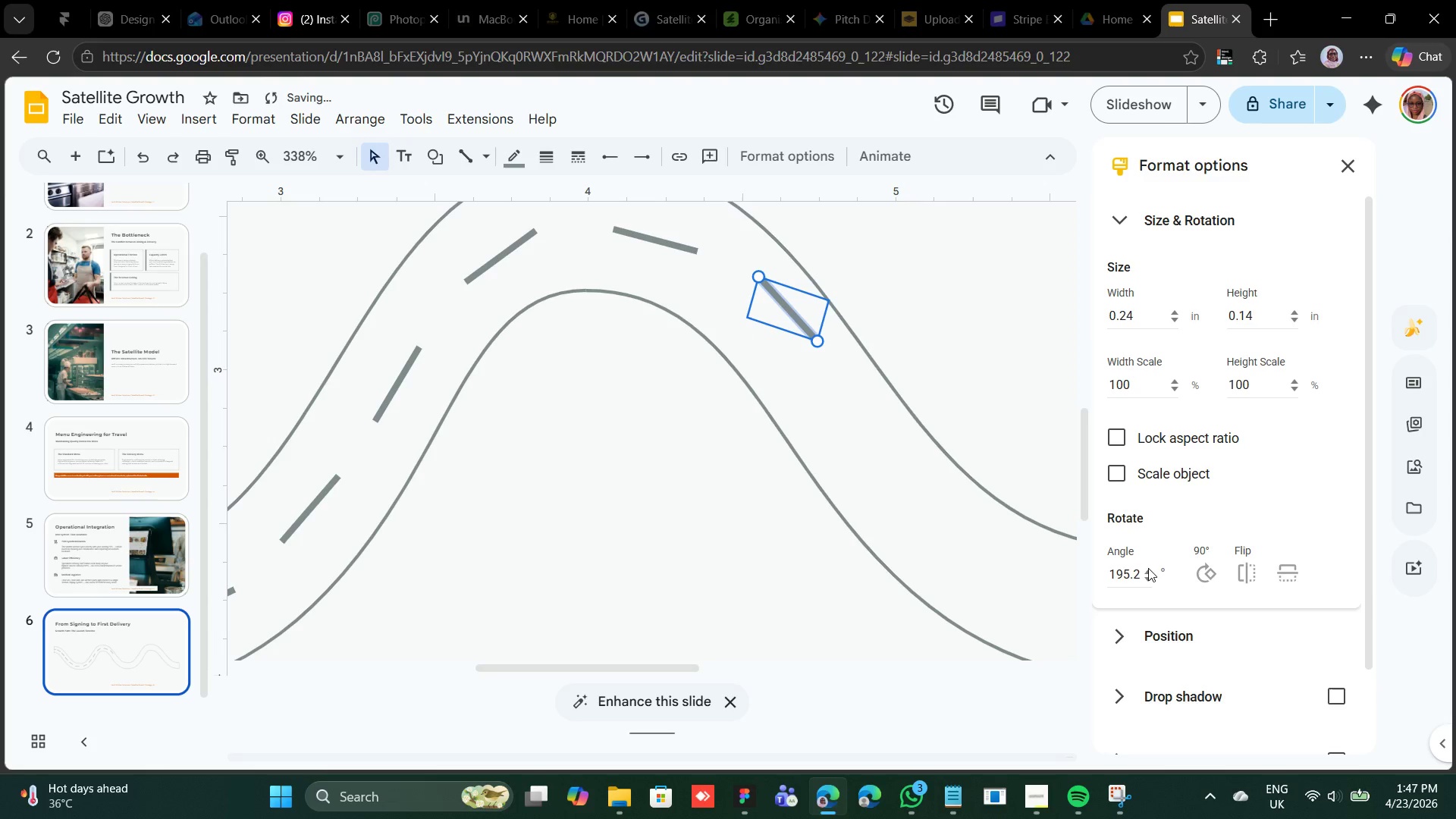 
key(Shift+ArrowUp)
 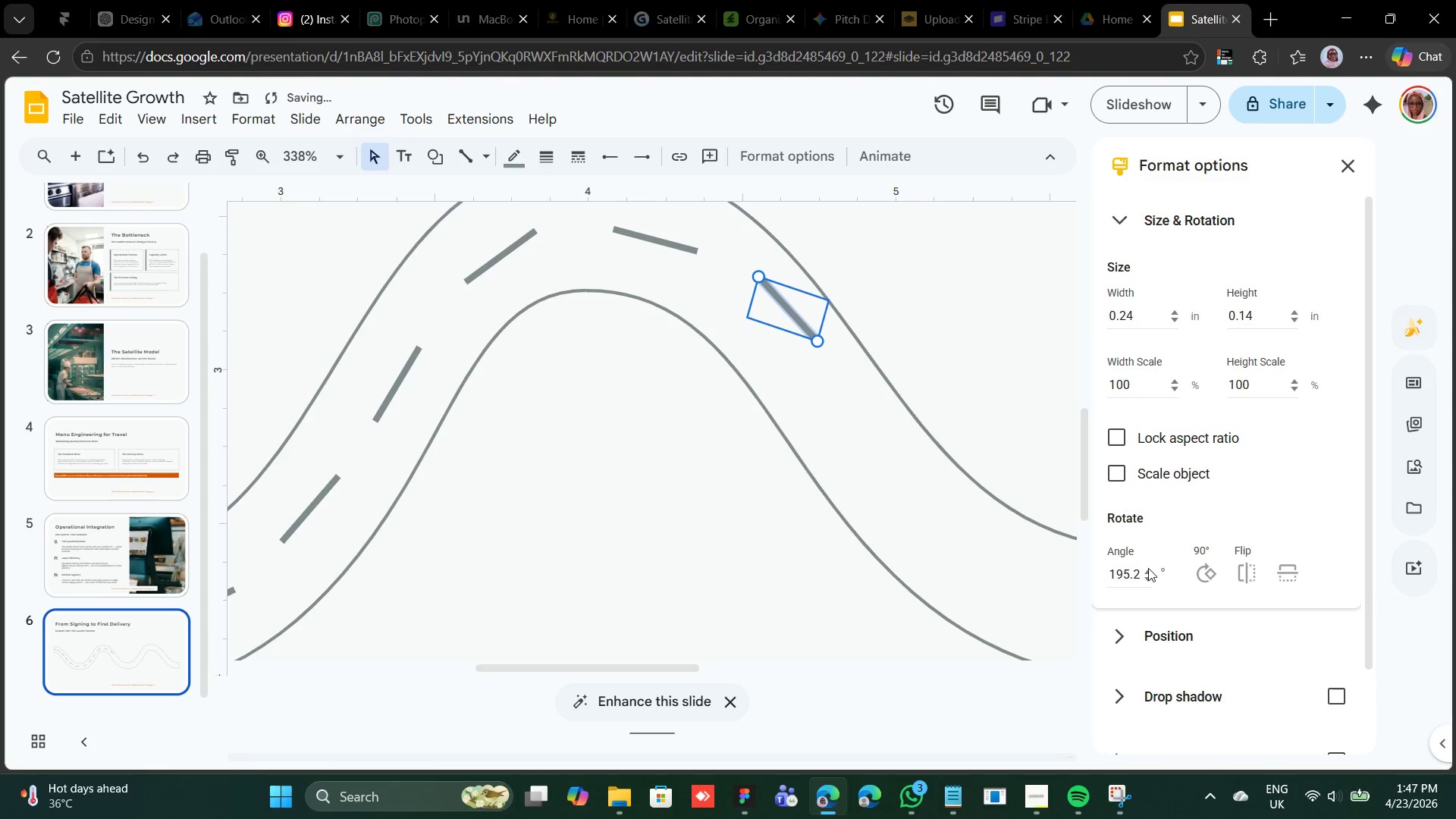 
key(ArrowDown)
 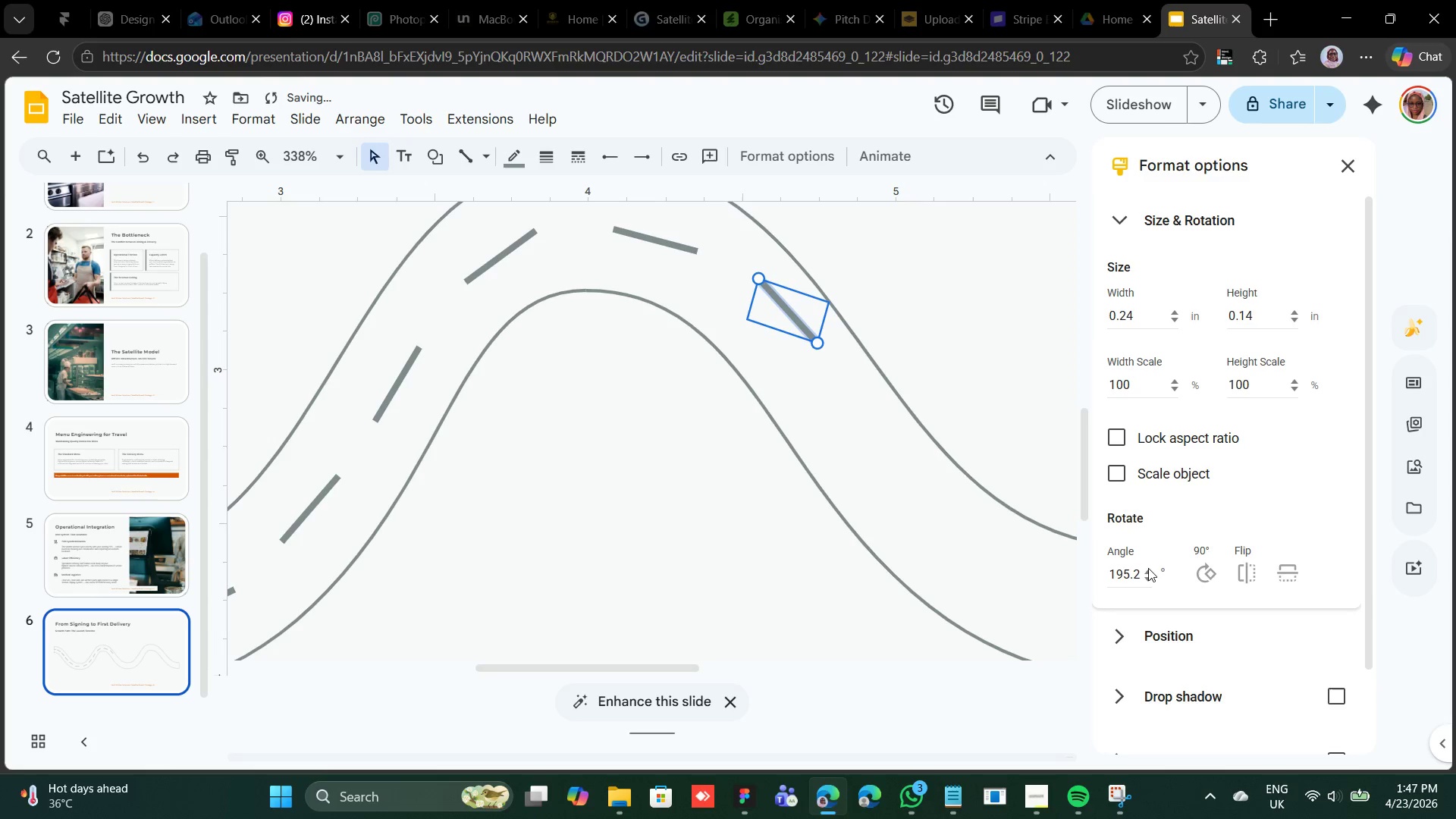 
key(ArrowDown)
 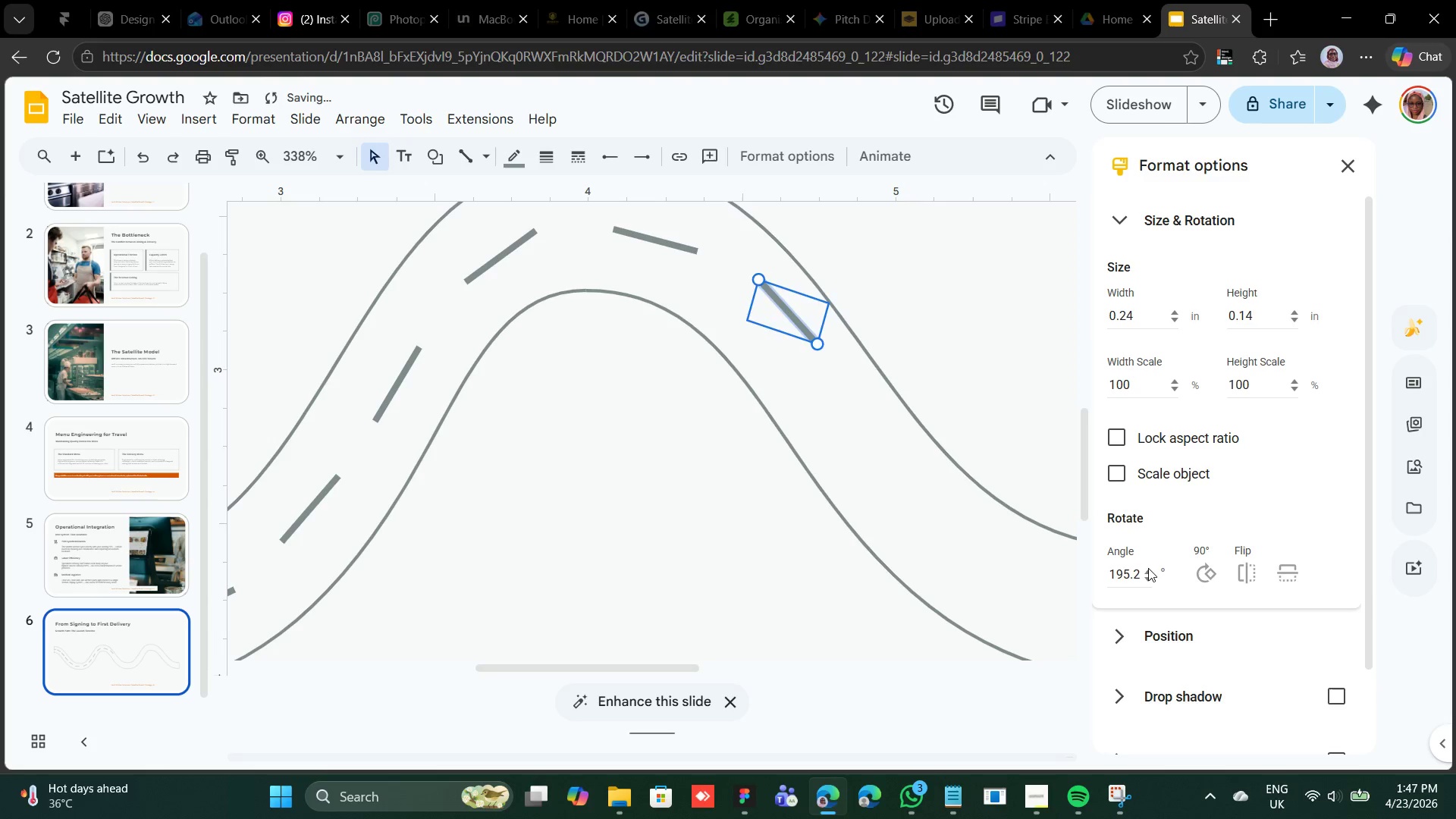 
key(ArrowDown)
 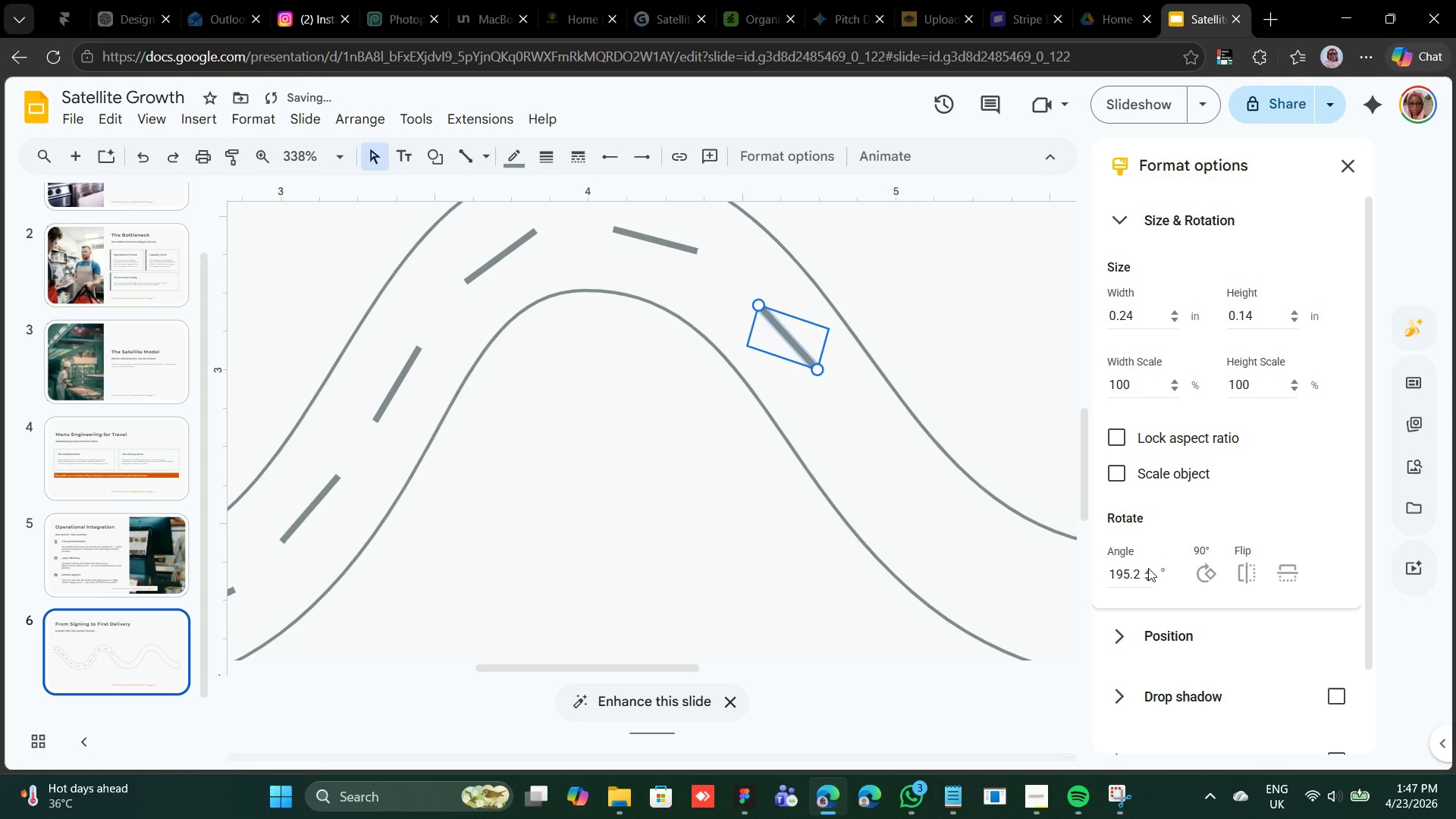 
key(Shift+ShiftLeft)
 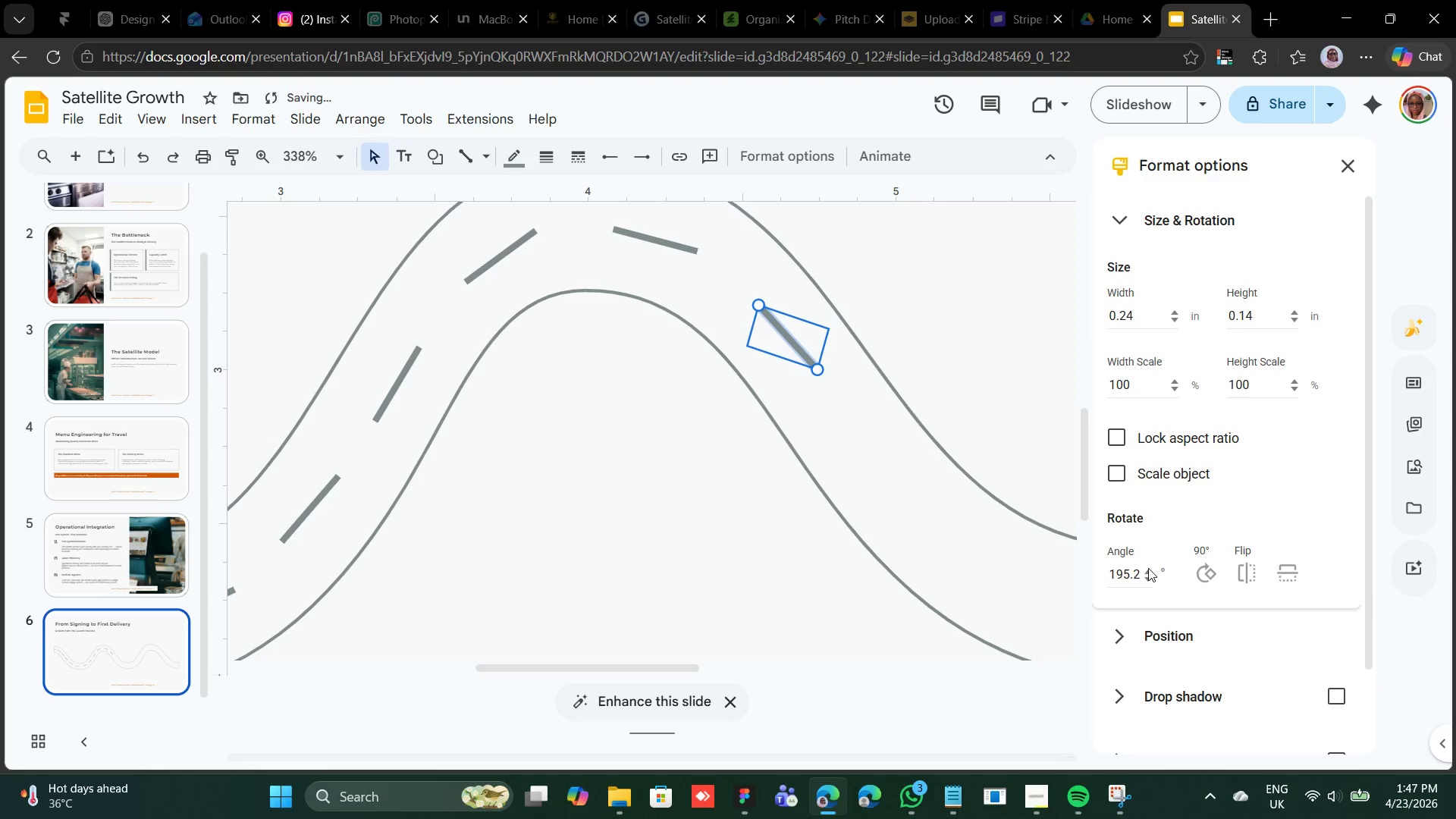 
key(Shift+ArrowDown)
 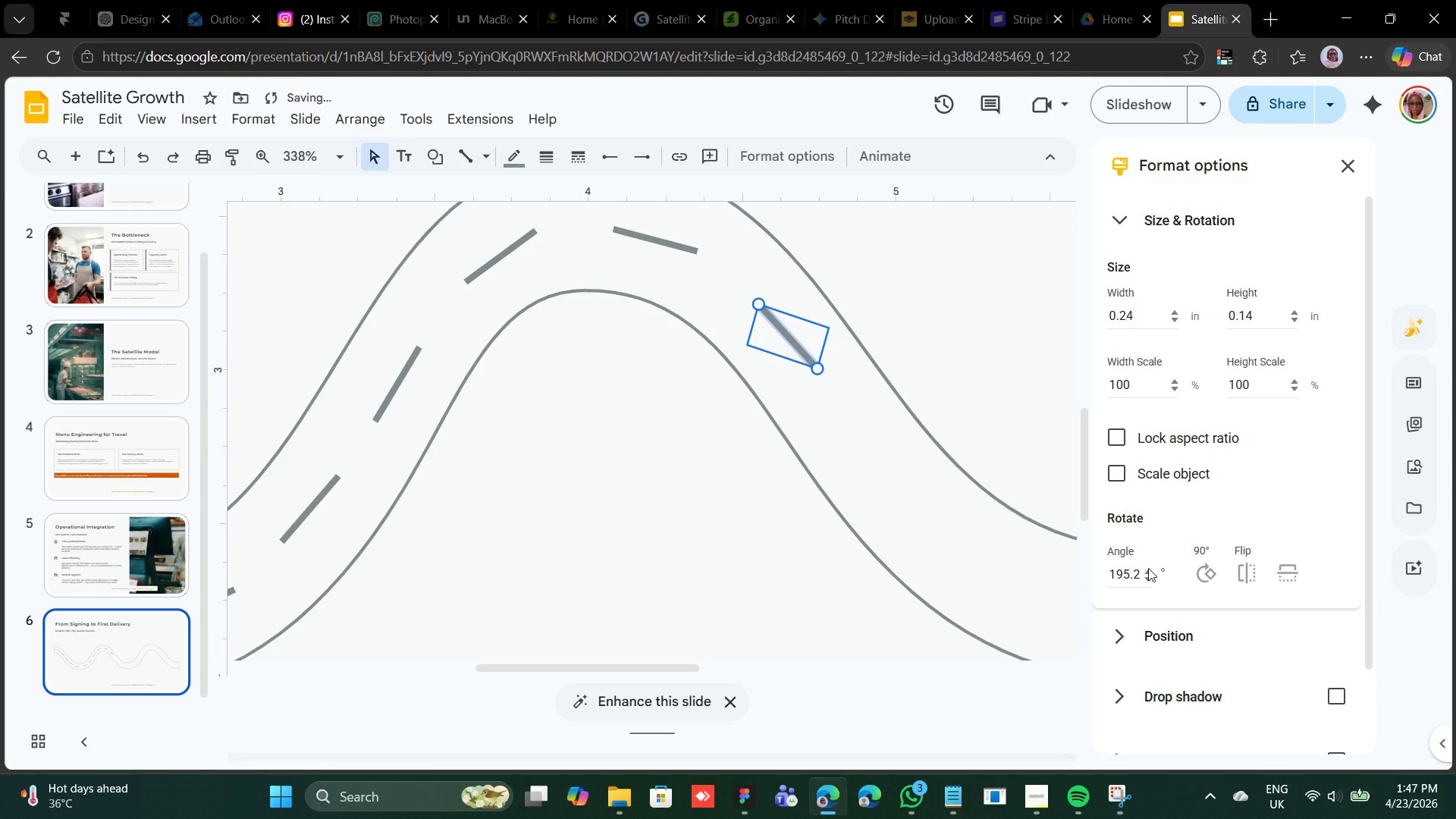 
key(ArrowUp)
 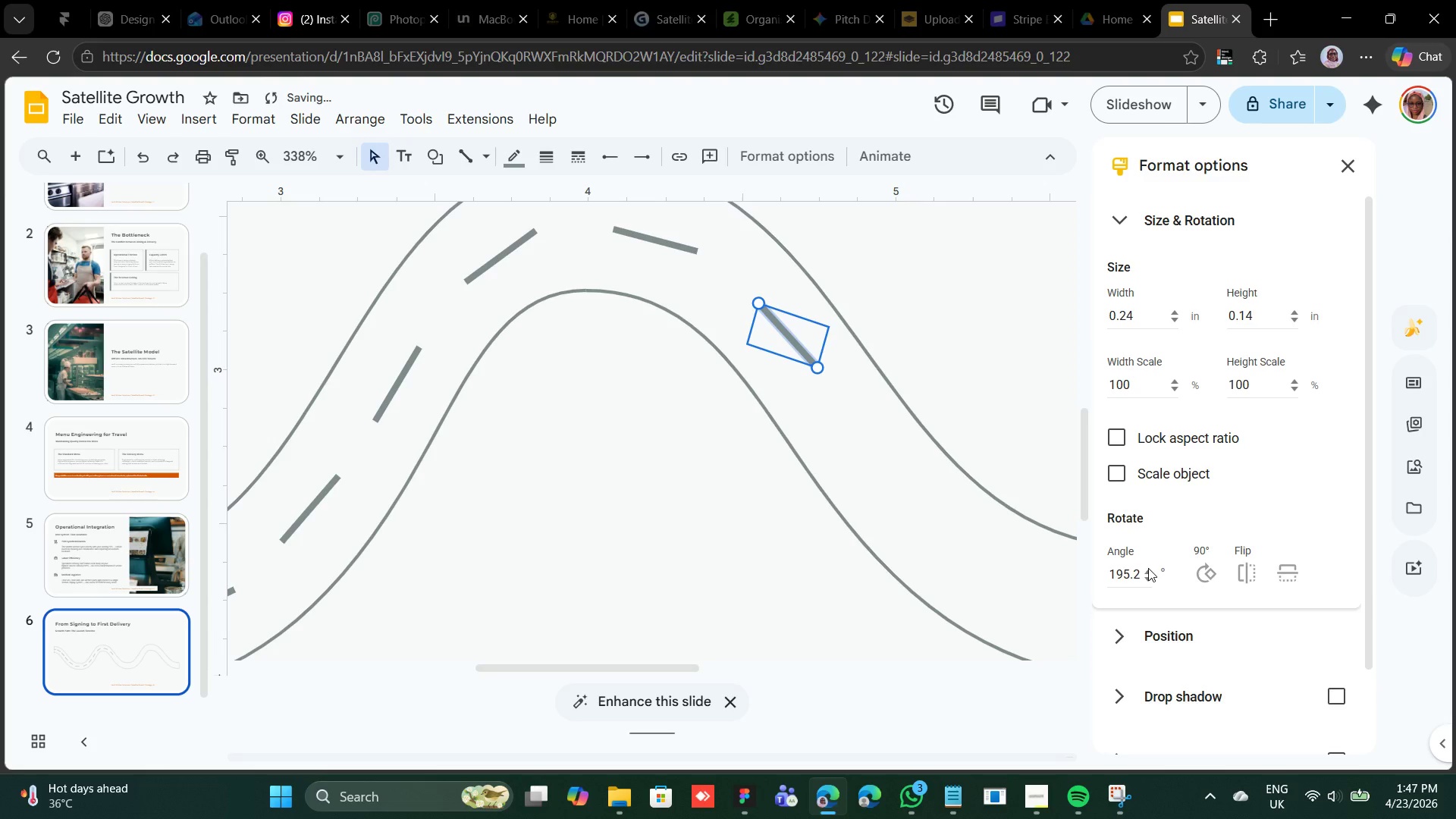 
key(ArrowUp)
 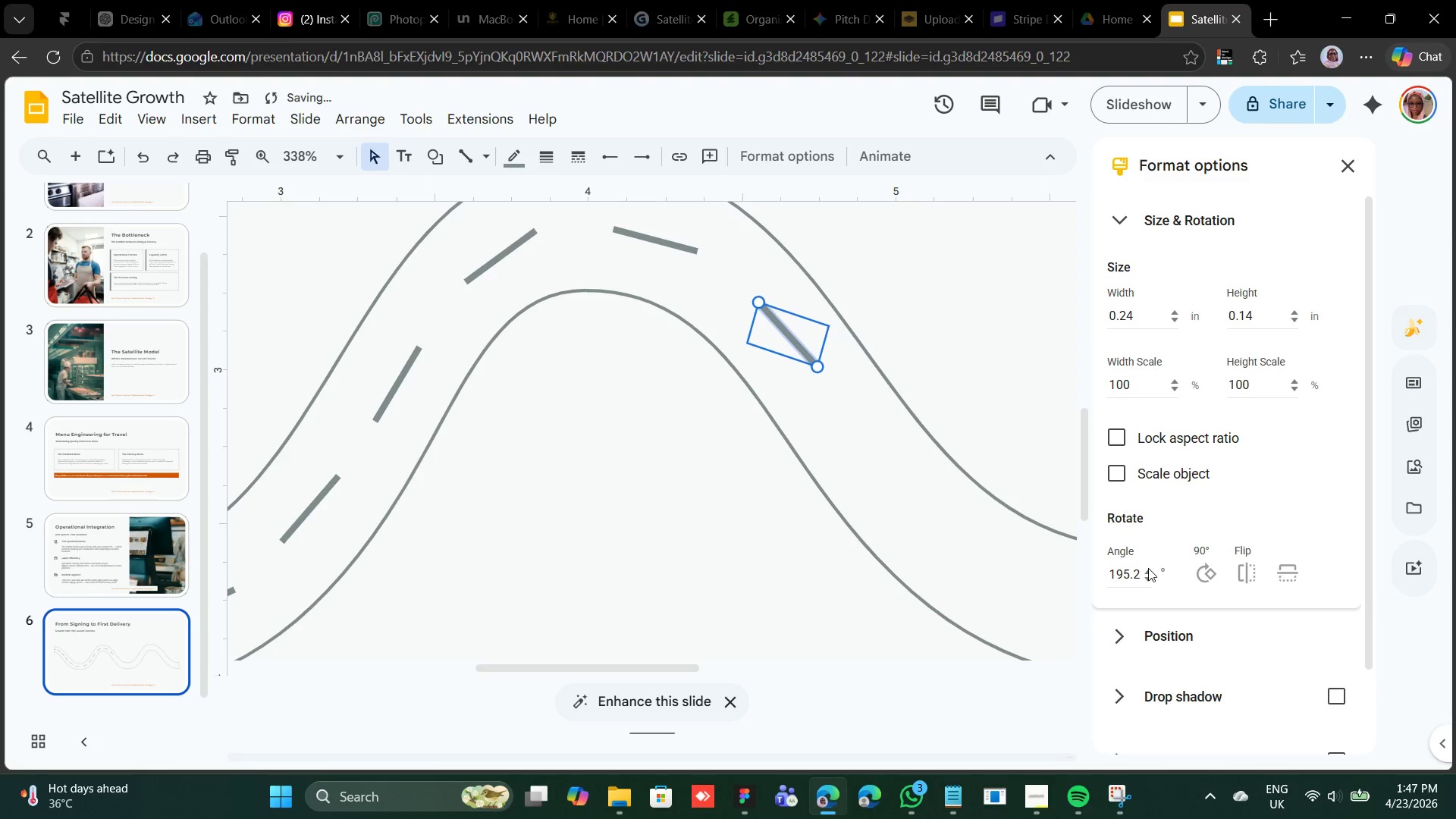 
key(ArrowUp)
 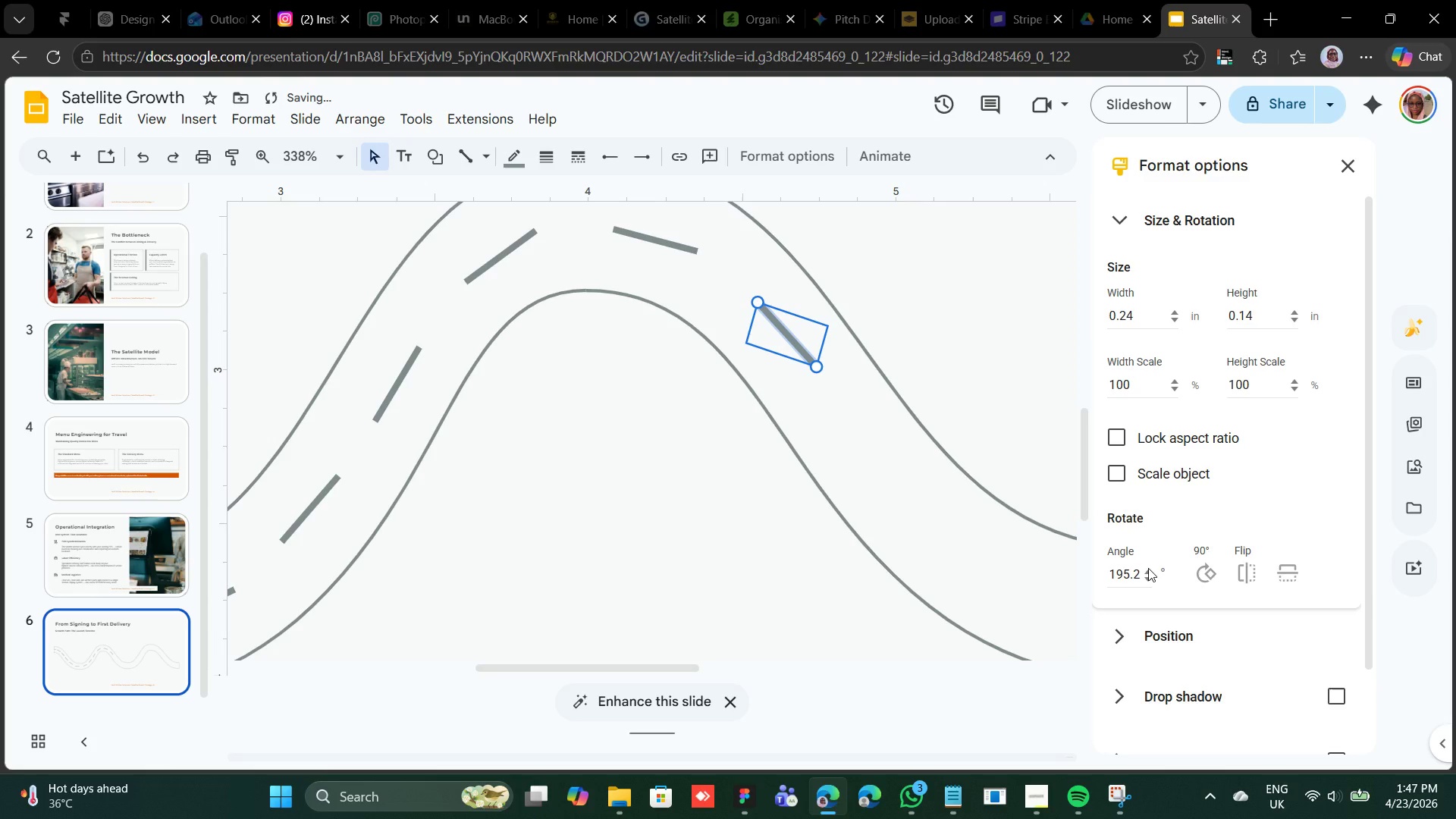 
key(ArrowLeft)
 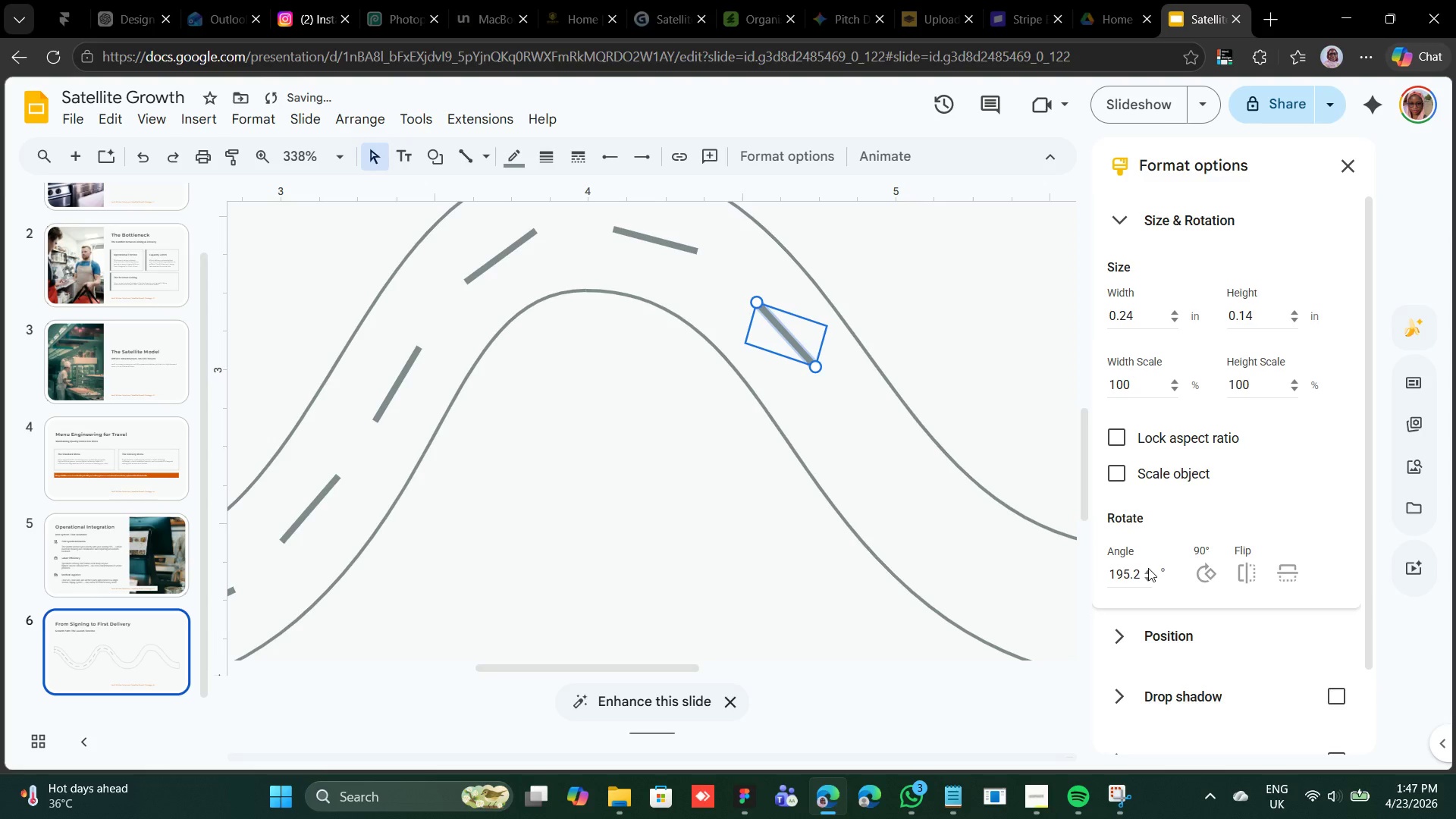 
key(ArrowLeft)
 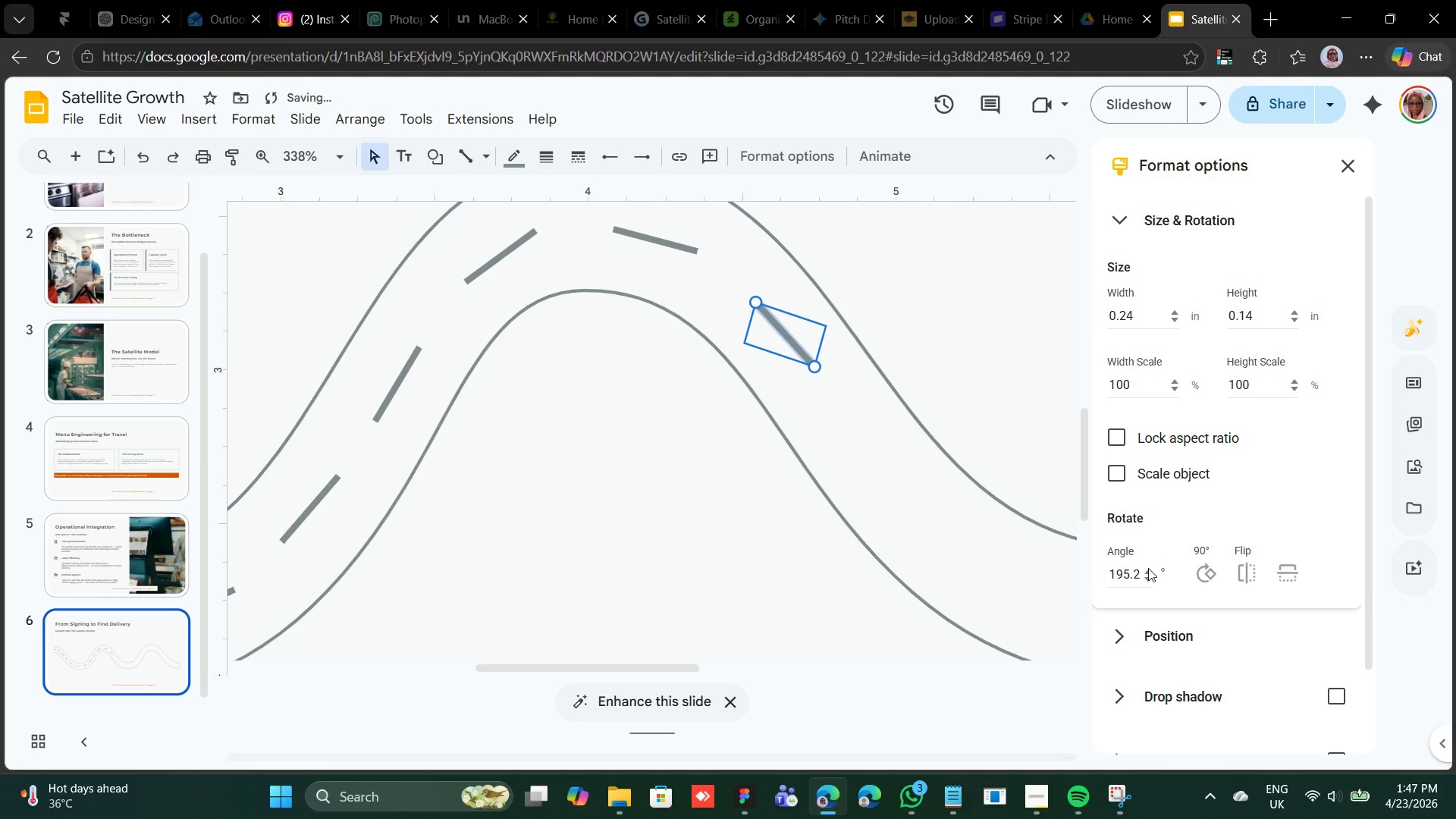 
key(ArrowLeft)
 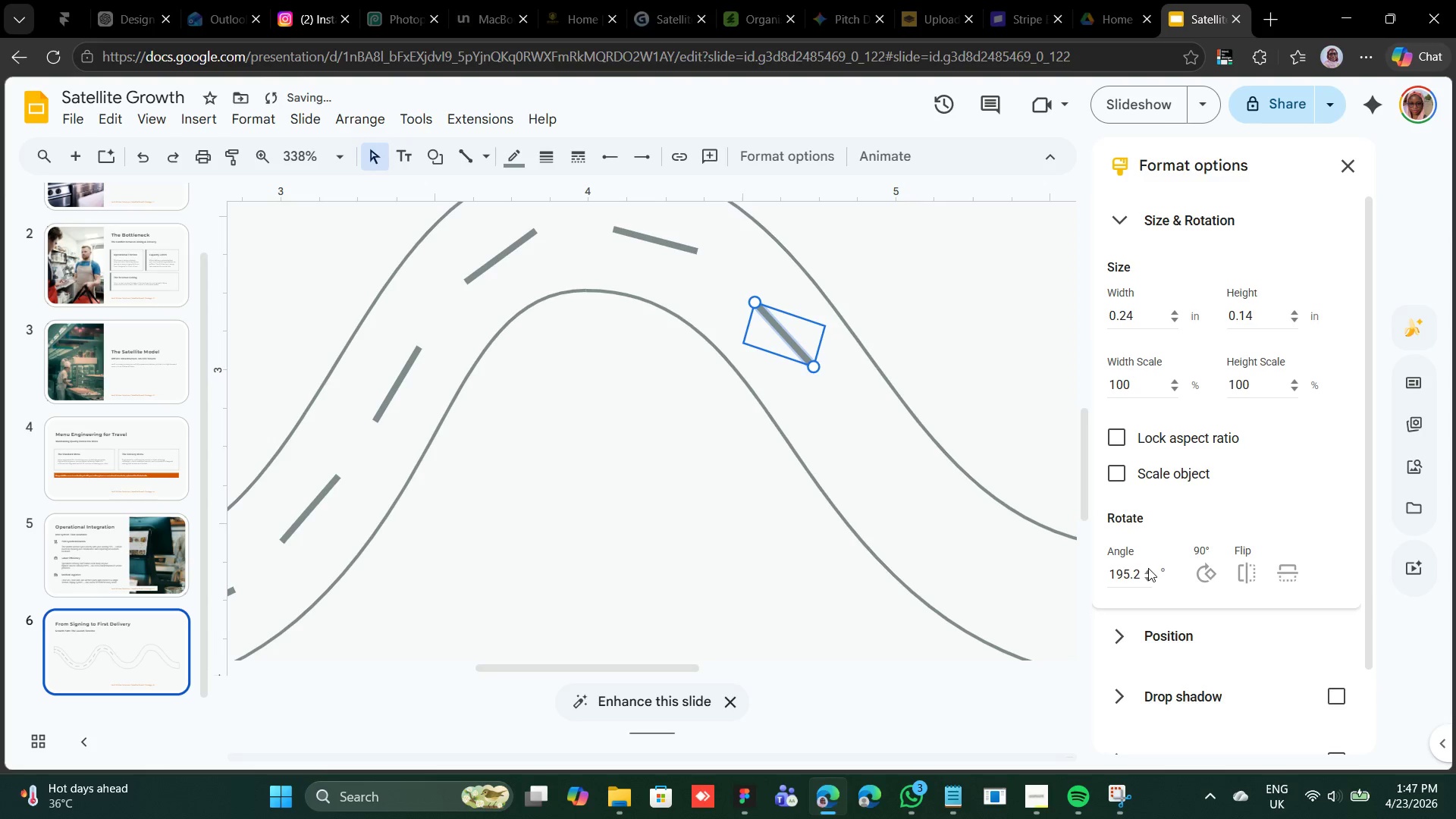 
key(ArrowLeft)
 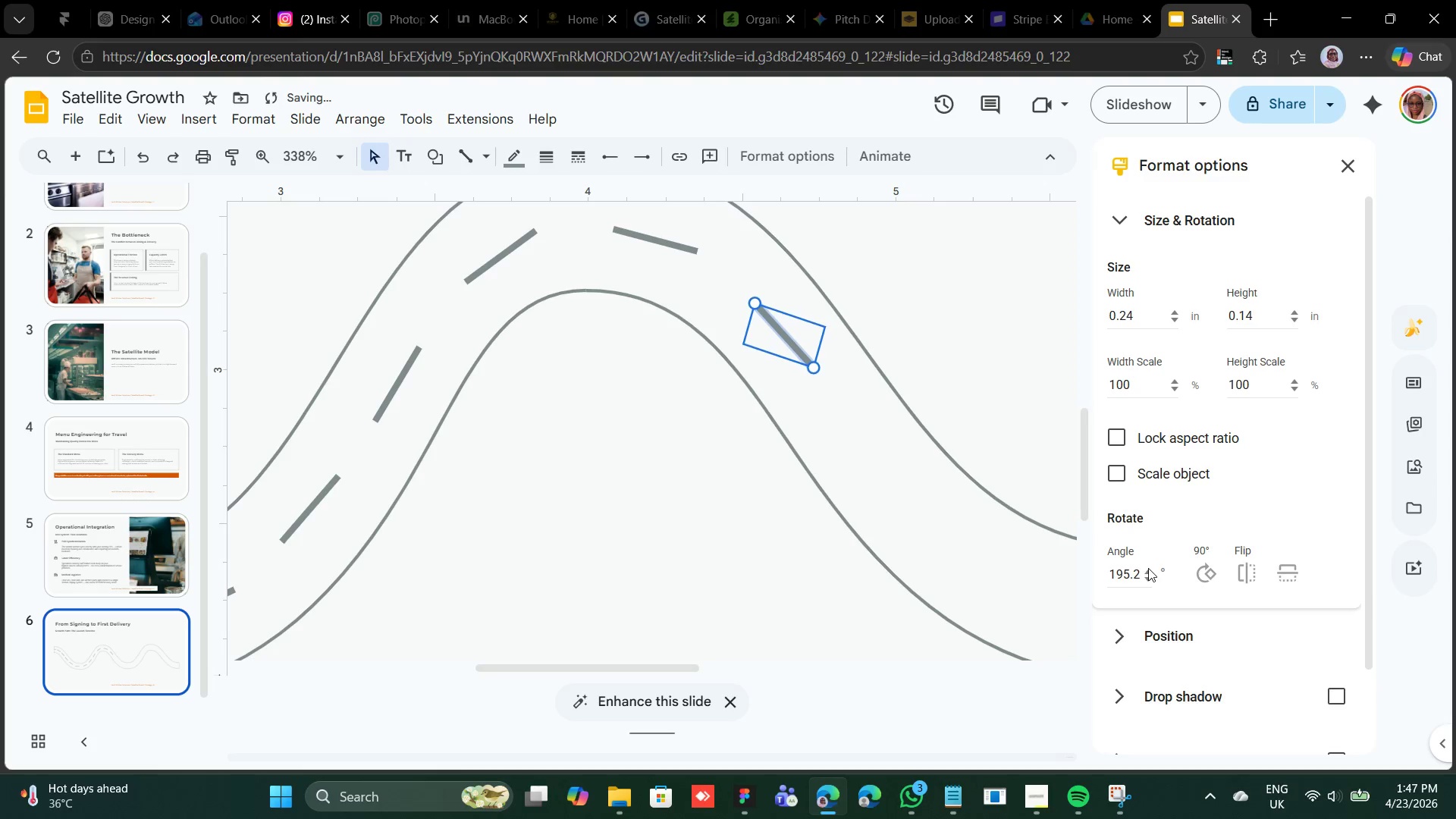 
key(ArrowDown)
 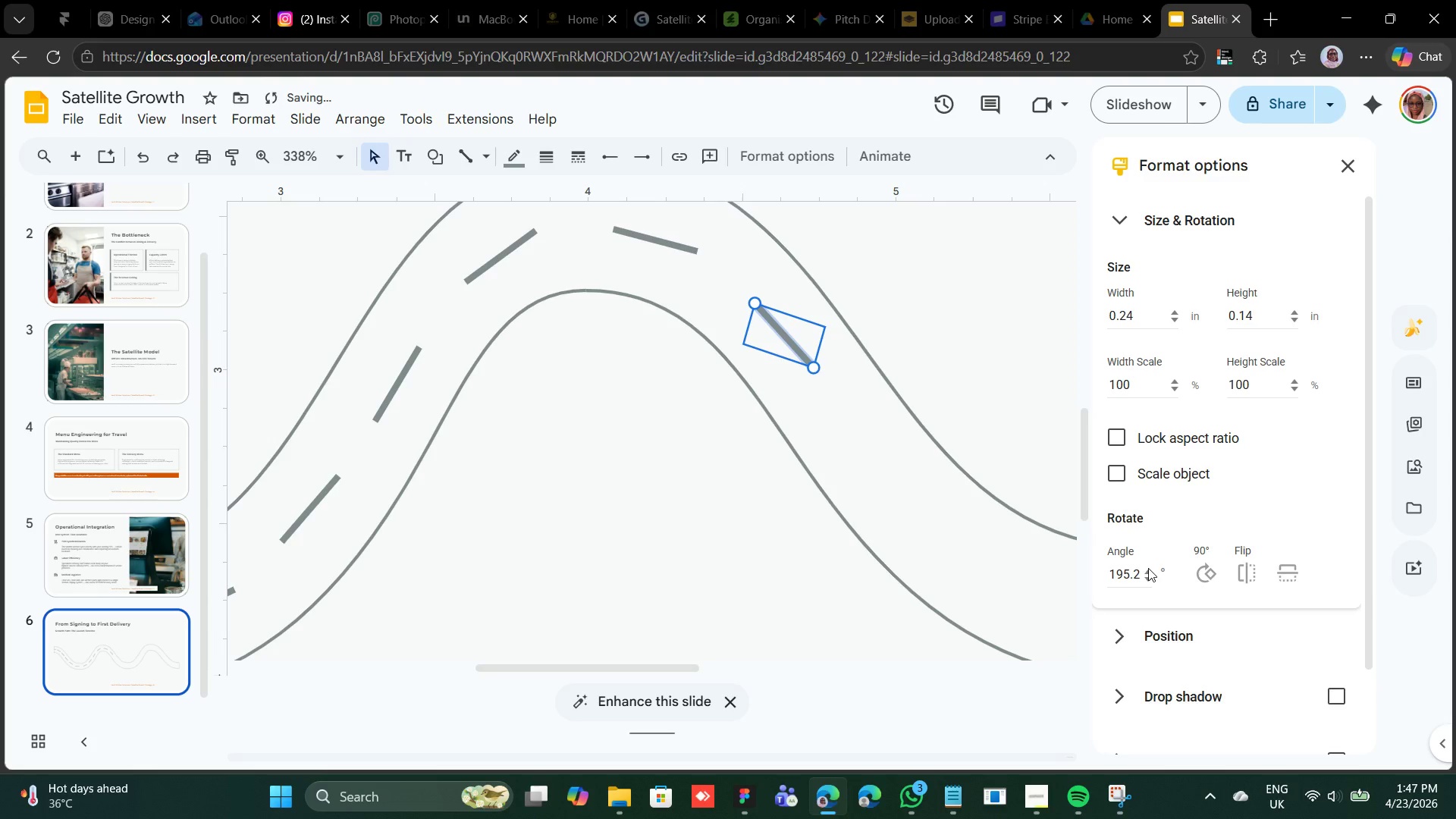 
key(ArrowUp)
 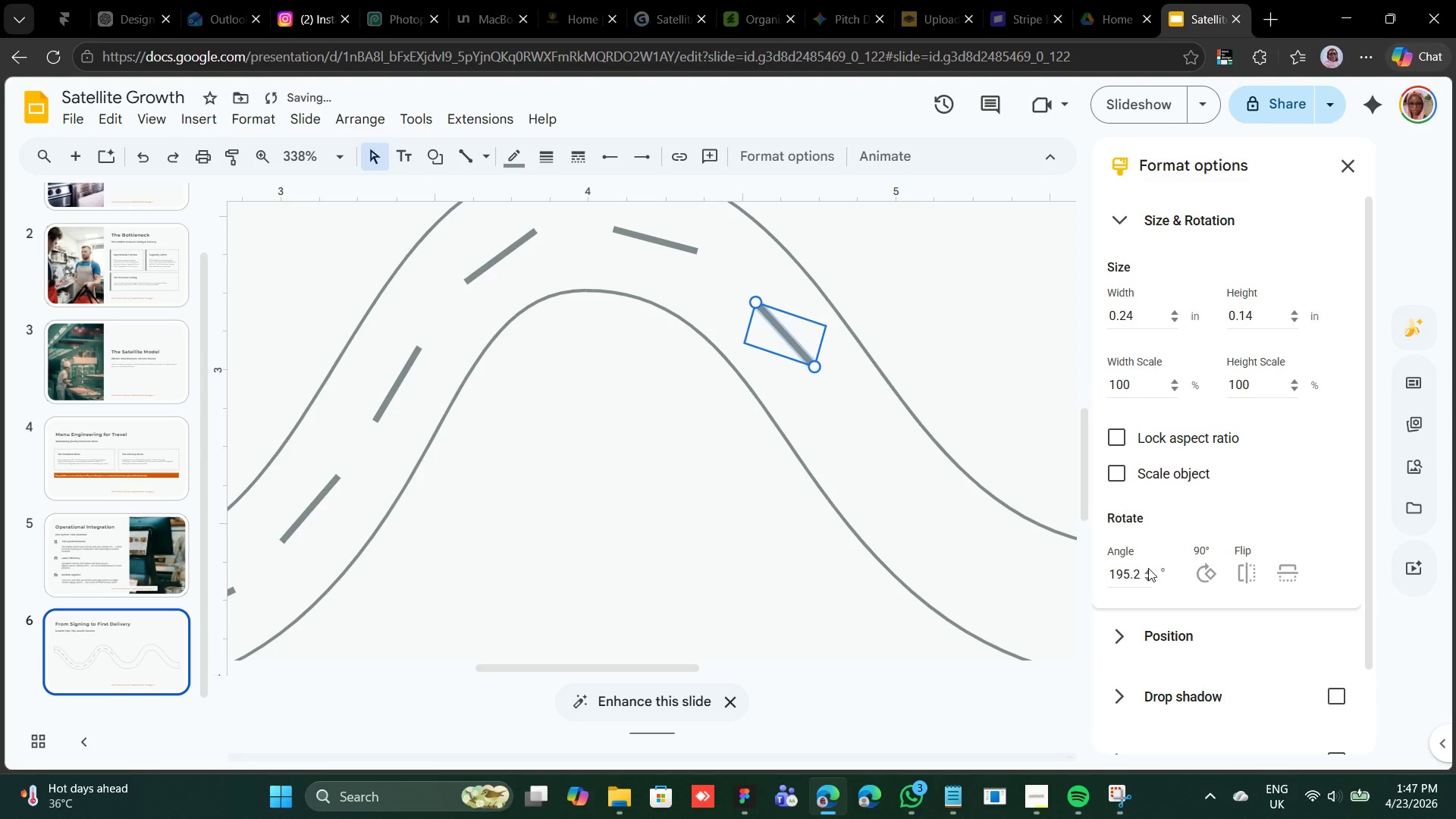 
key(ArrowRight)
 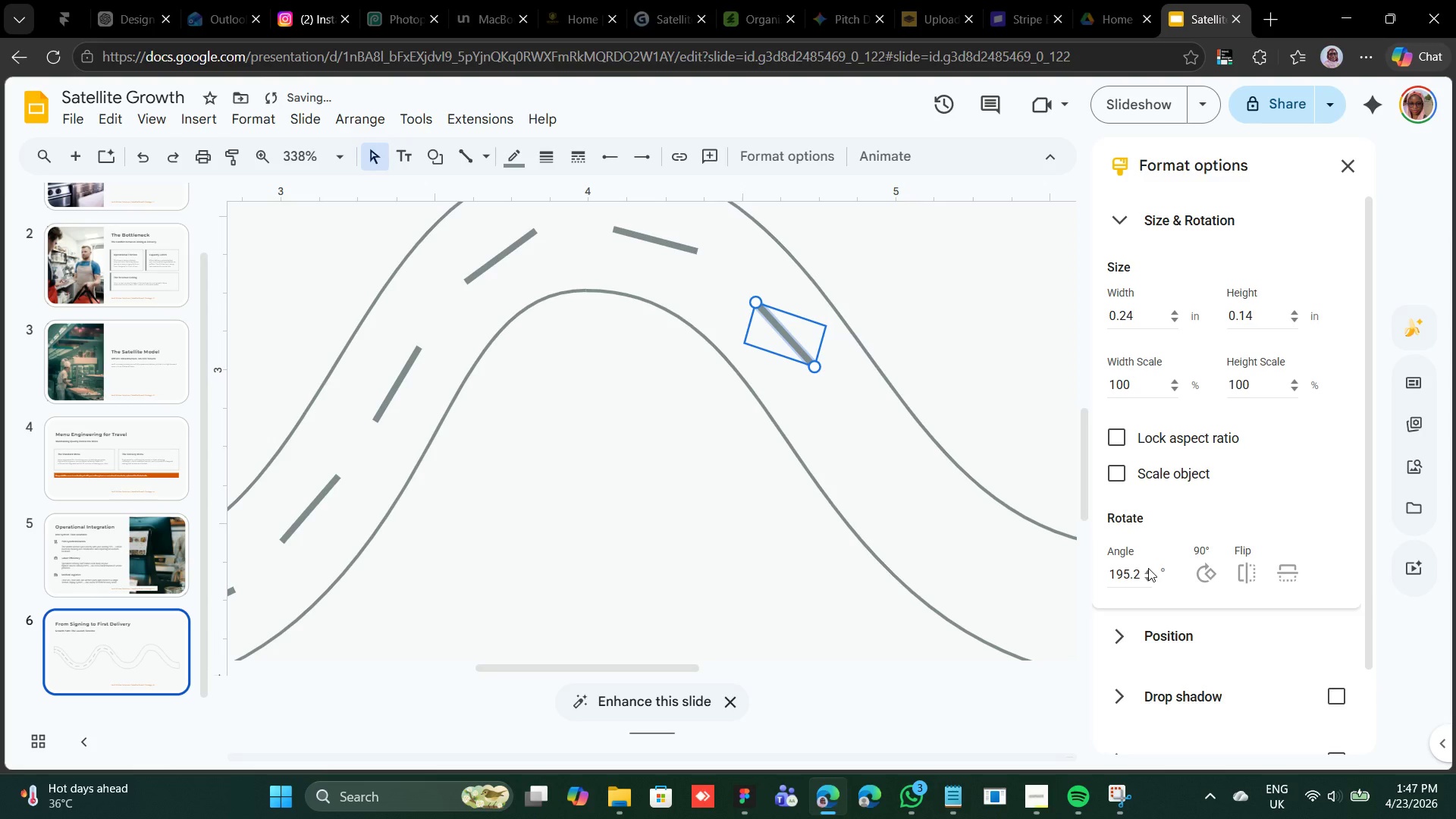 
key(Control+D)
 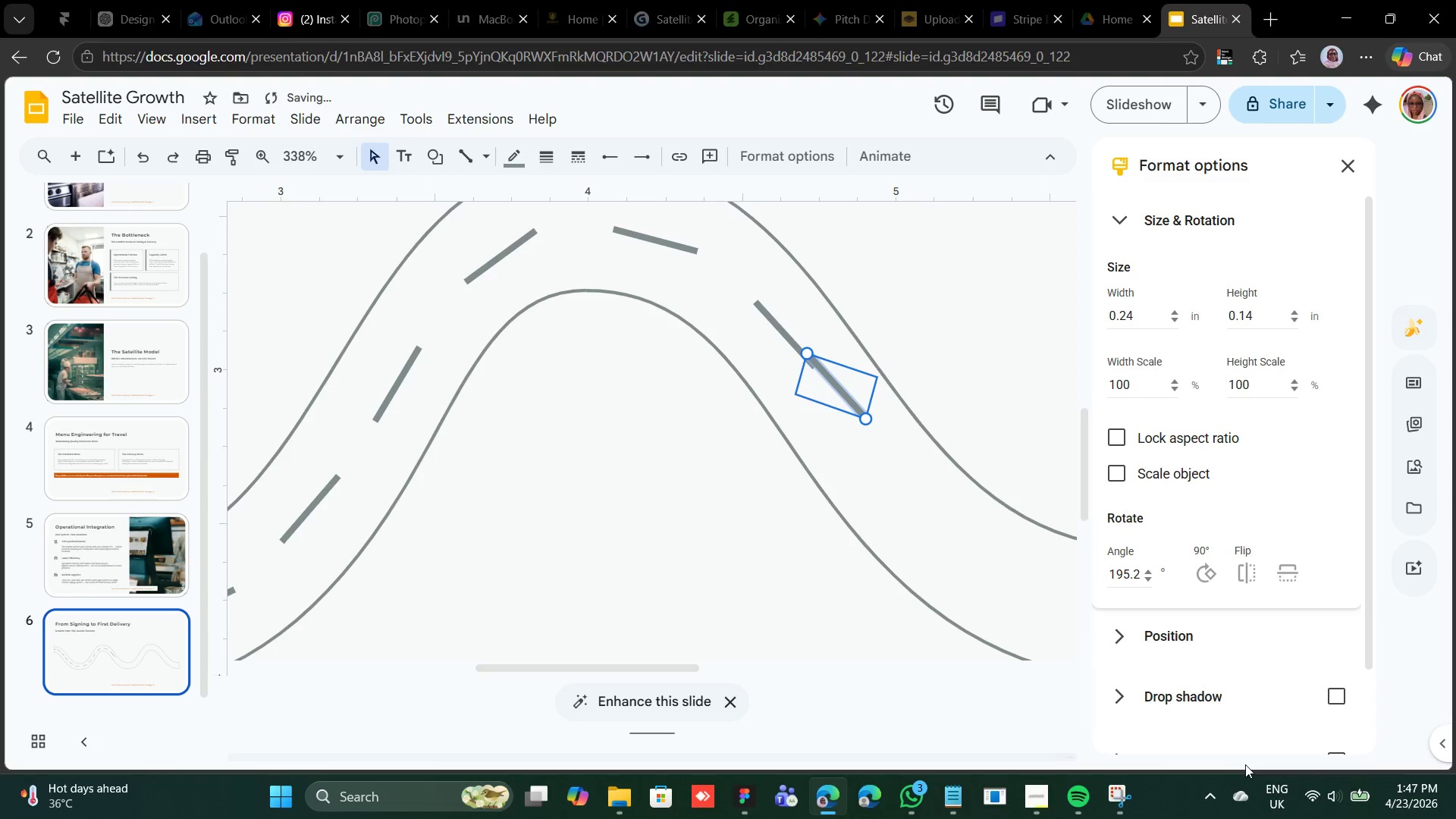 
key(Shift+ArrowDown)
 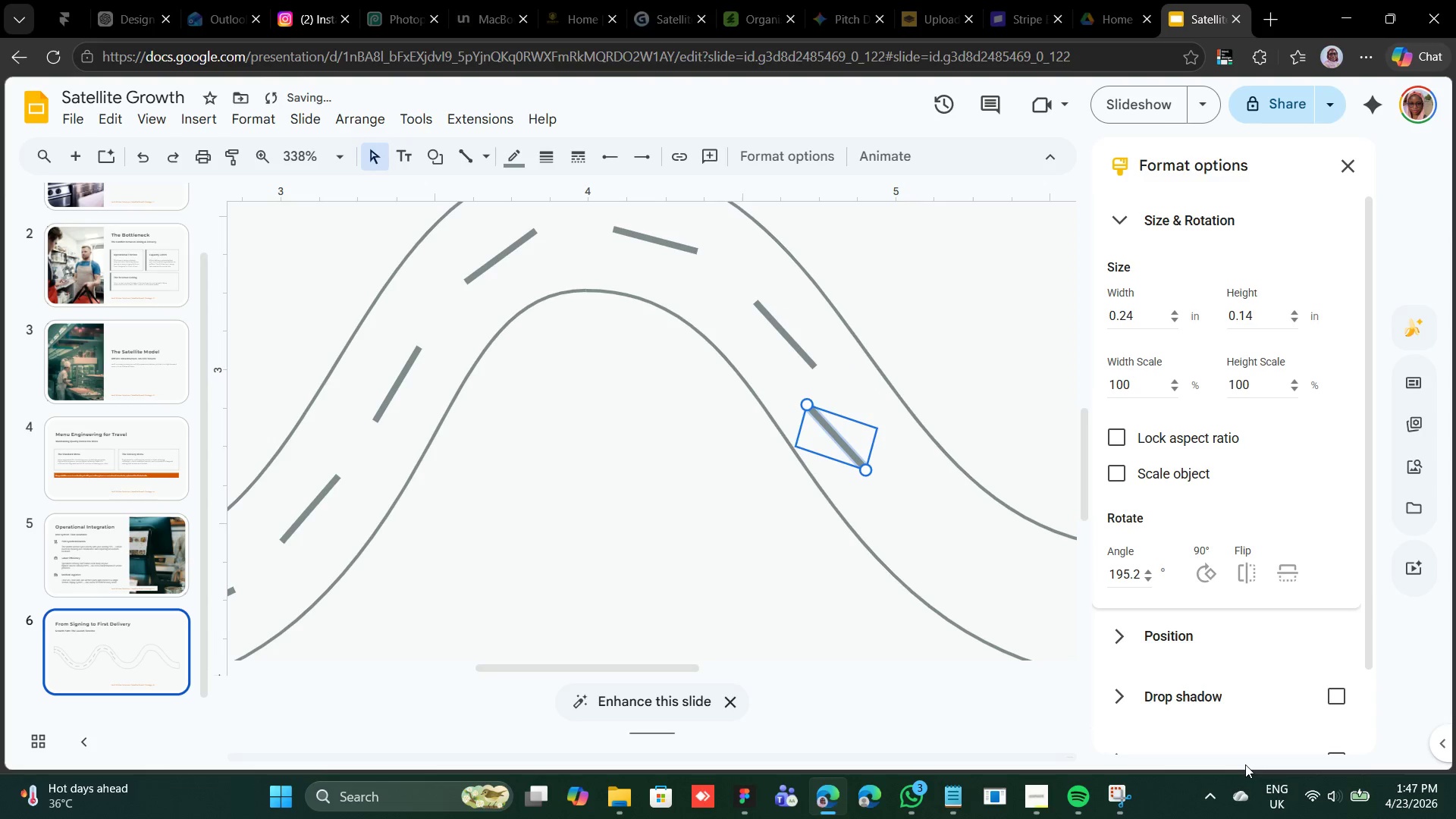 
key(Shift+ArrowDown)
 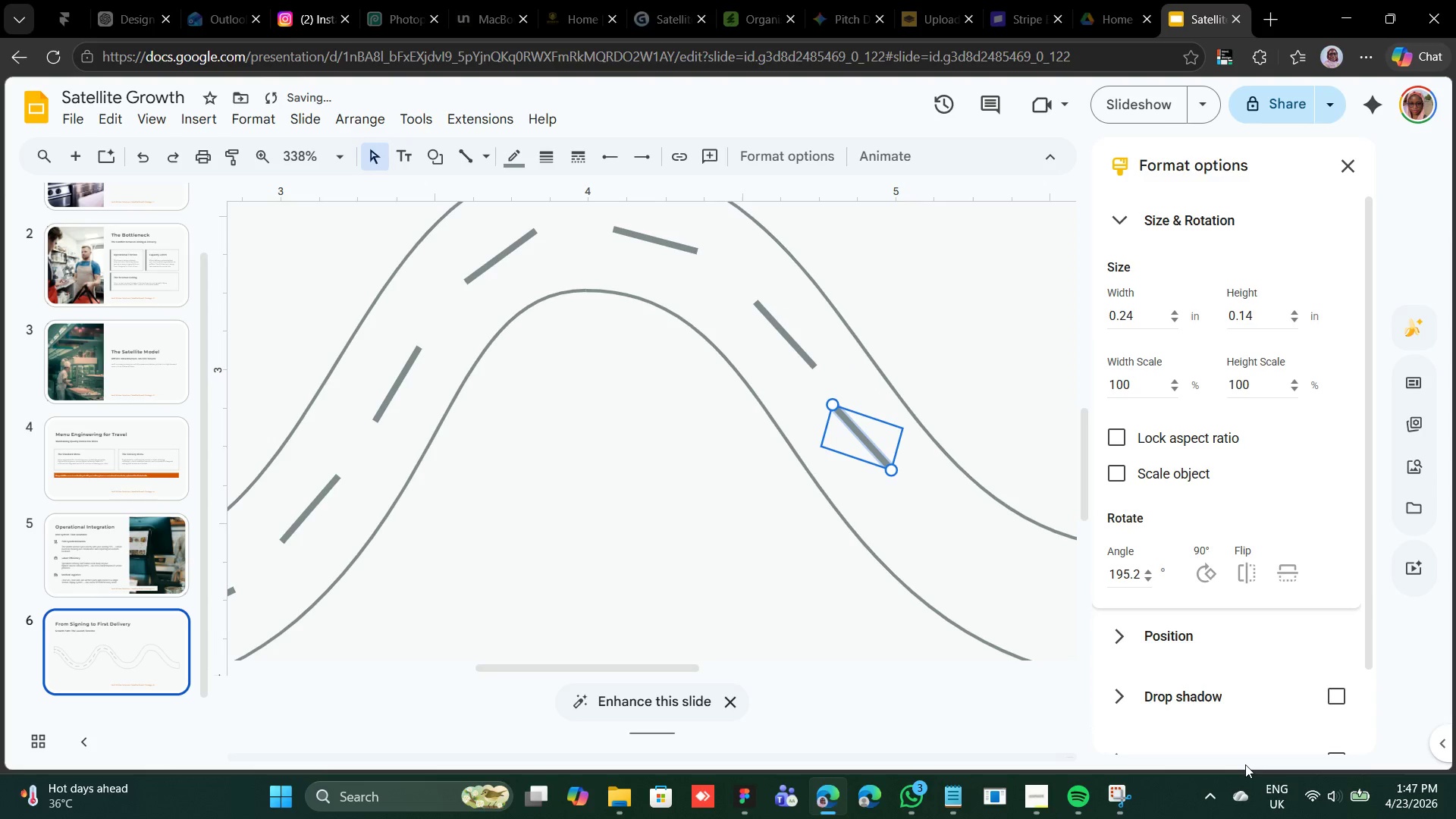 
key(Shift+ArrowRight)
 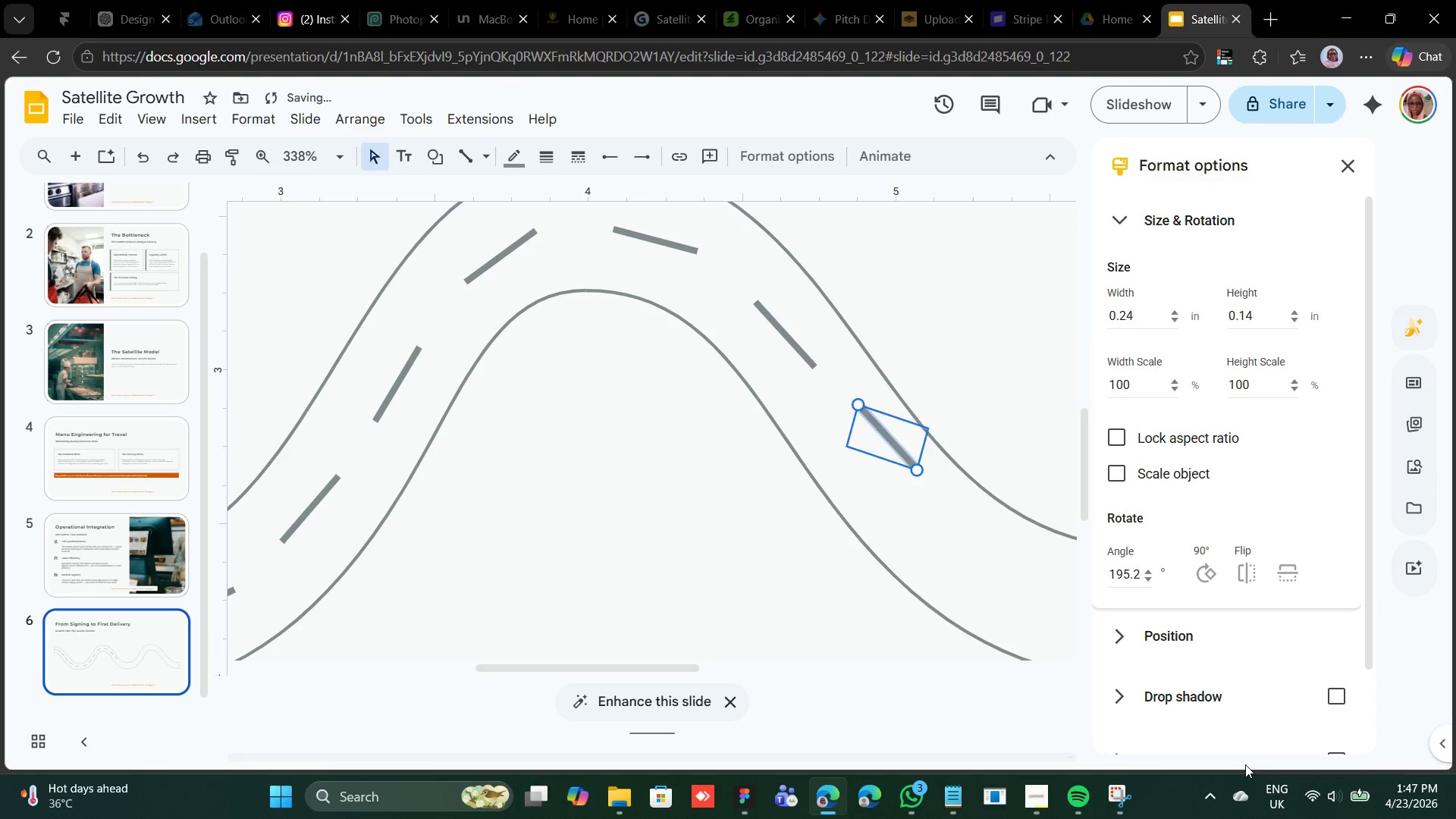 
key(Shift+ArrowRight)
 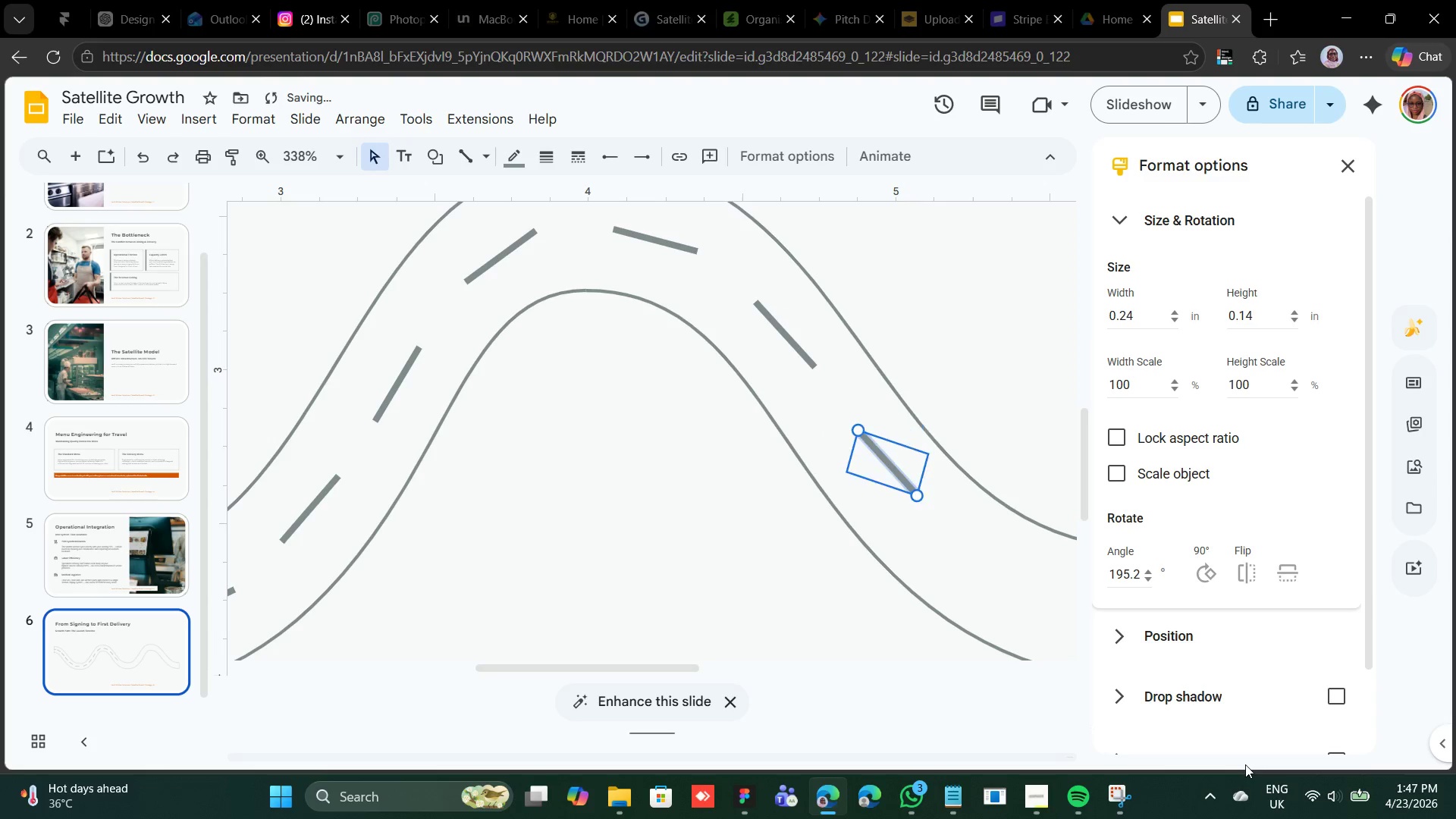 
key(Shift+ArrowDown)
 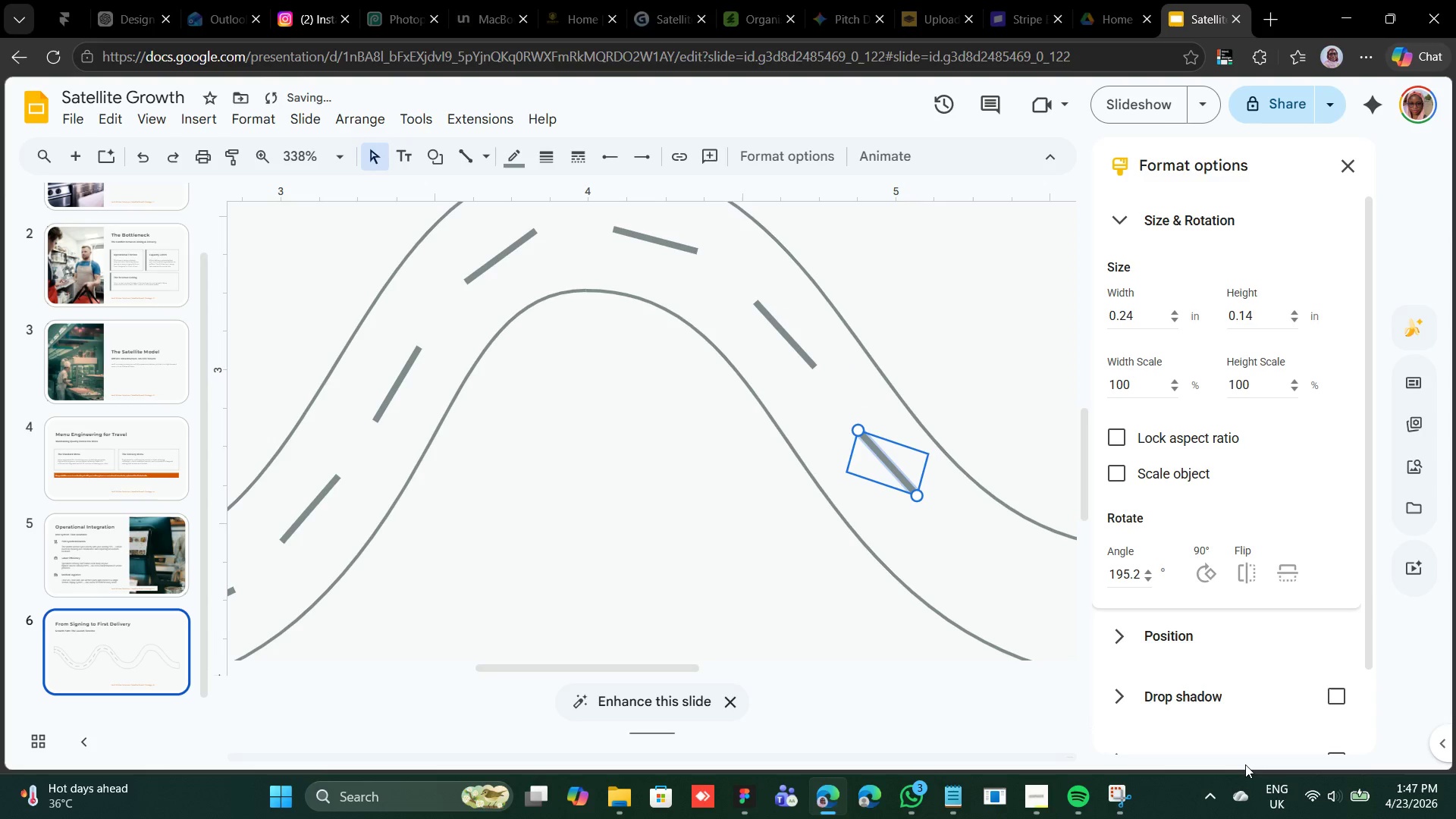 
key(ArrowDown)
 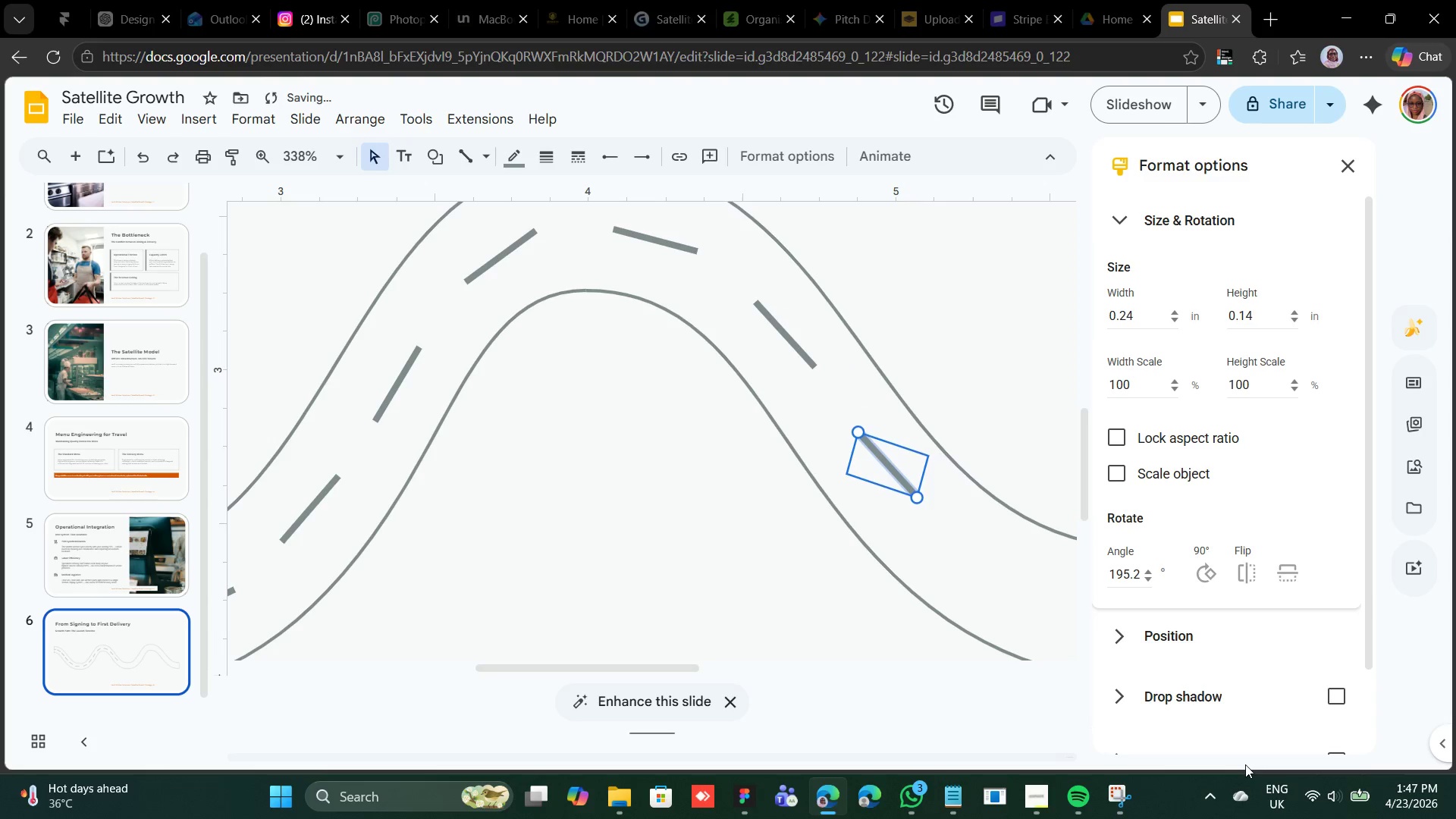 
key(ArrowDown)
 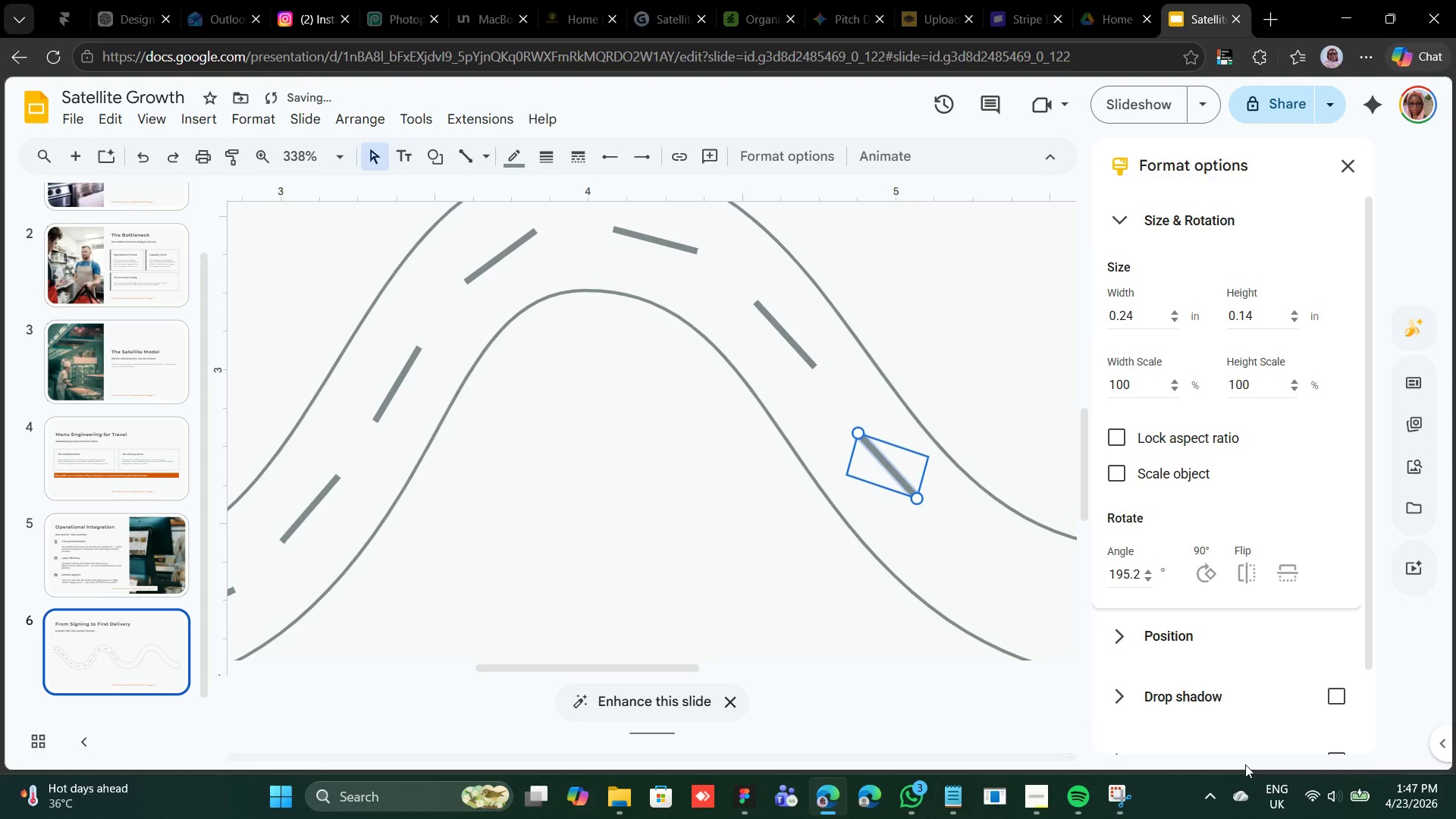 
key(ArrowDown)
 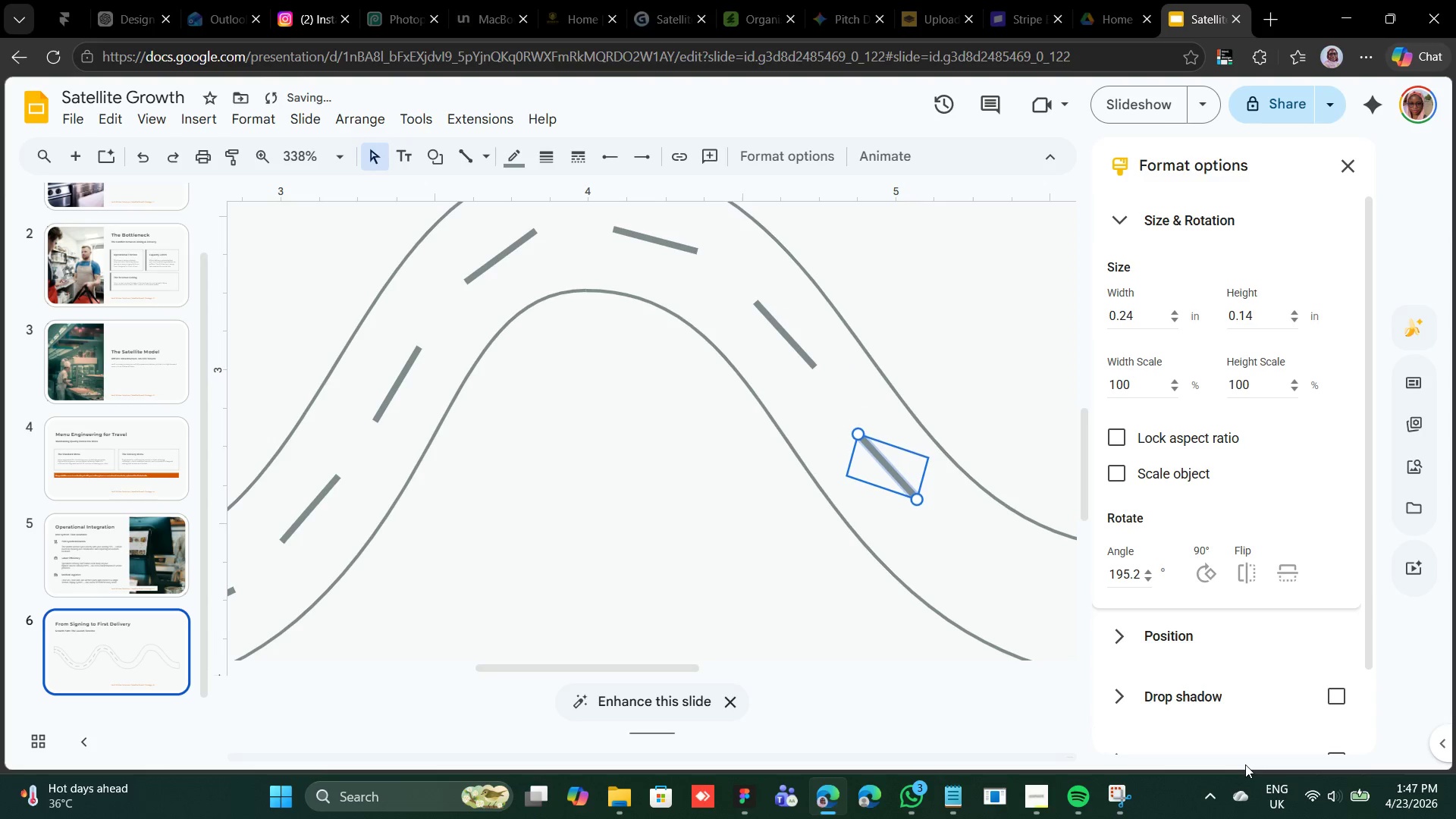 
key(ArrowDown)
 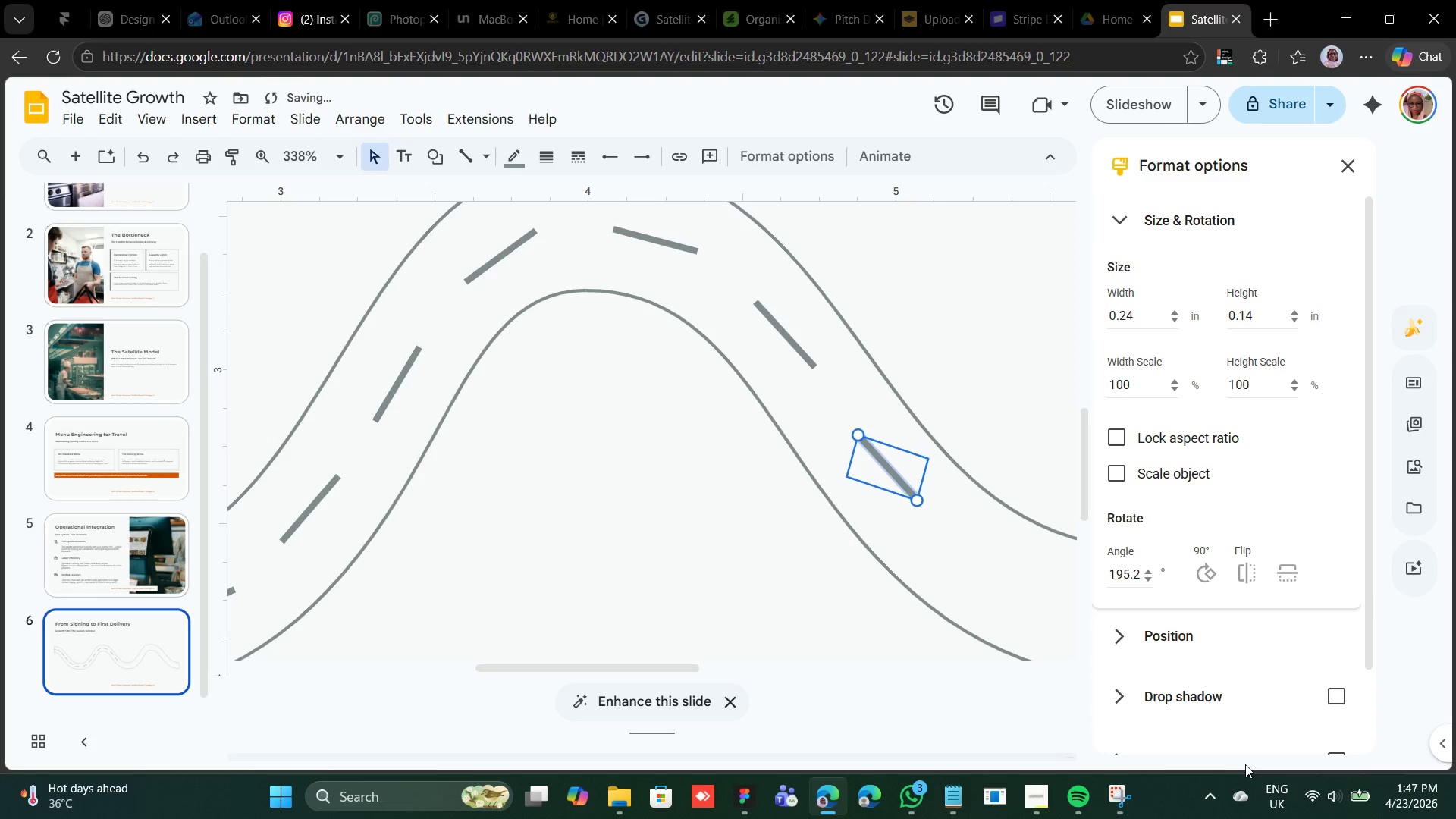 
key(ArrowDown)
 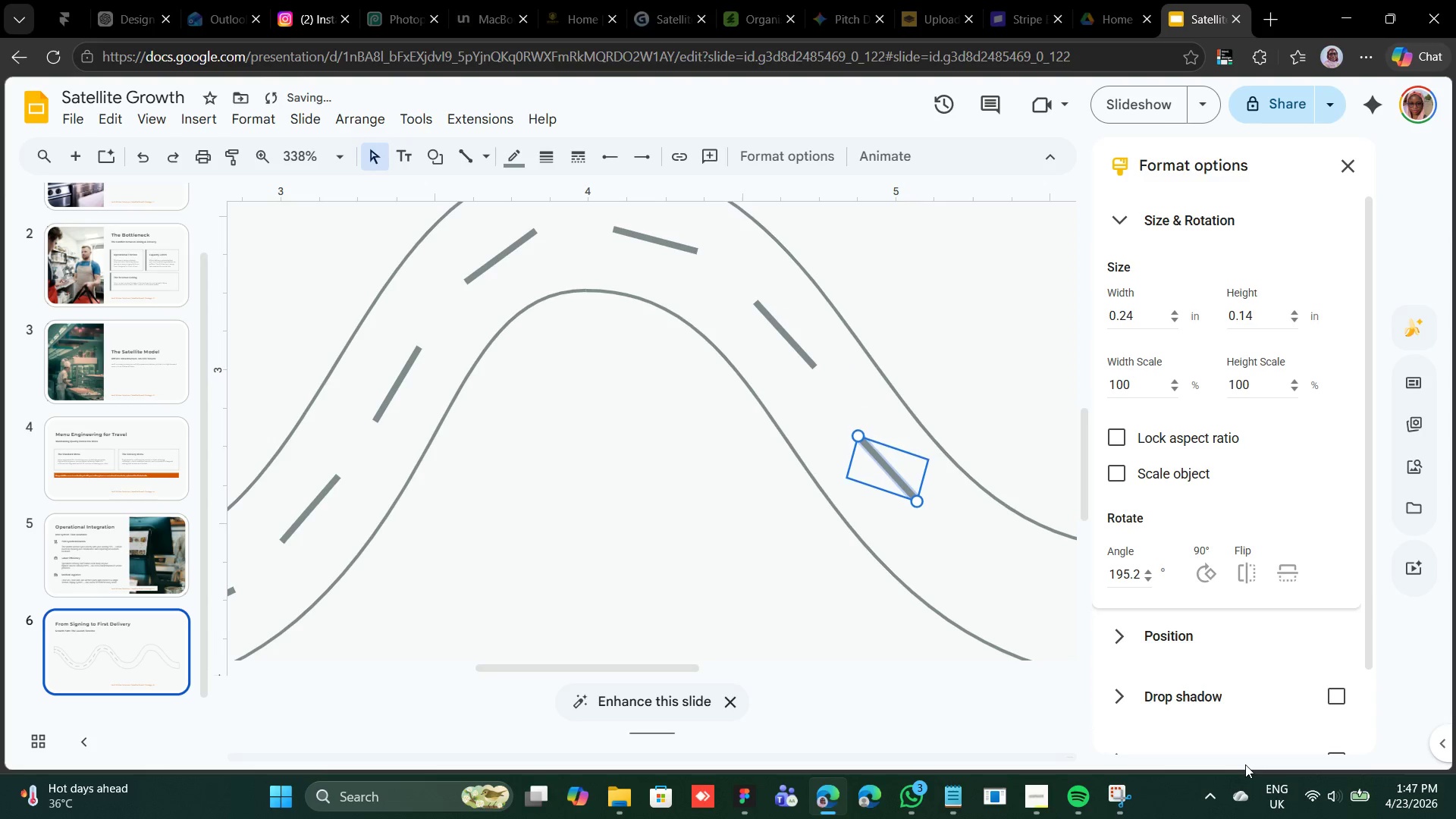 
key(ArrowDown)
 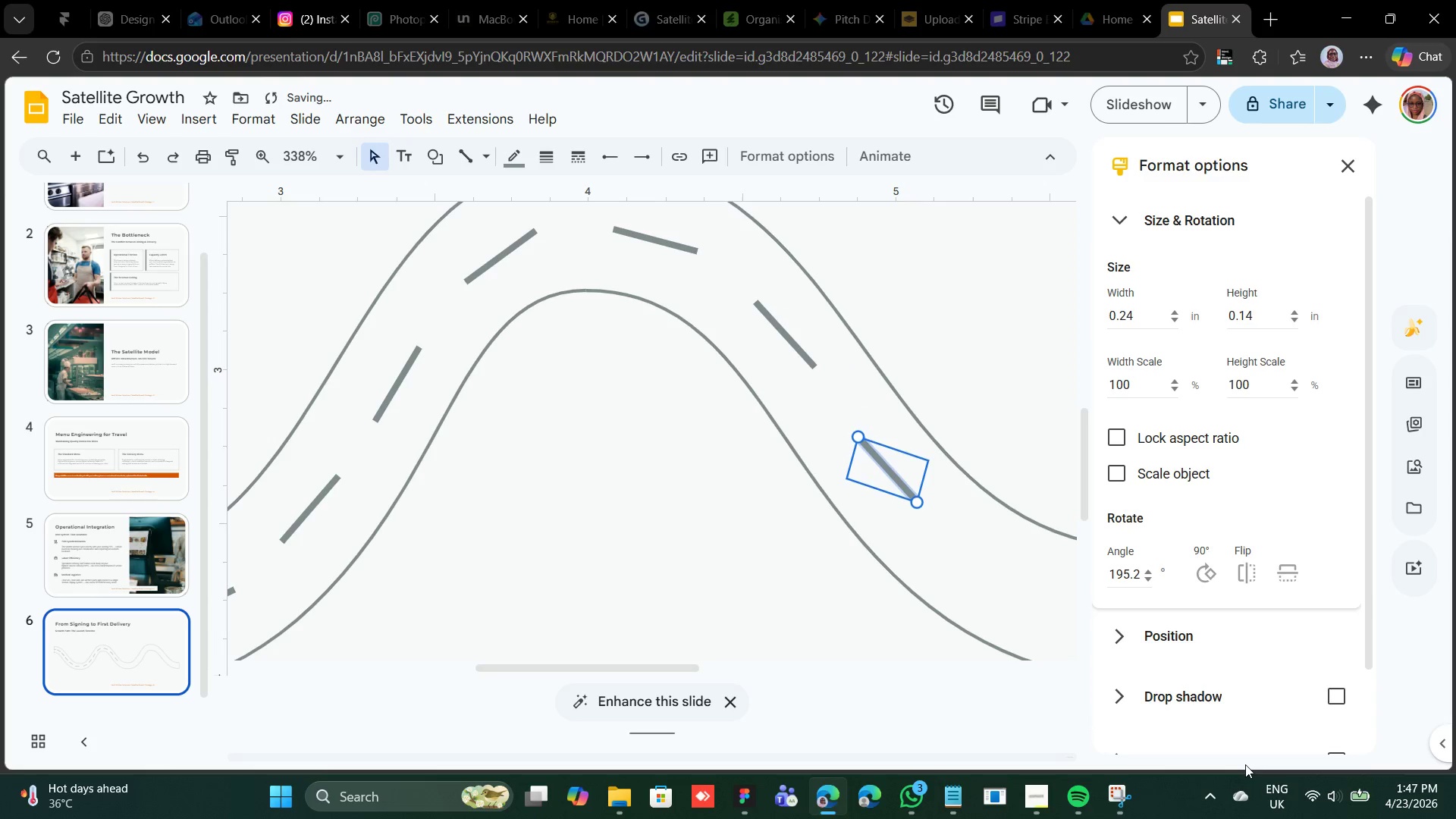 
key(ArrowDown)
 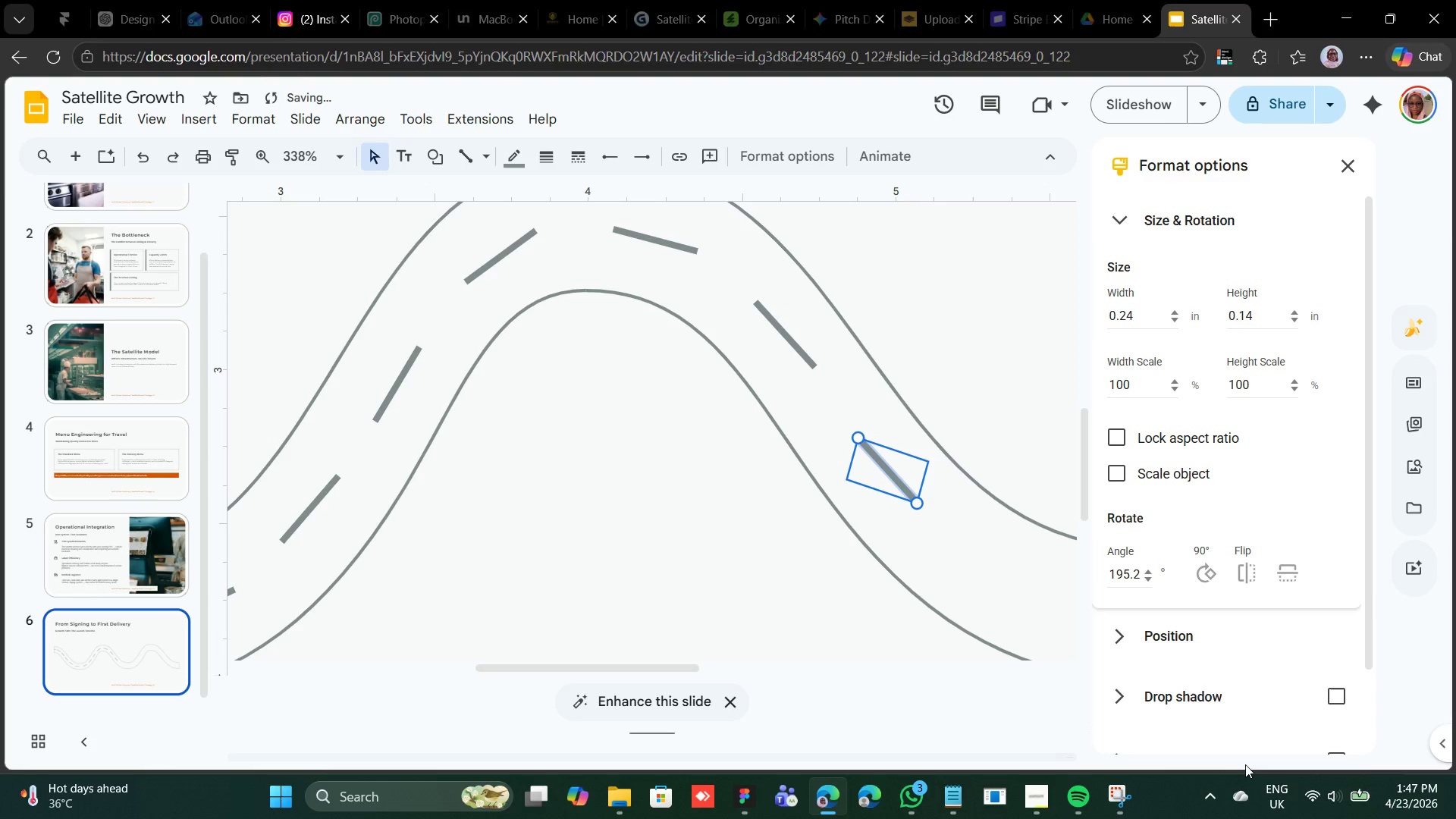 
key(ArrowDown)
 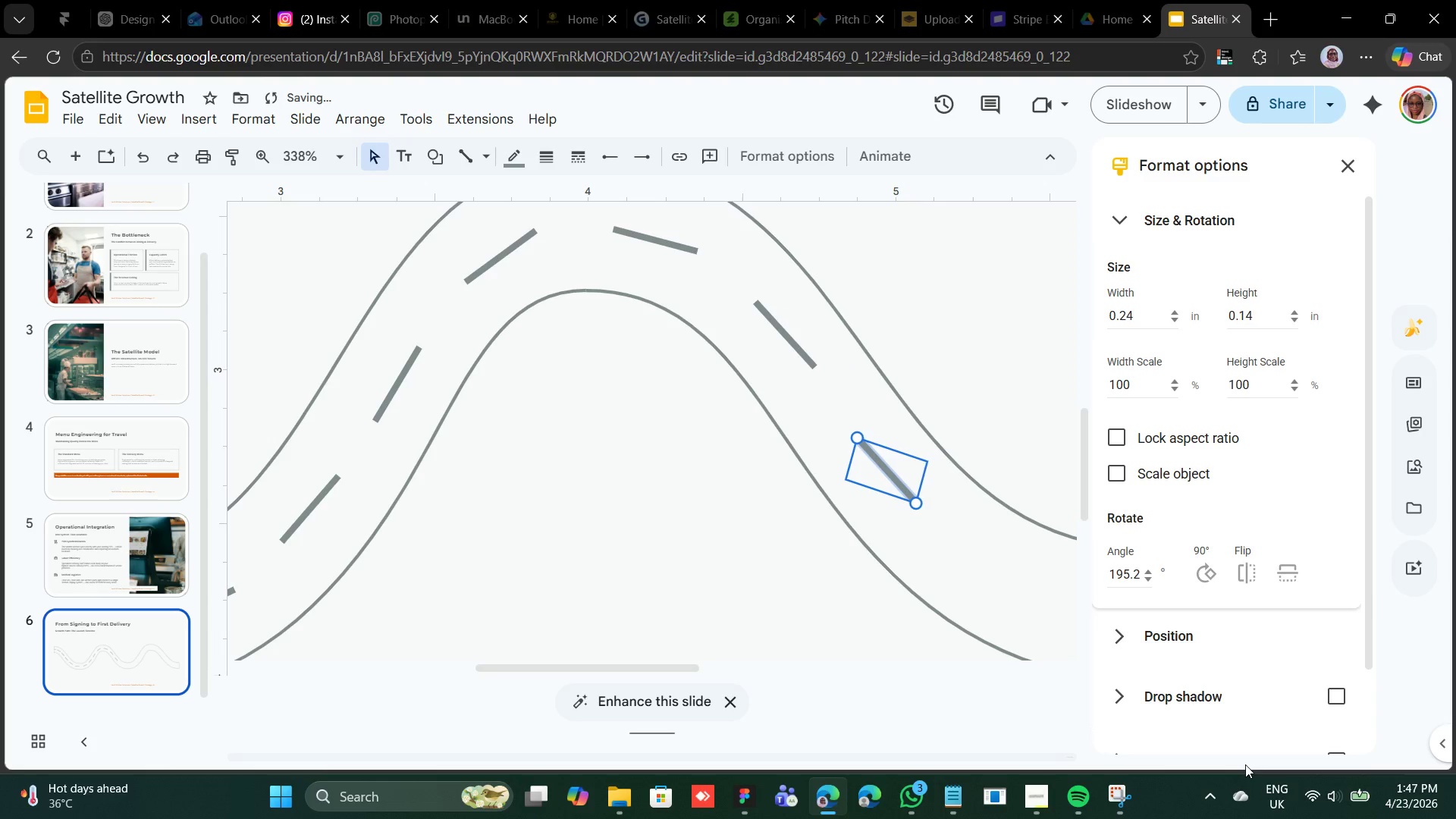 
key(ArrowLeft)
 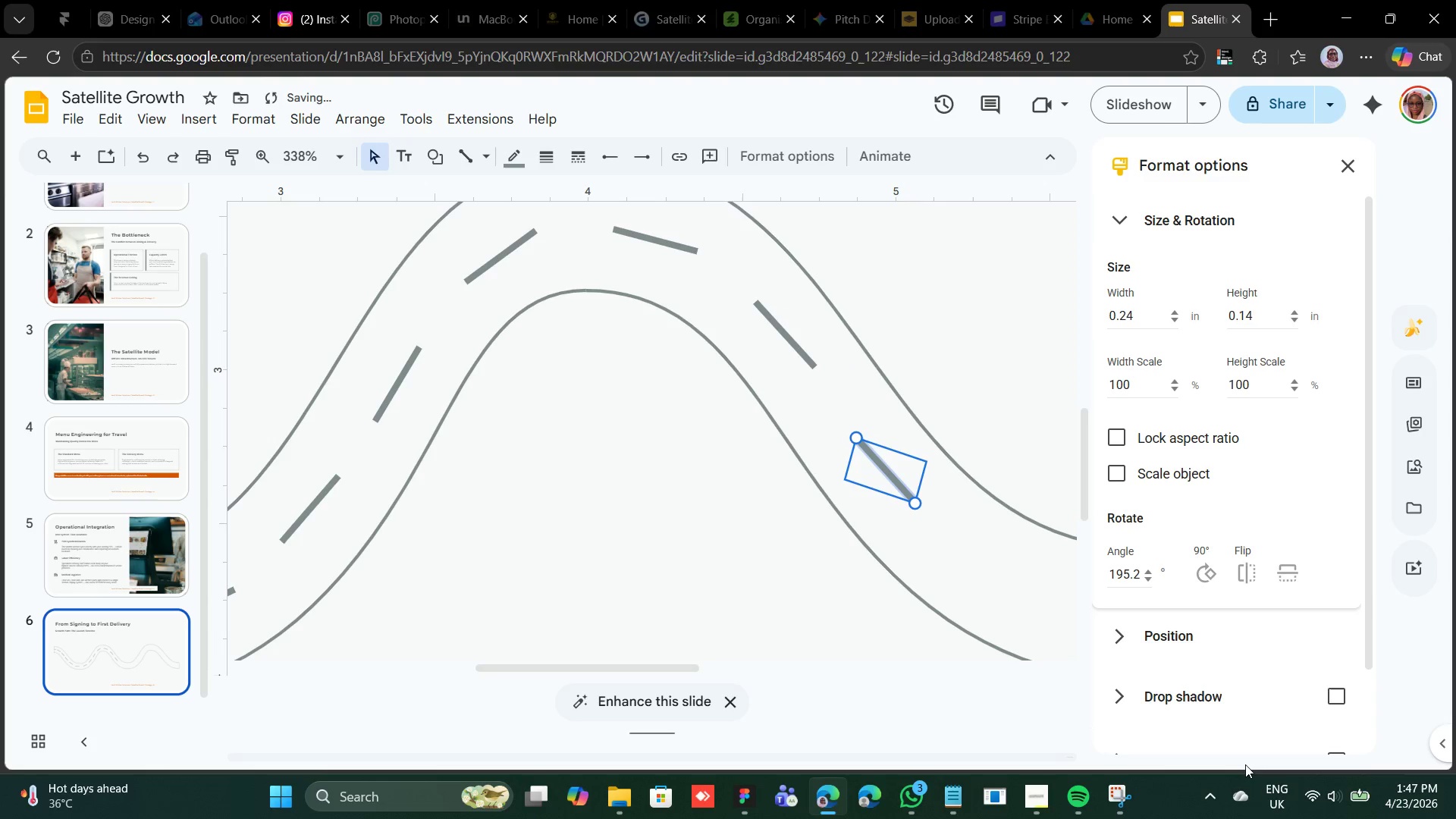 
key(ArrowLeft)
 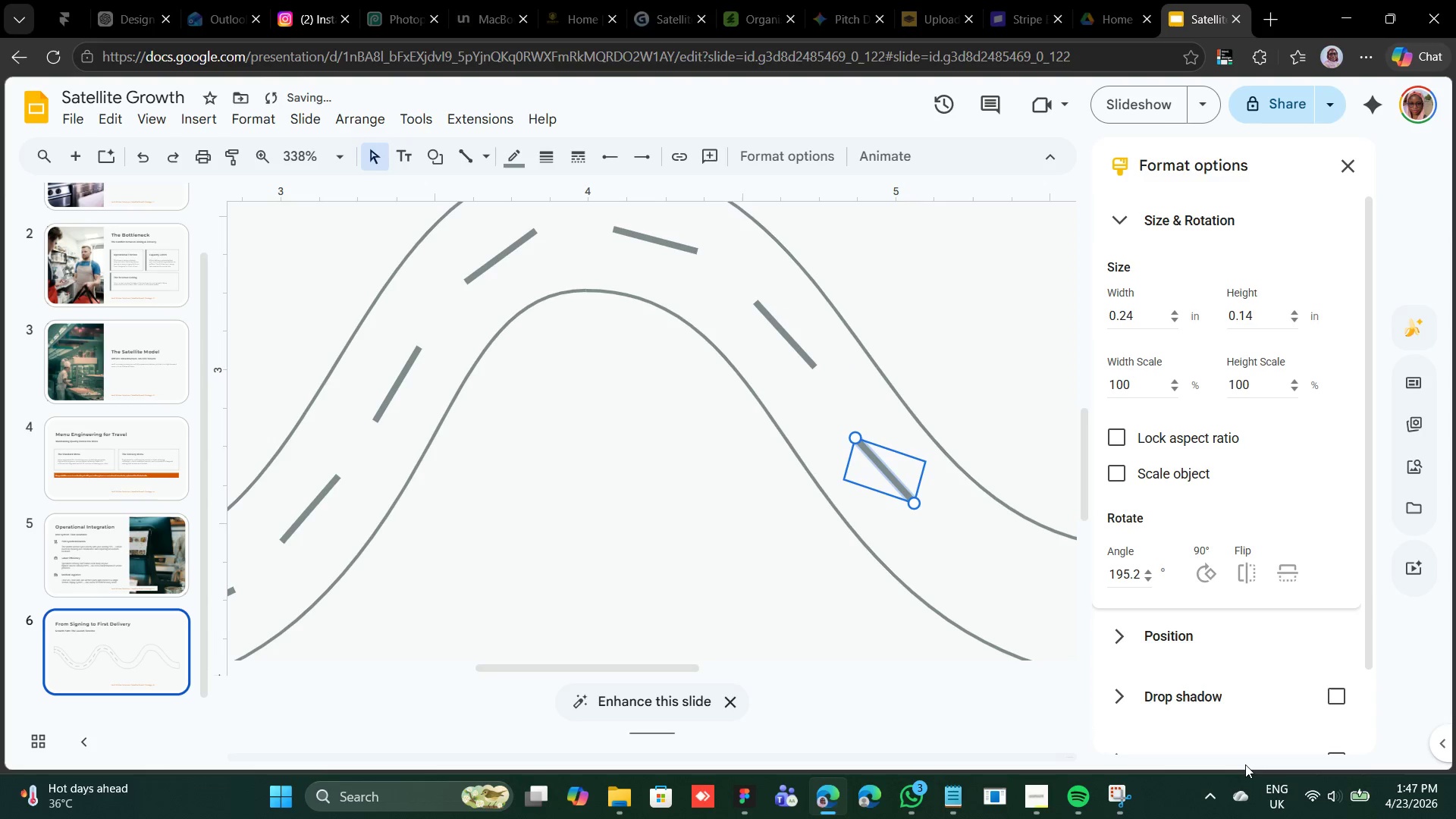 
key(ArrowLeft)
 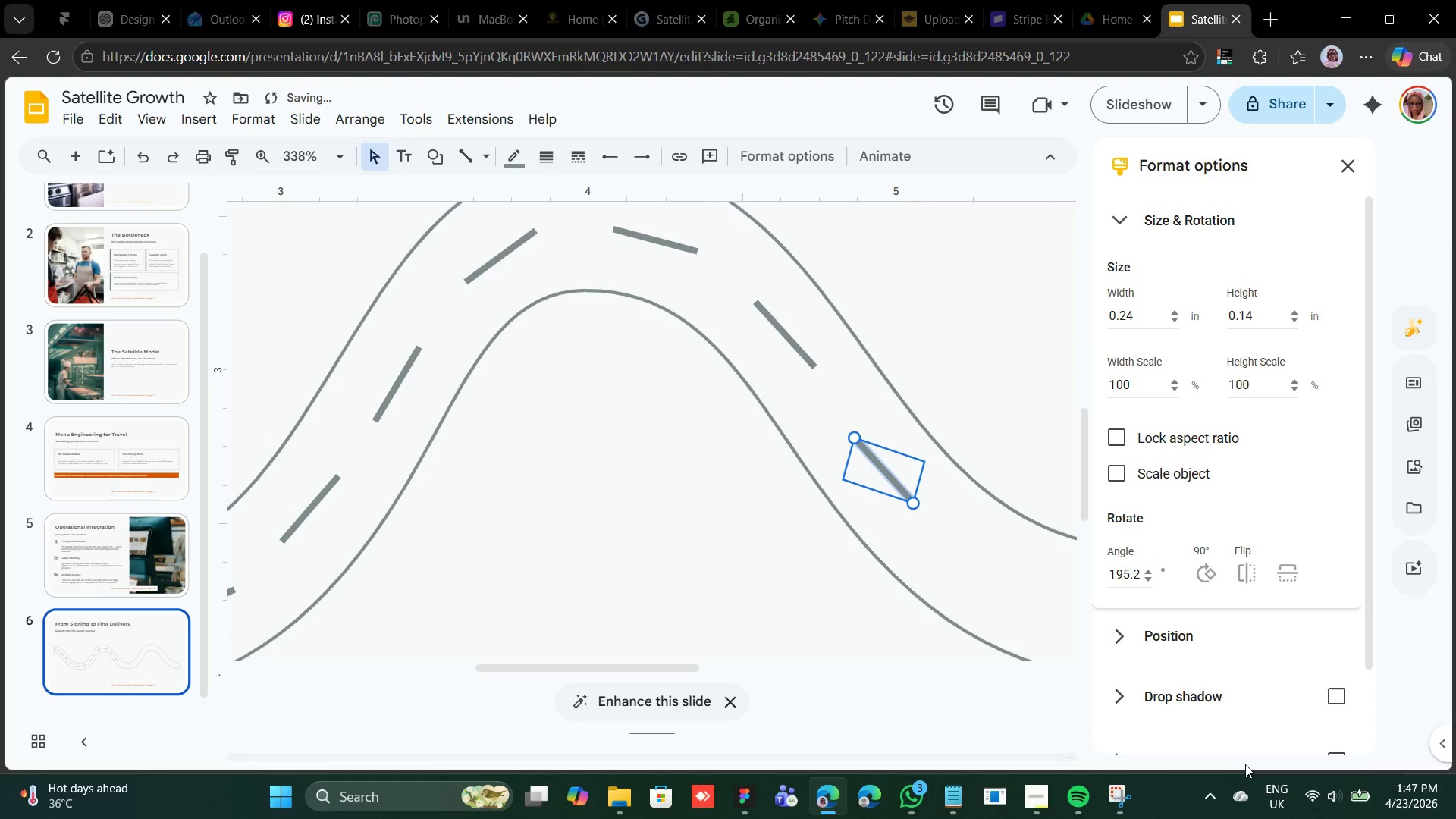 
key(ArrowLeft)
 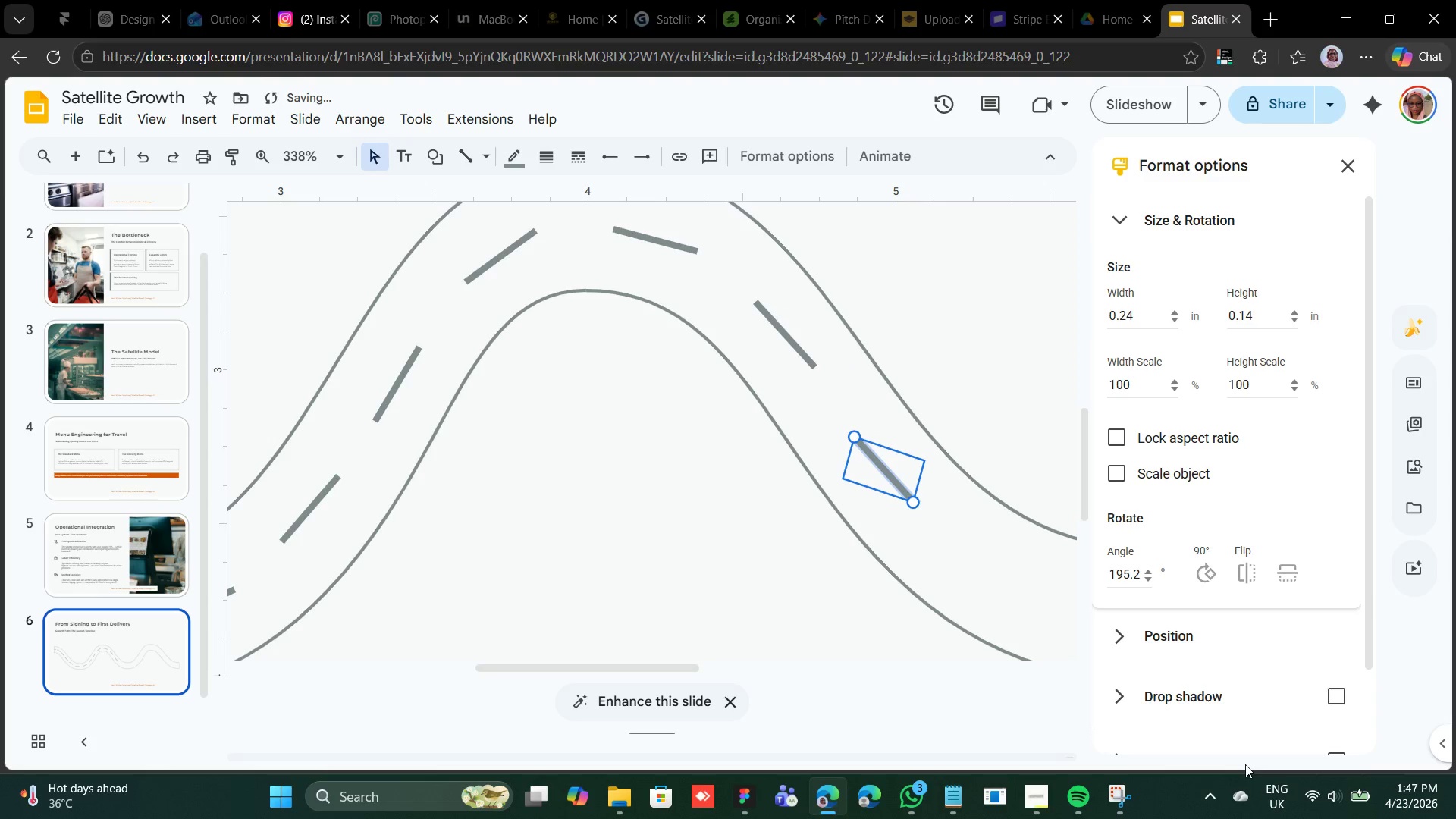 
key(ArrowUp)
 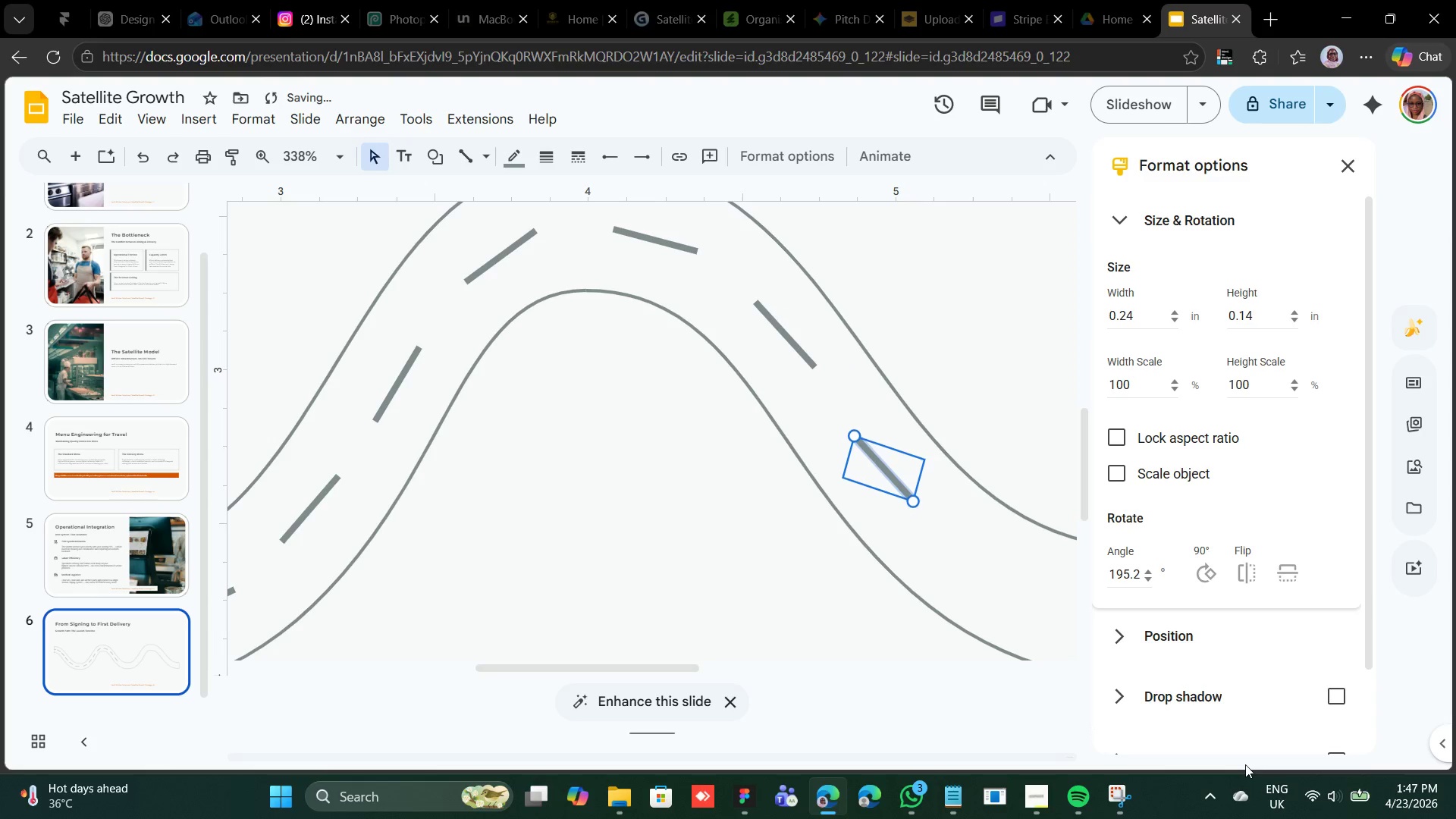 
key(ArrowUp)
 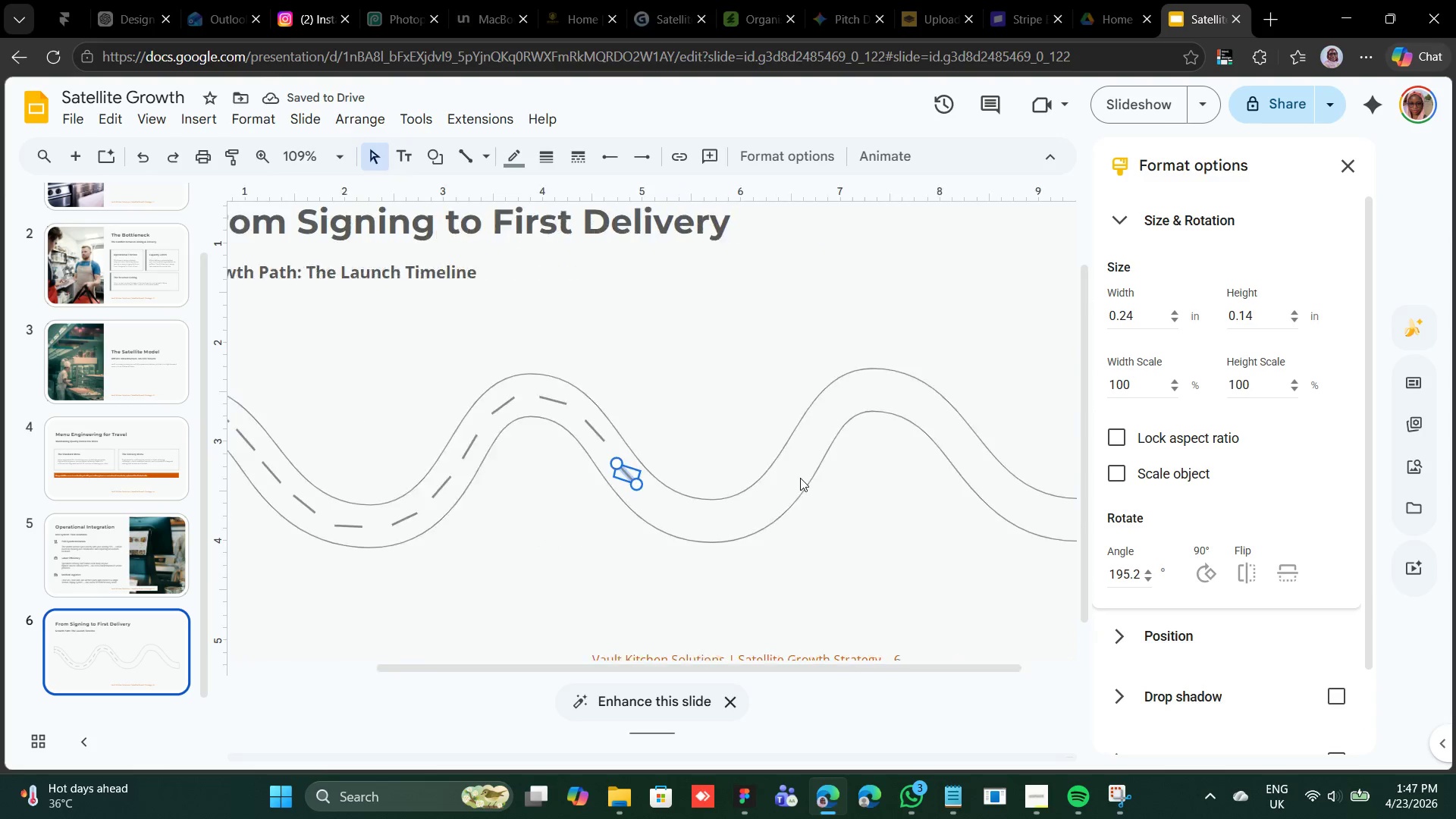 
wait(8.42)
 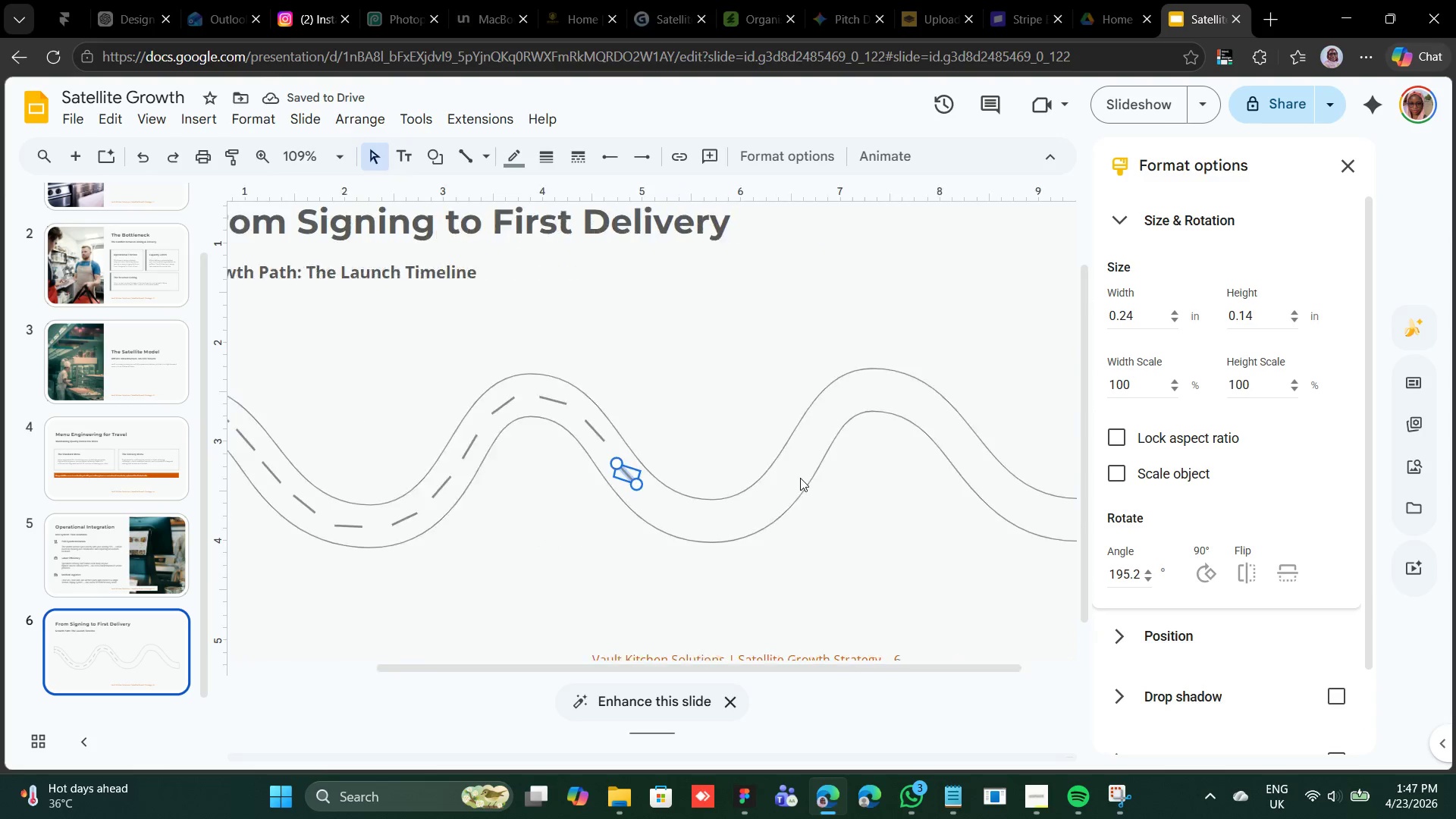 
key(ArrowDown)
 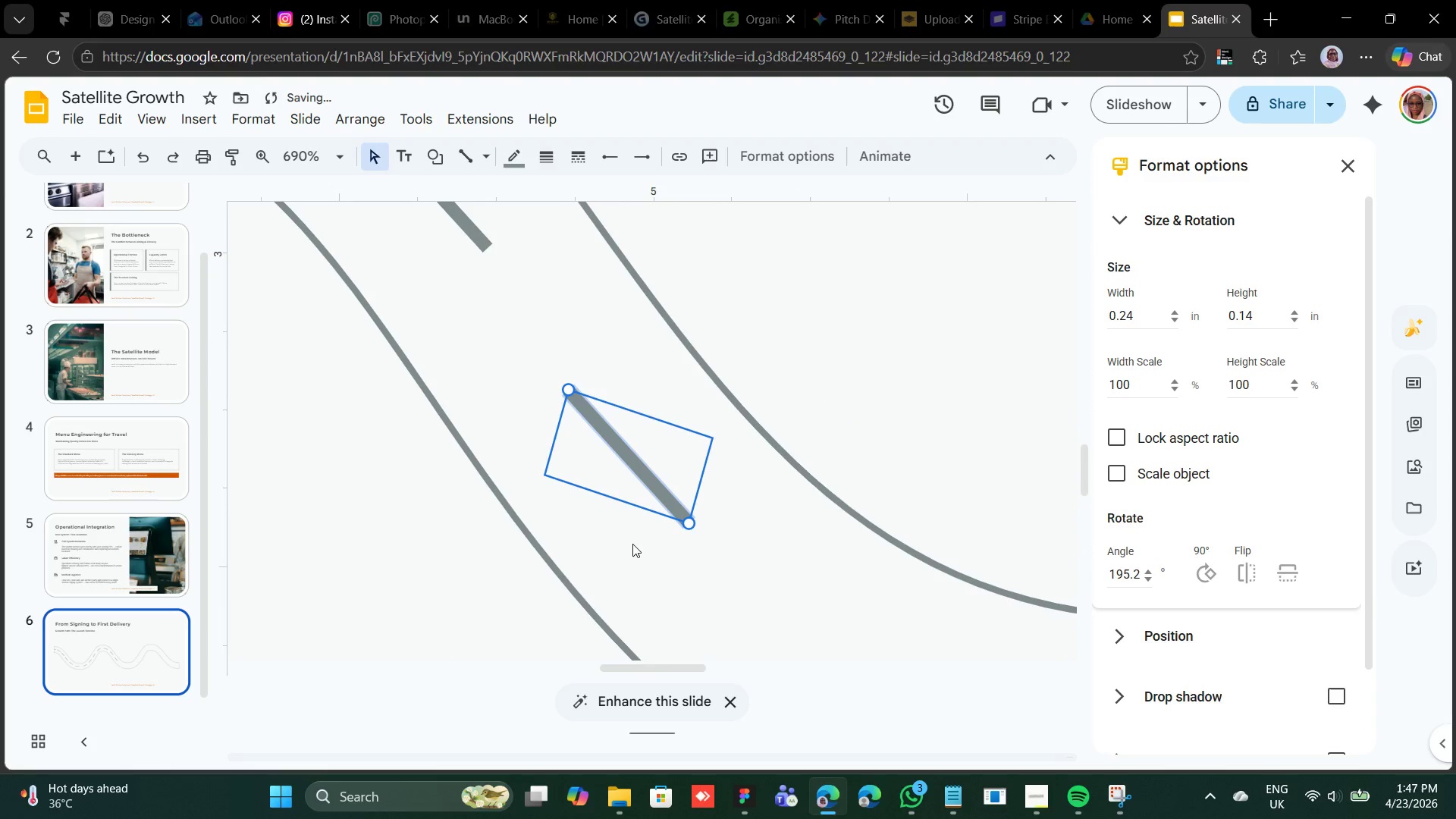 
key(ArrowDown)
 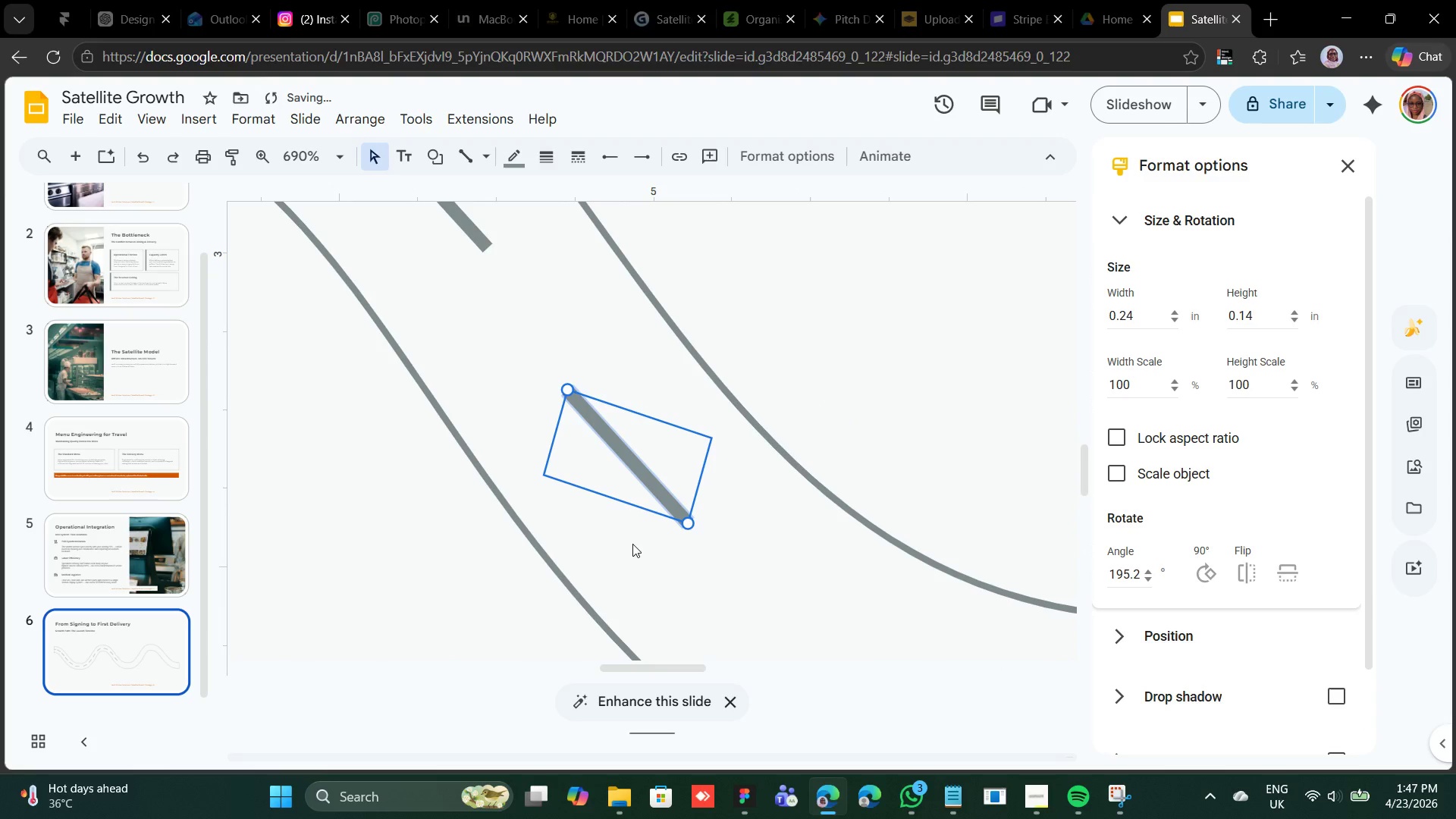 
key(ArrowLeft)
 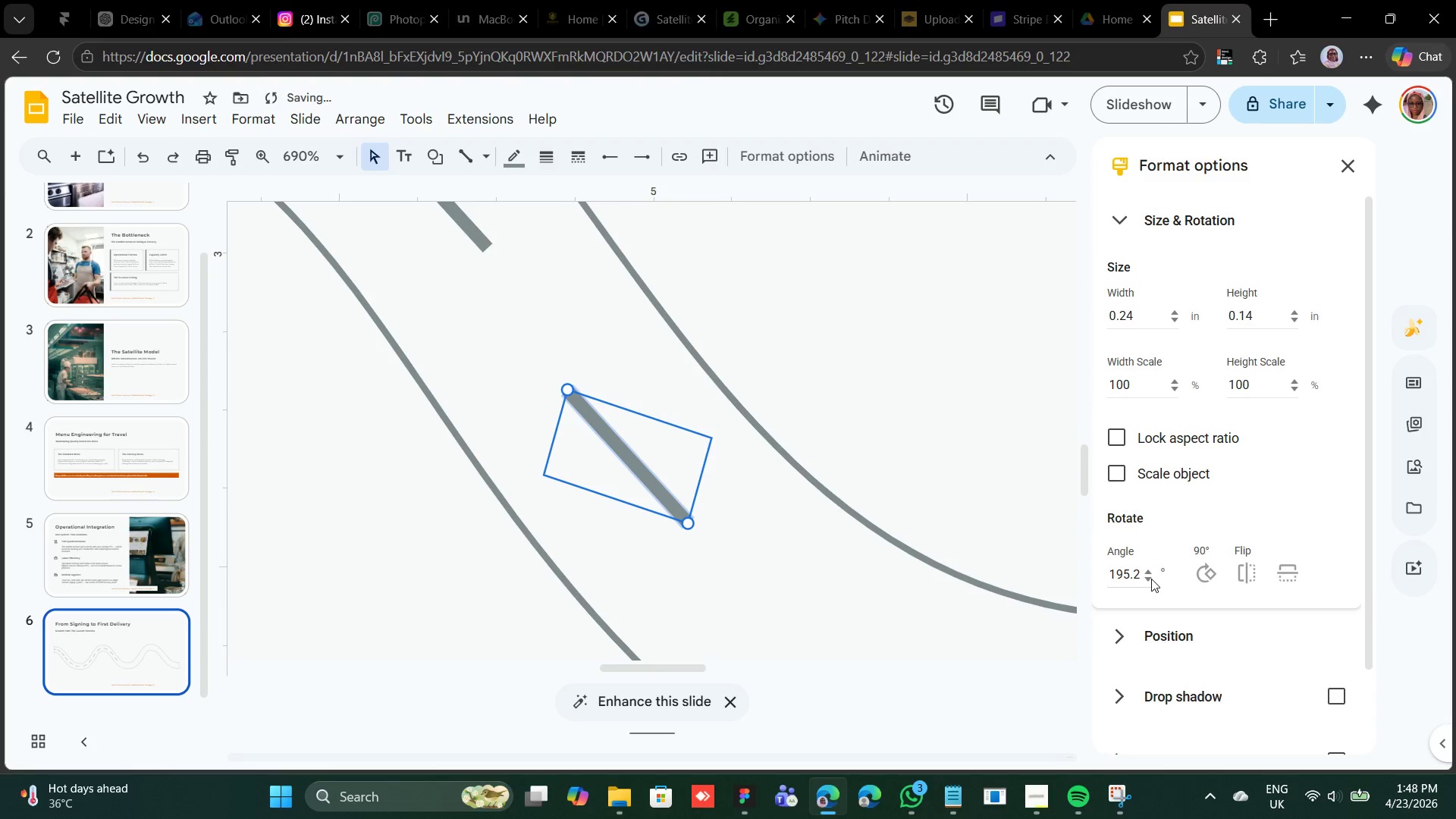 
left_click([1146, 579])
 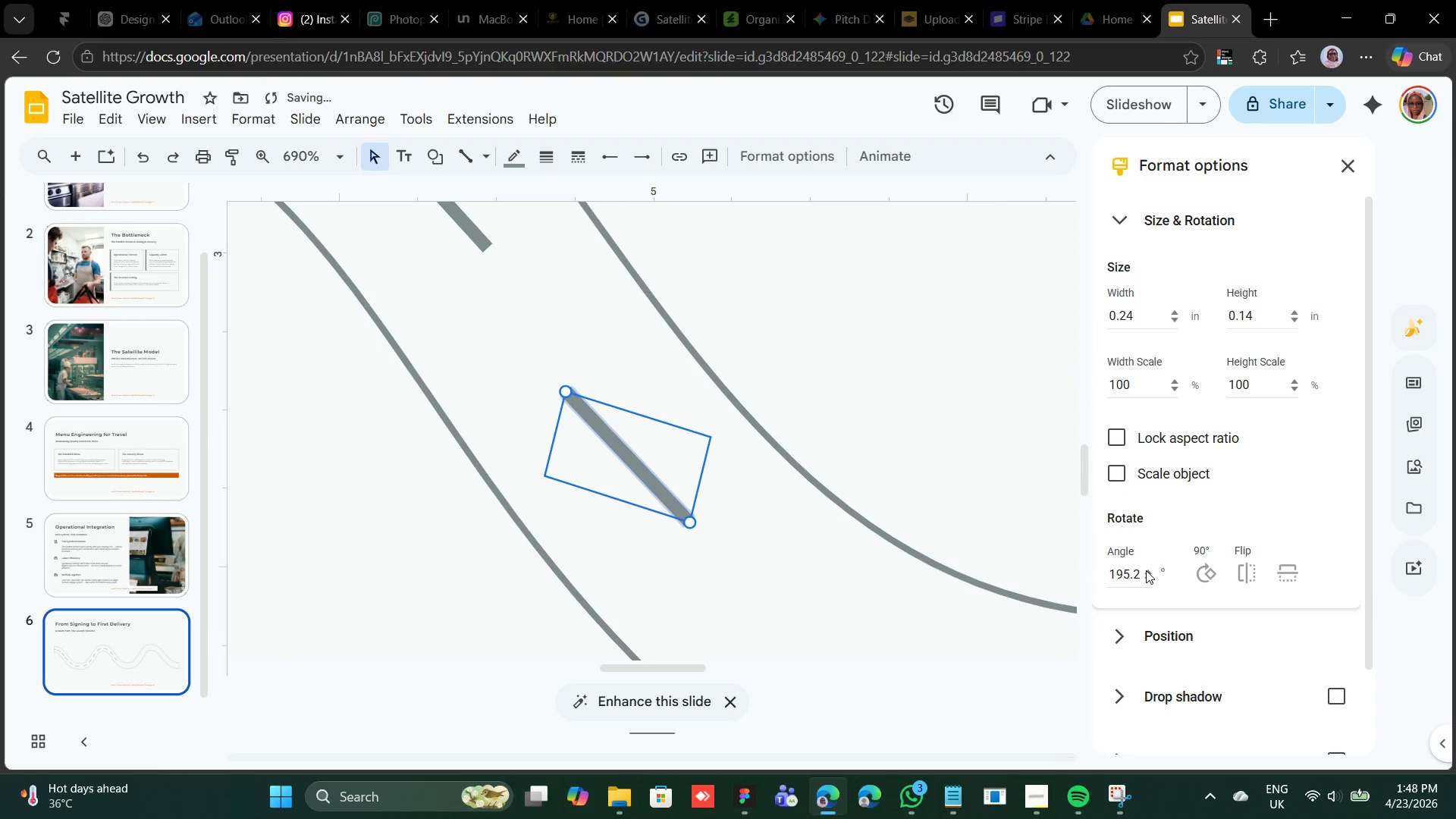 
double_click([1146, 570])
 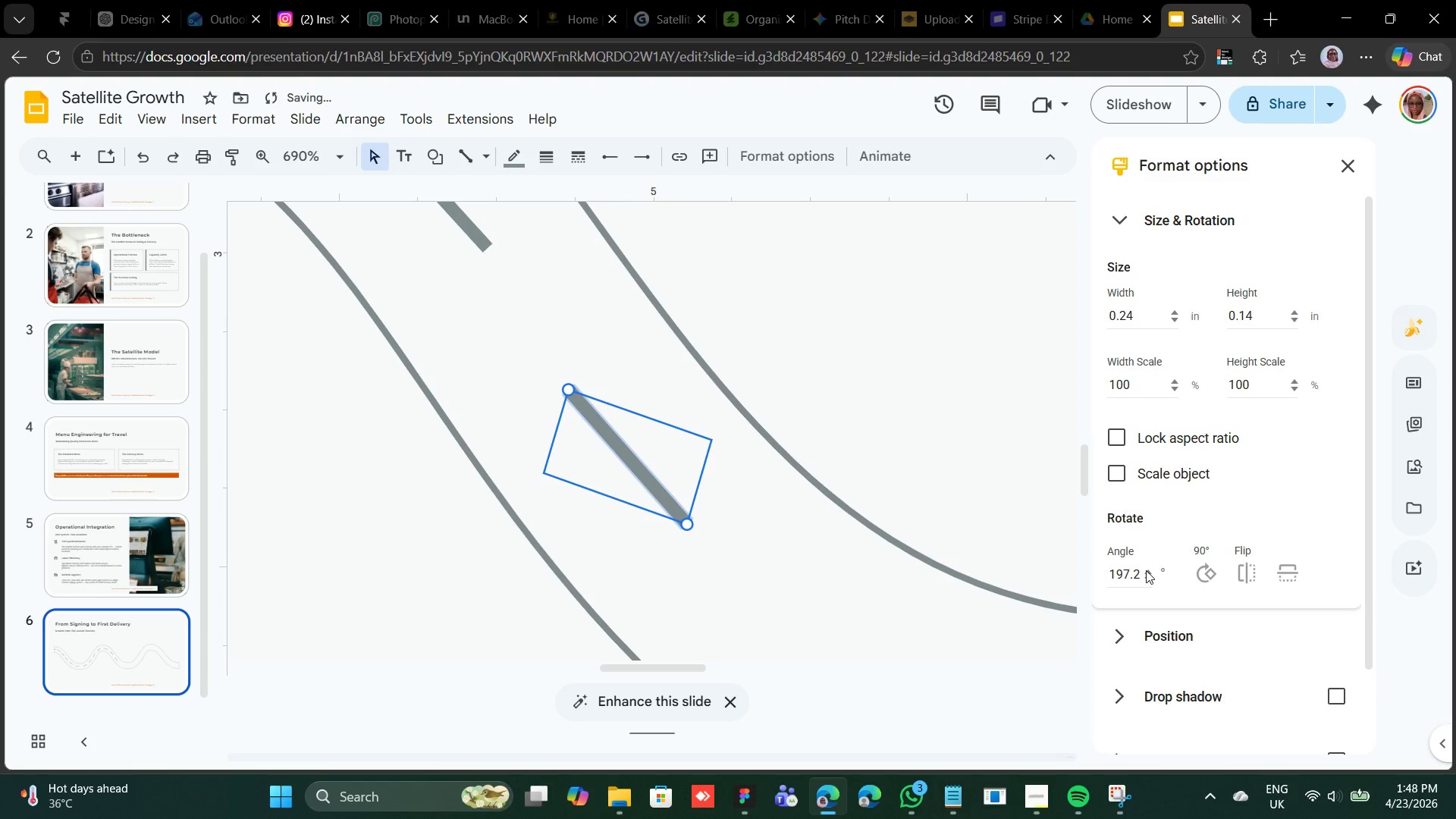 
triple_click([1146, 570])
 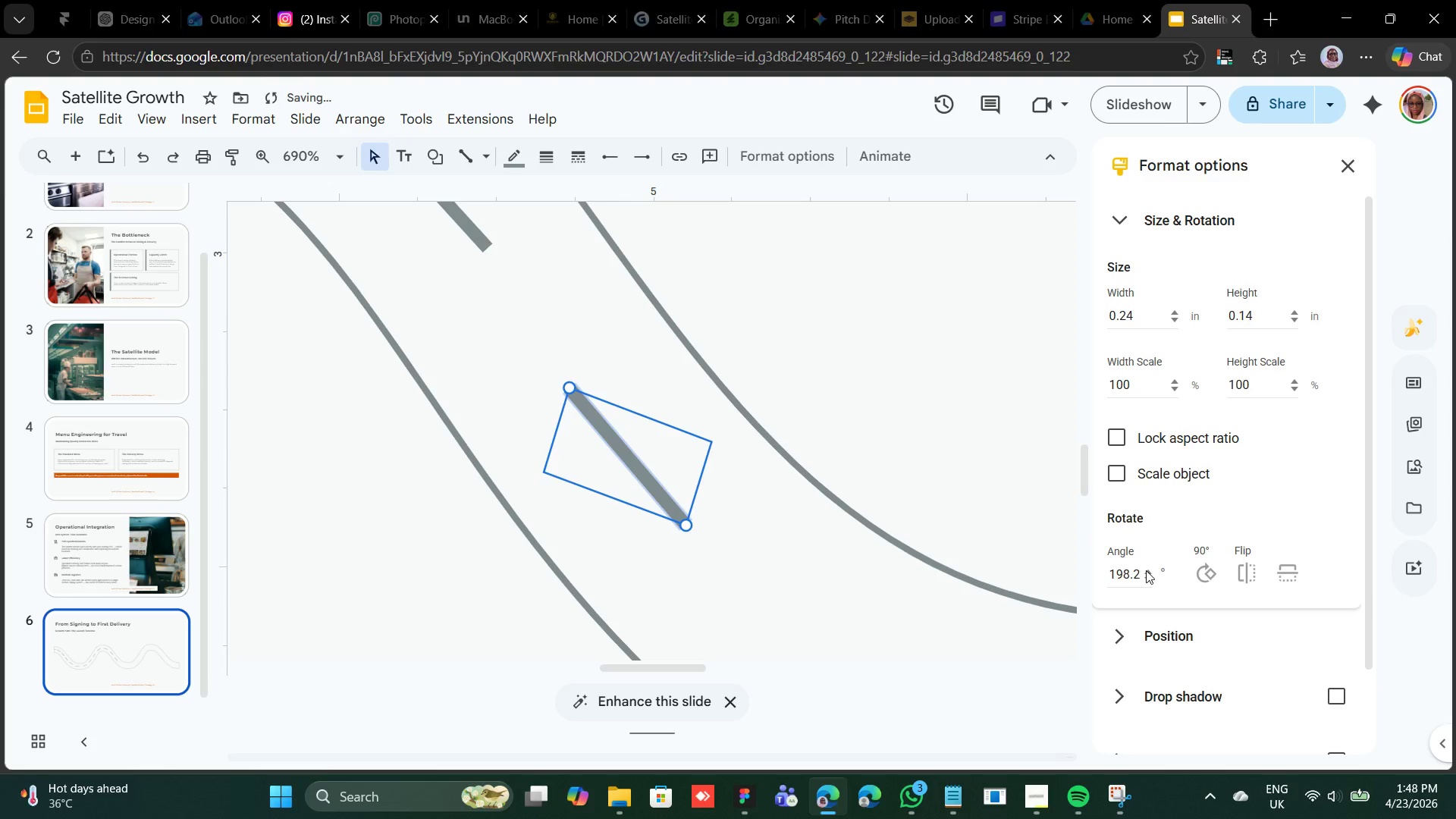 
triple_click([1146, 570])
 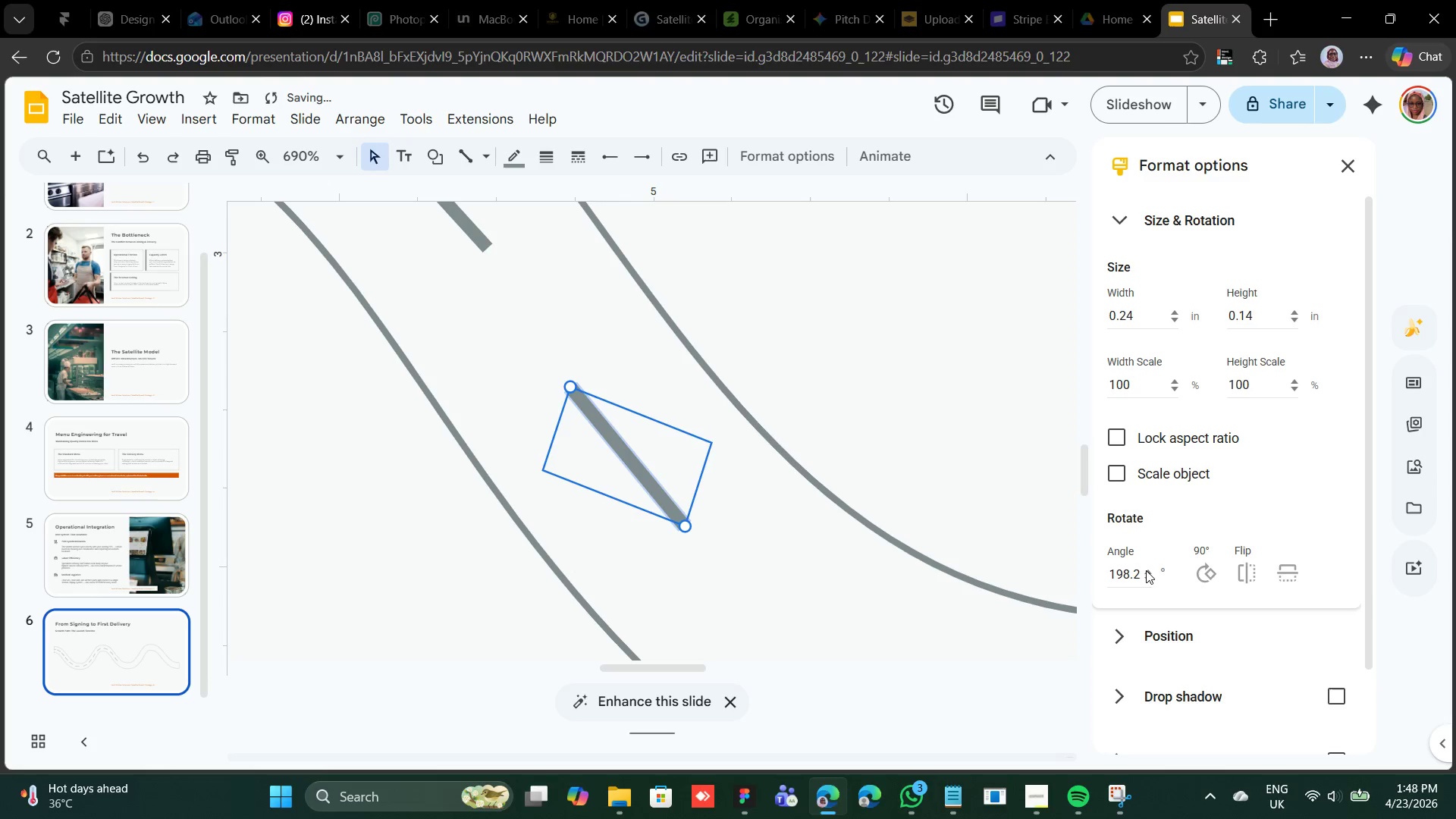 
triple_click([1146, 570])
 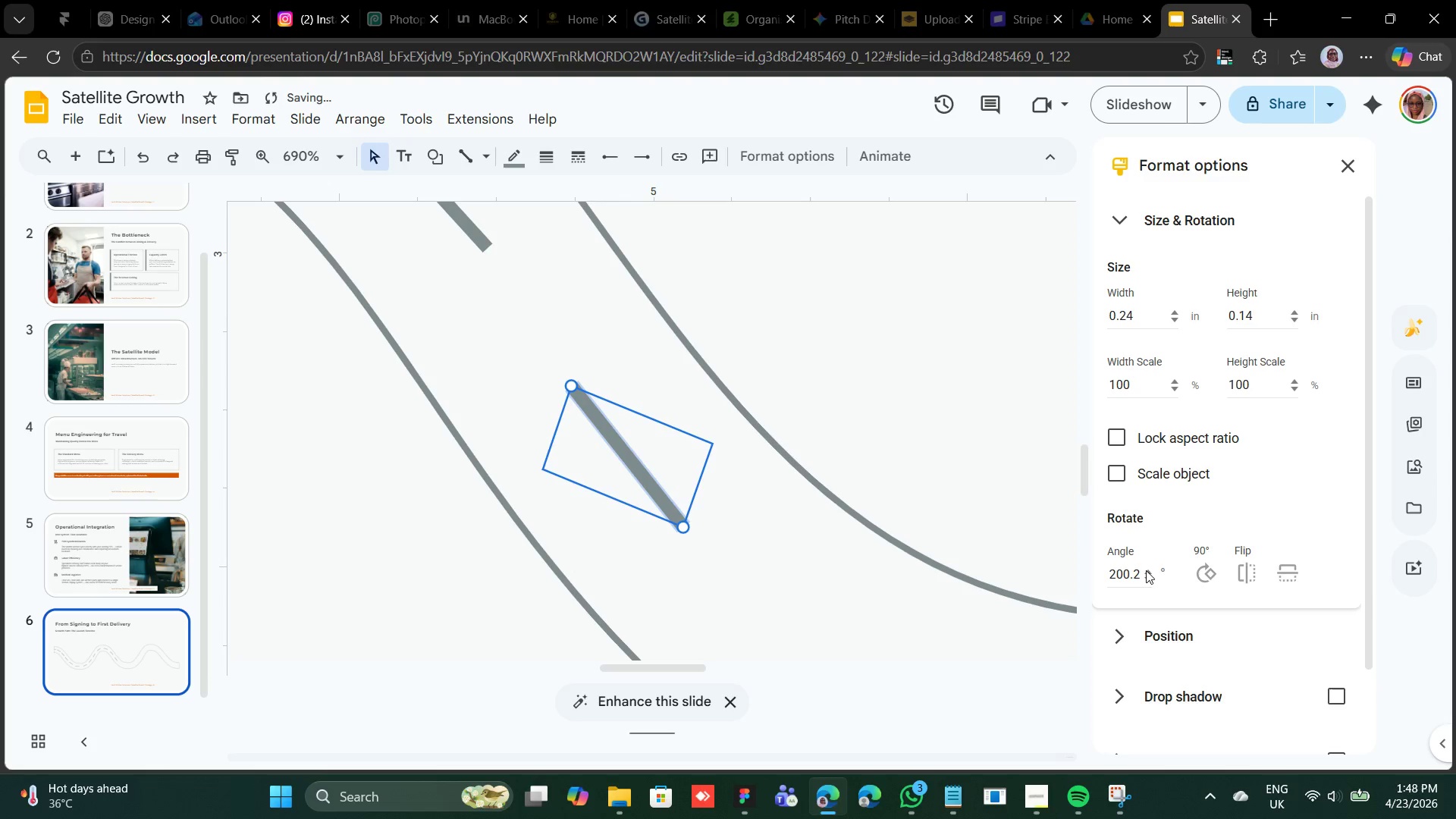 
triple_click([1146, 570])
 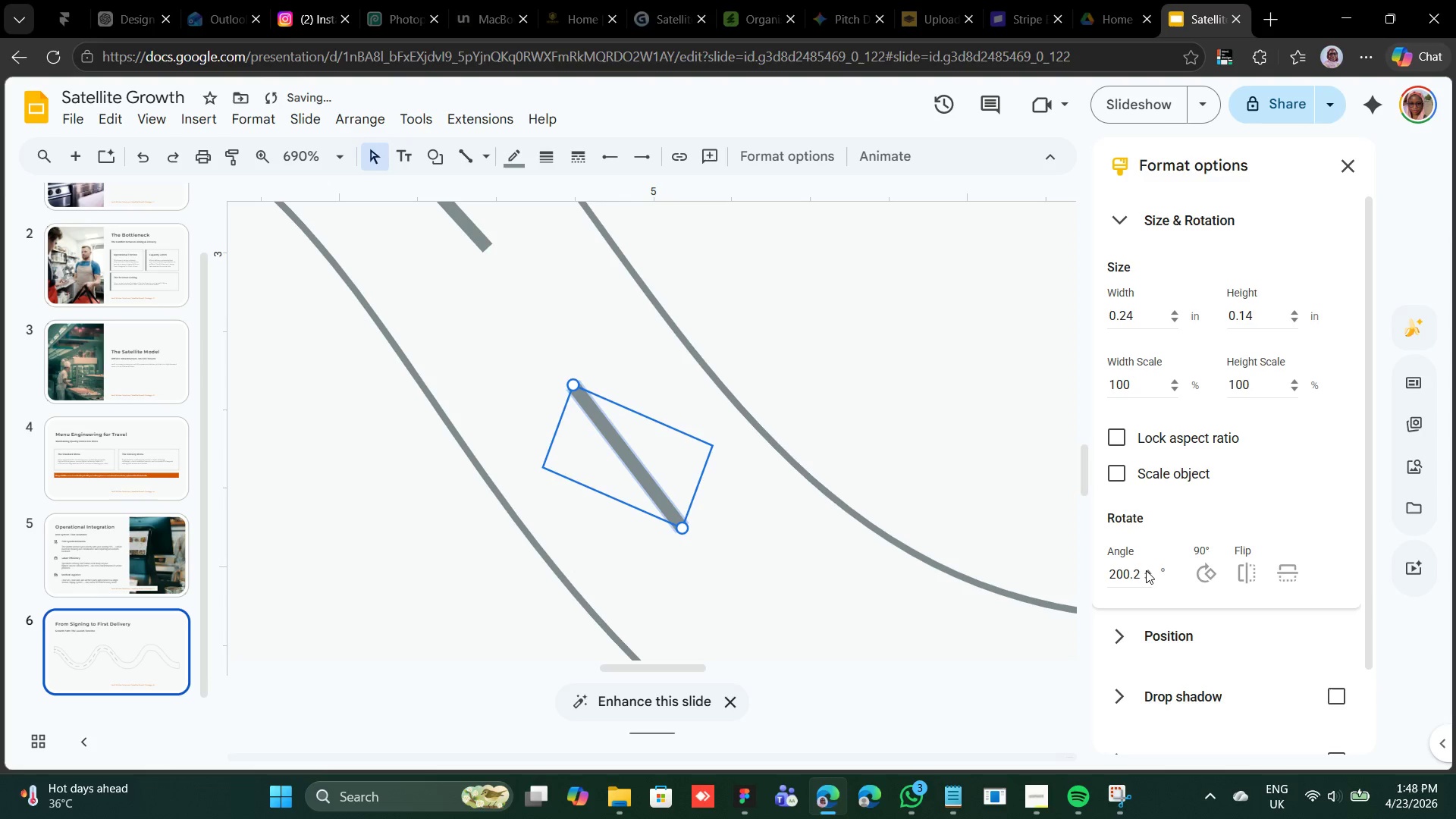 
triple_click([1146, 570])
 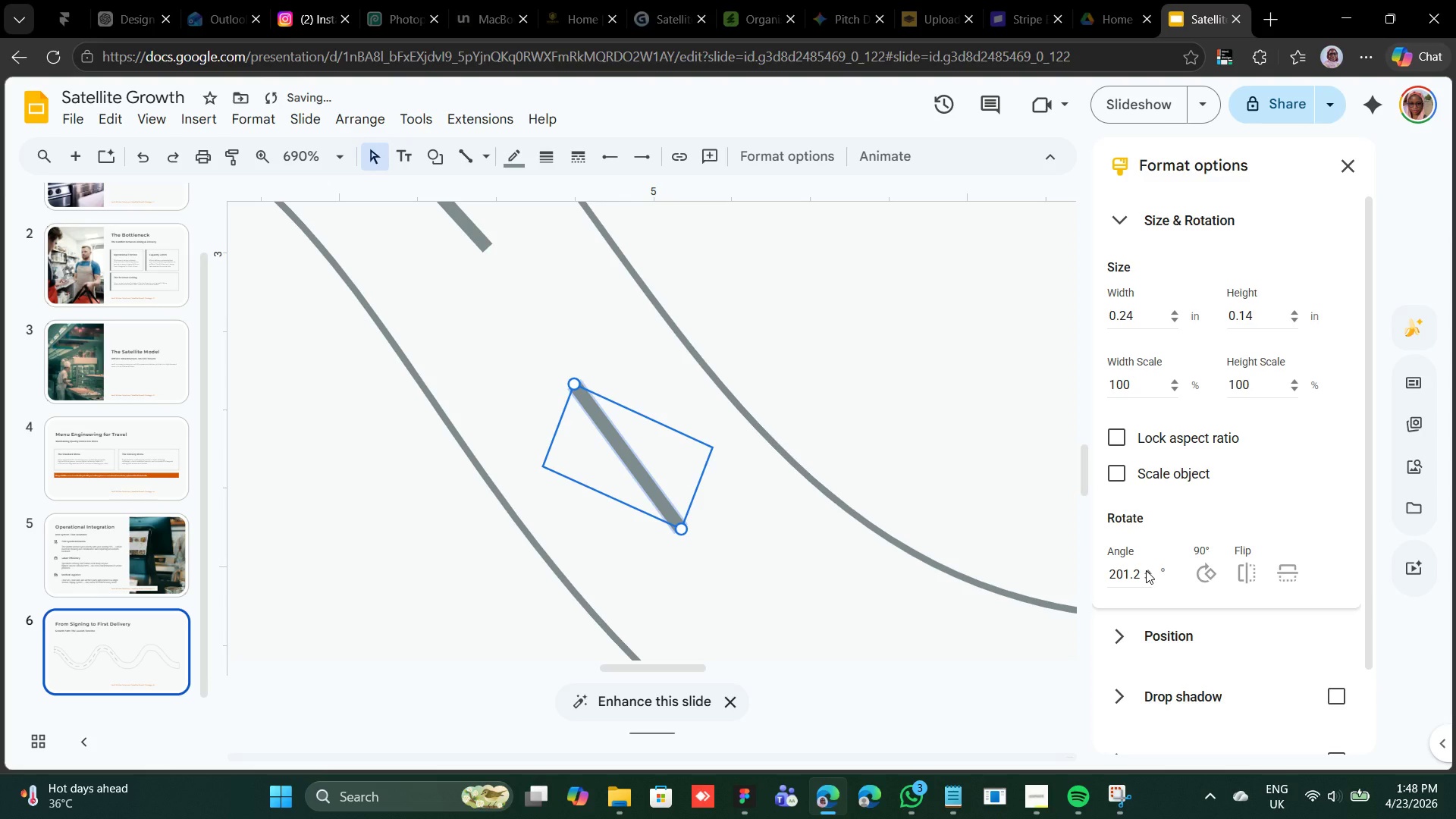 
key(Control+D)
 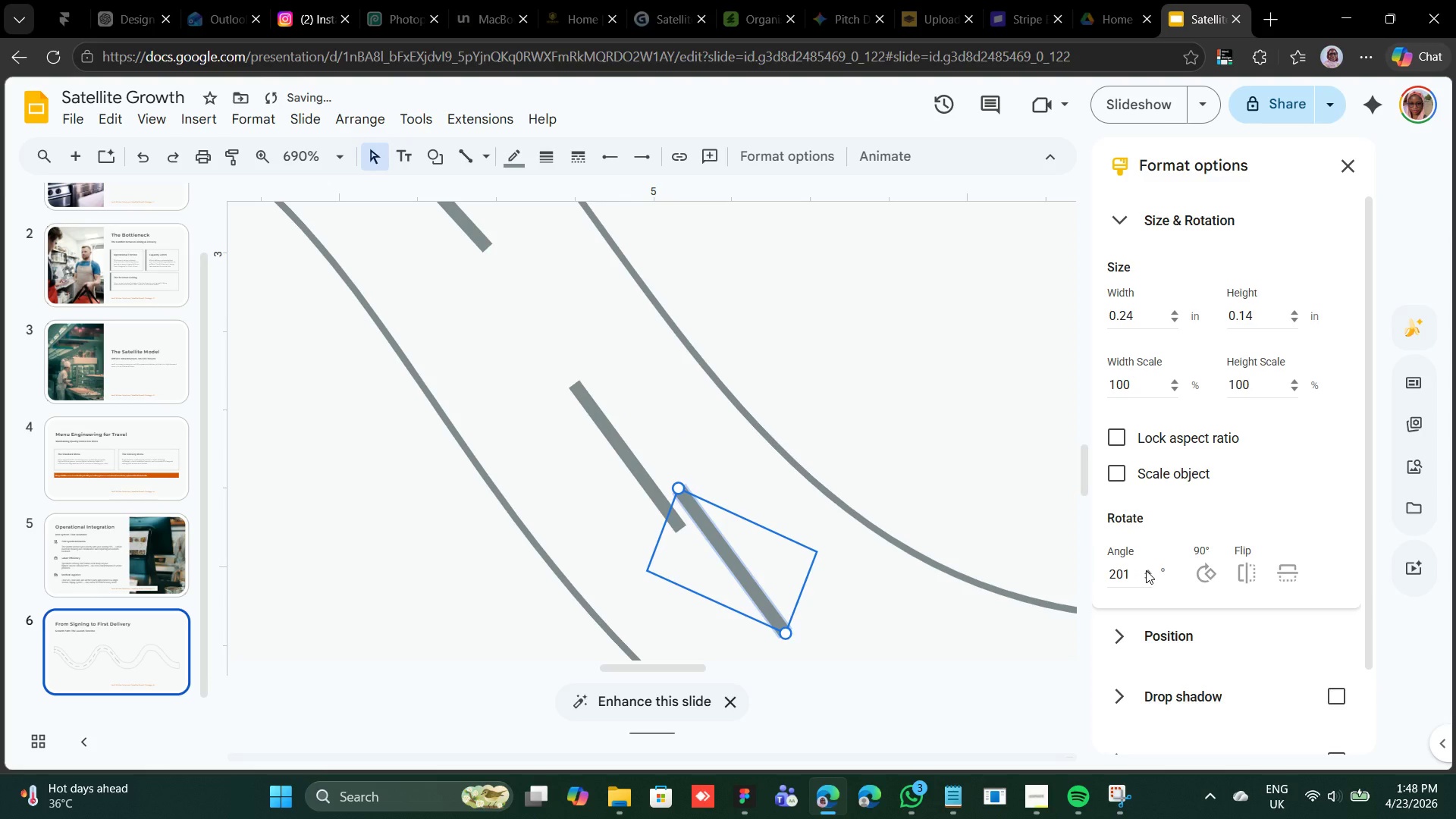 
hold_key(key=ArrowRight, duration=0.53)
 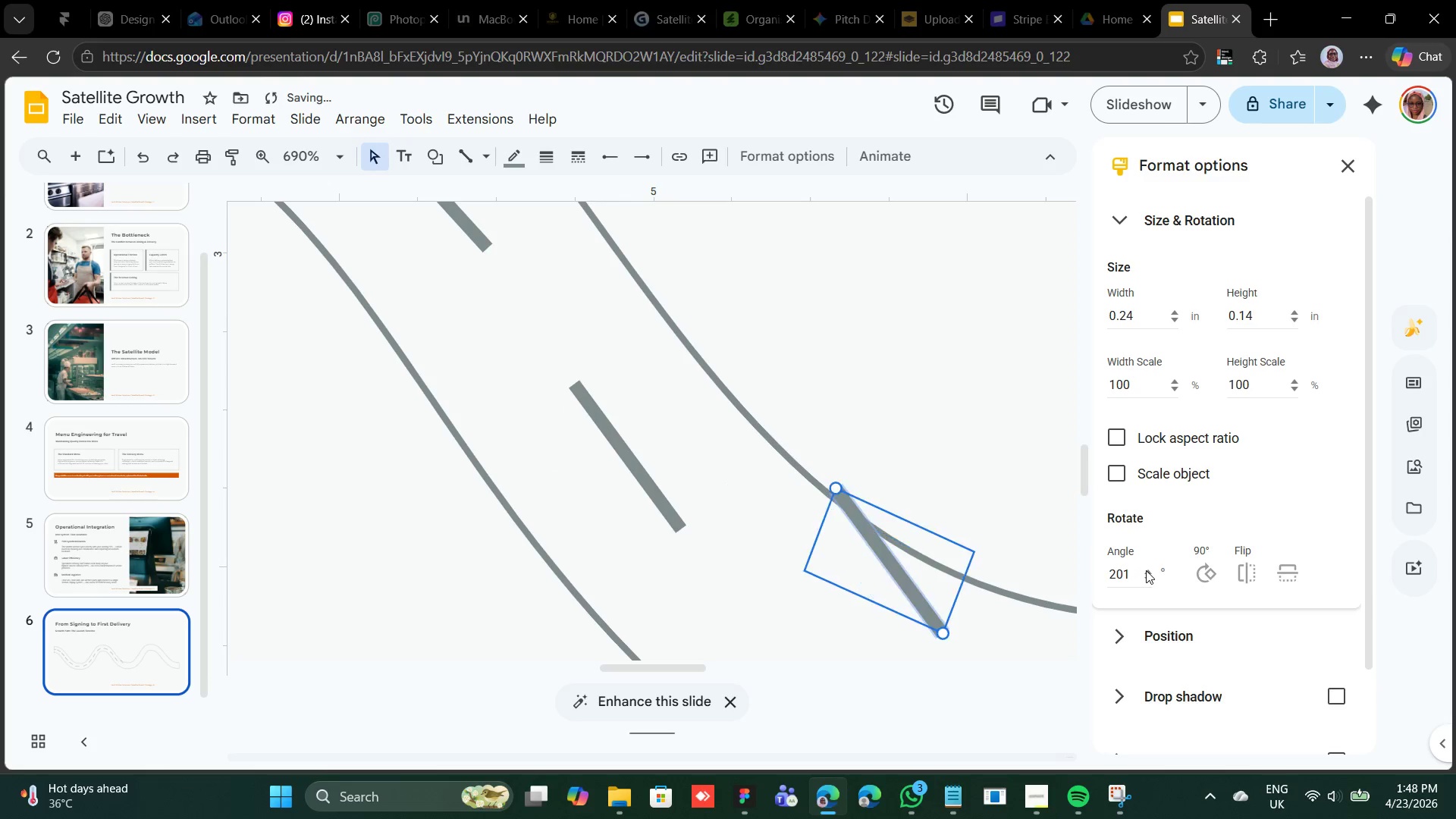 
key(Shift+ArrowRight)
 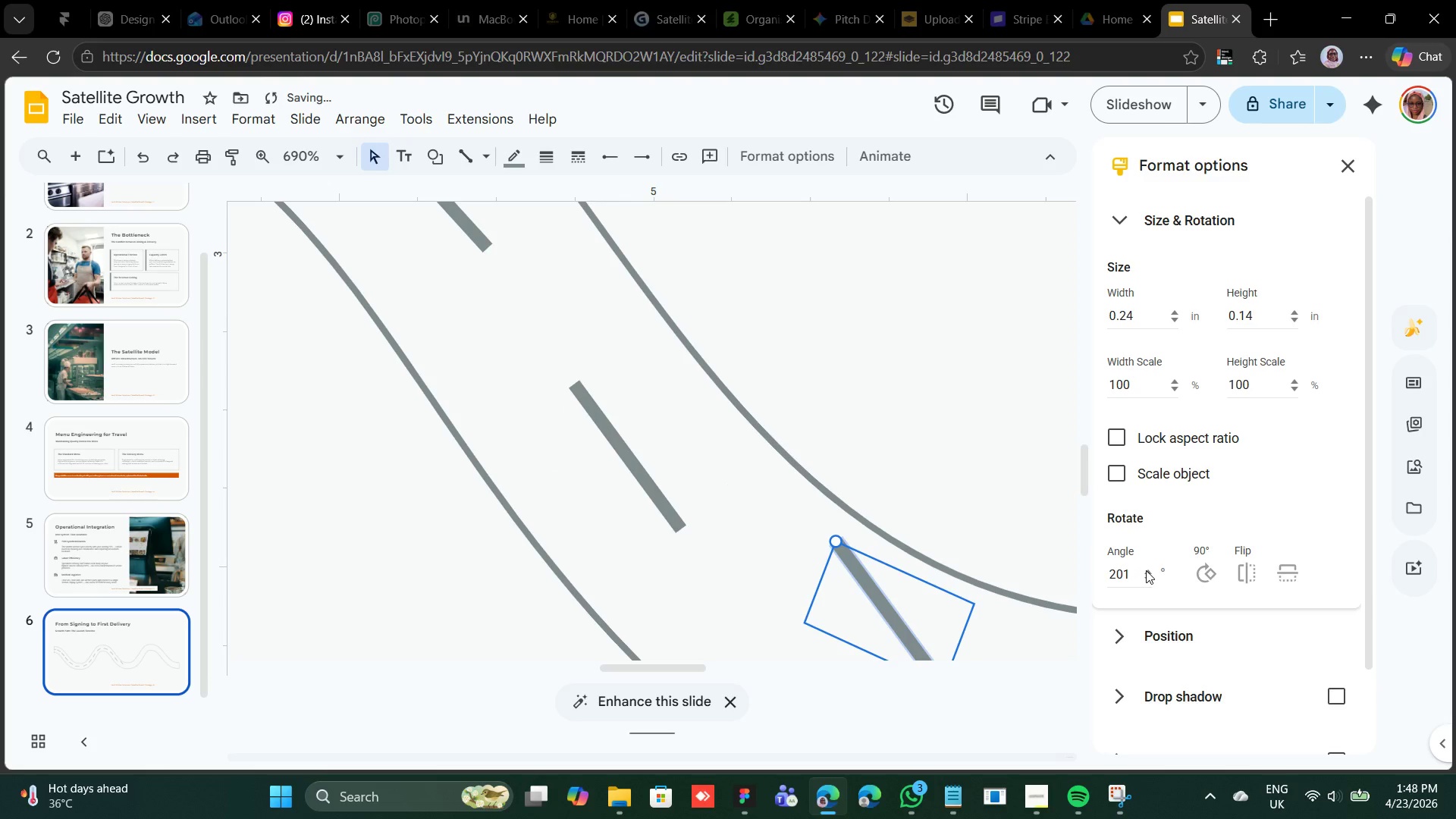 
key(Shift+ArrowDown)
 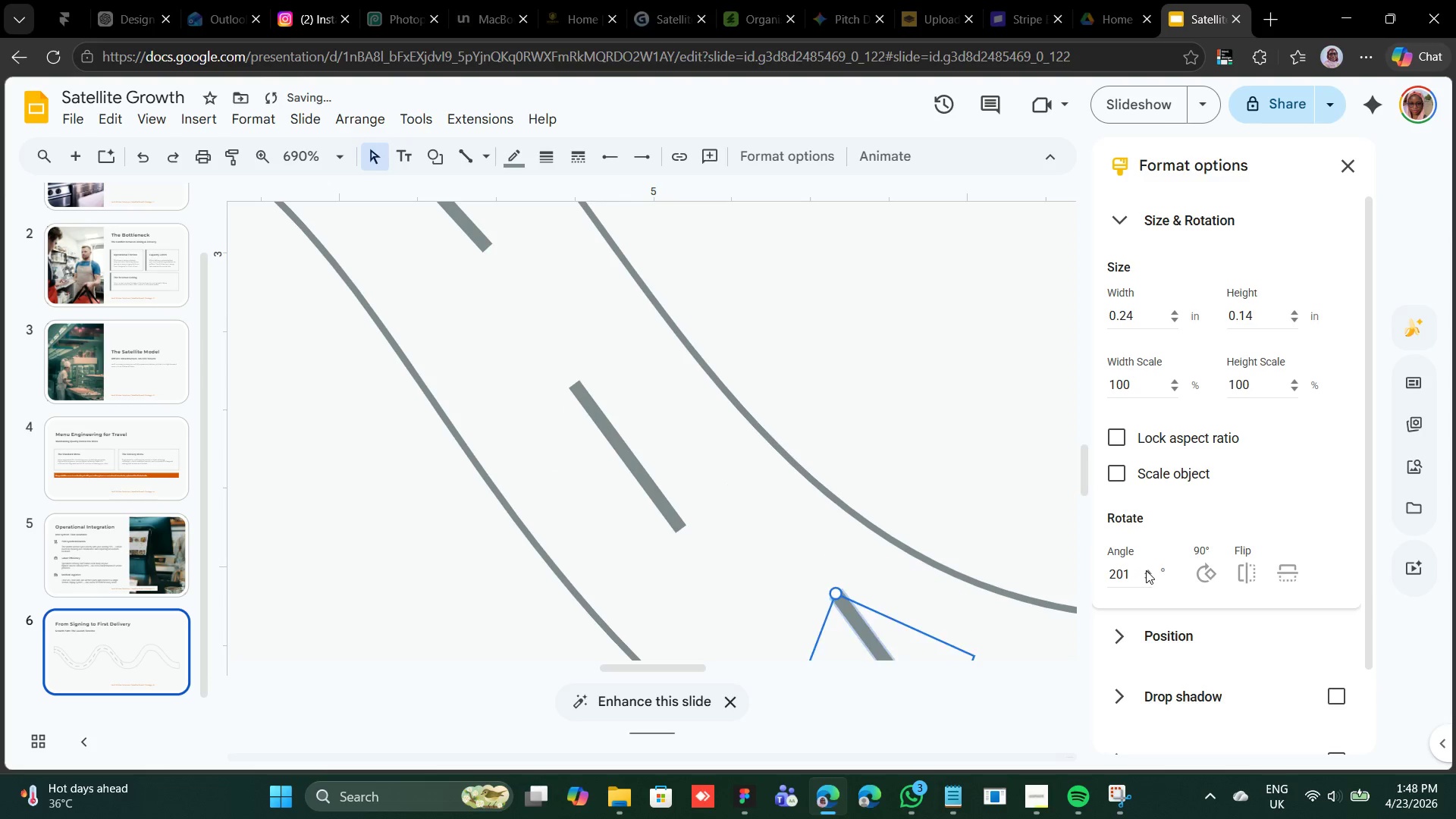 
key(Shift+ArrowDown)
 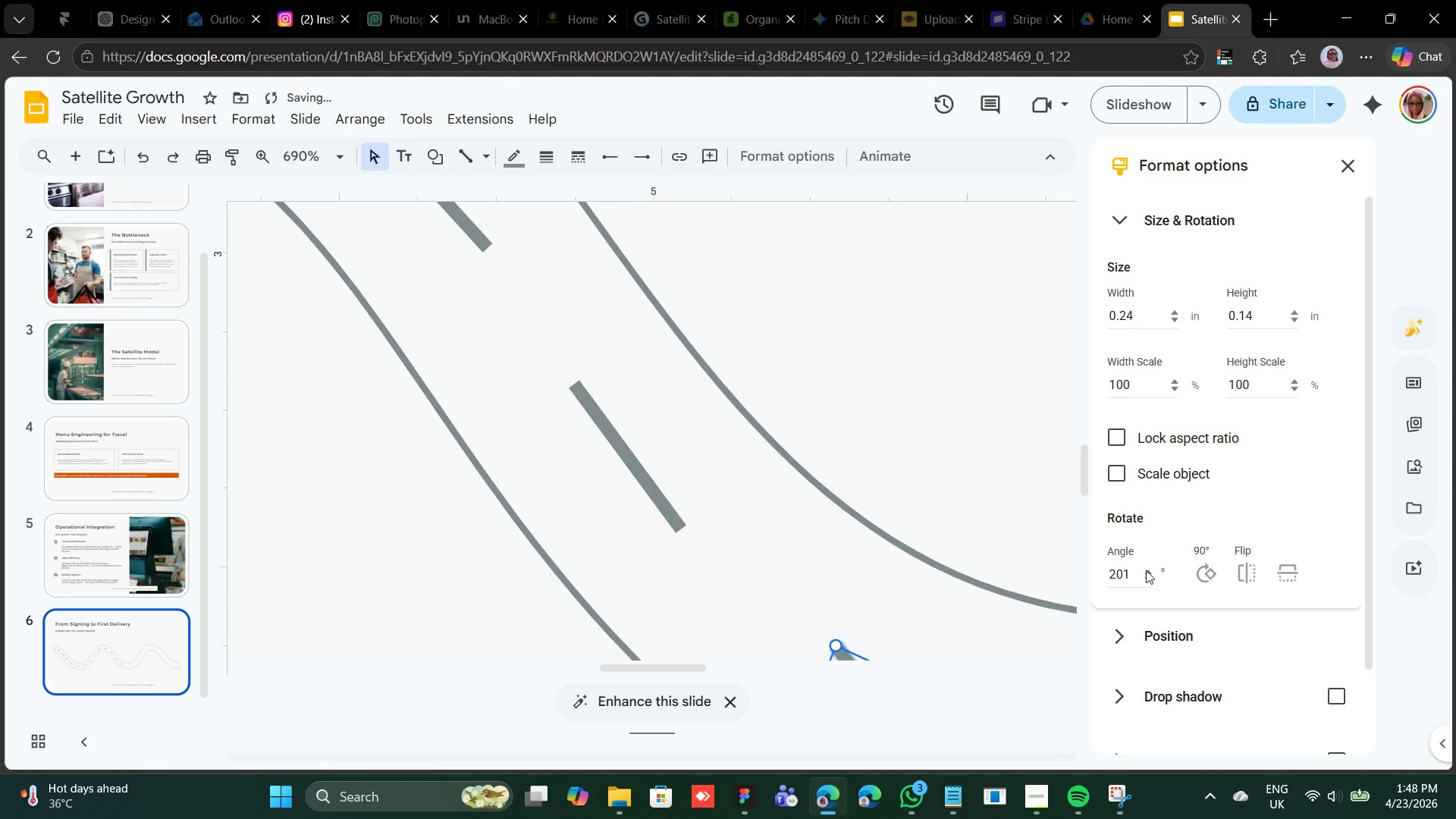 
key(Shift+ArrowDown)
 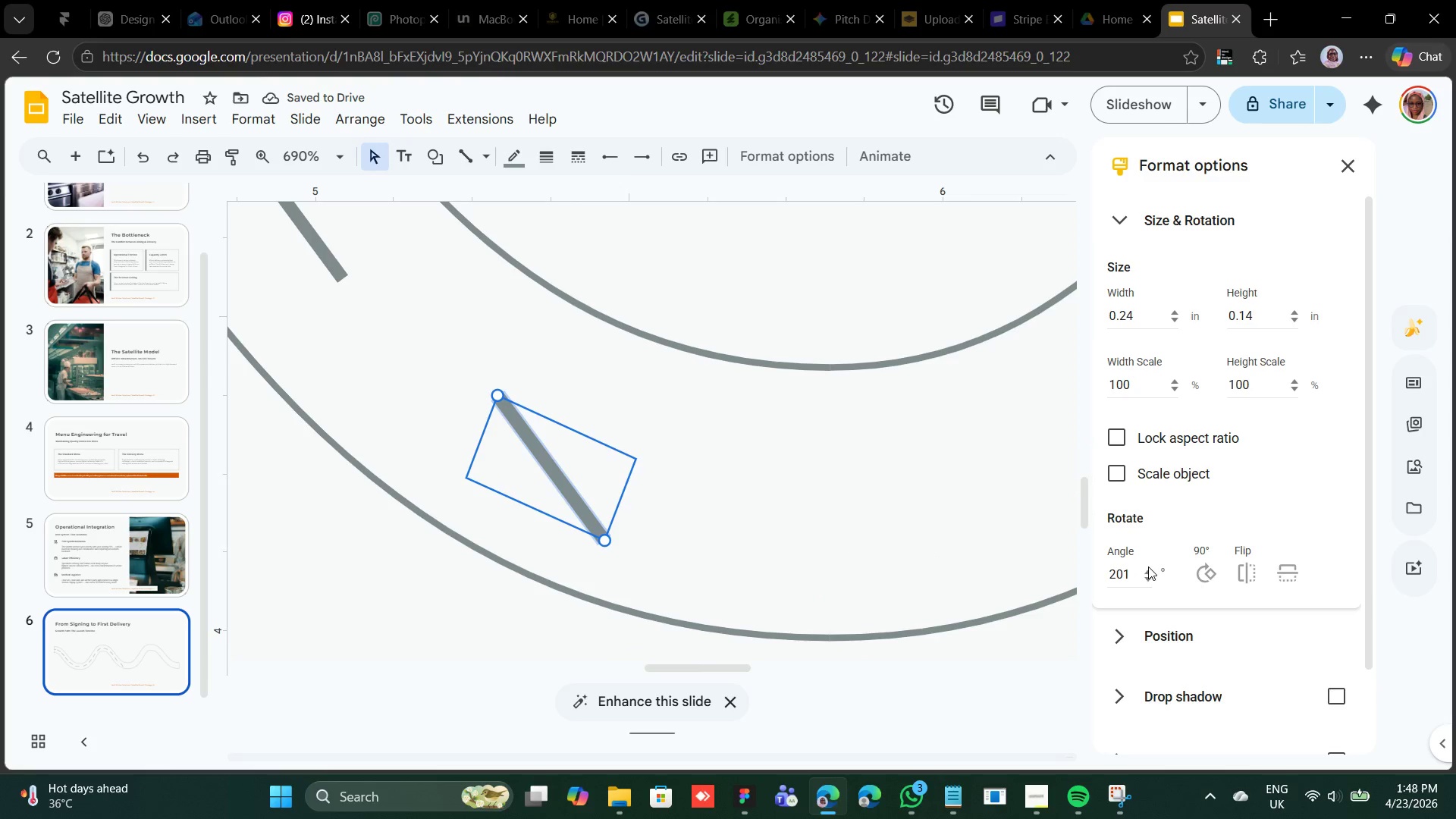 
double_click([1148, 570])
 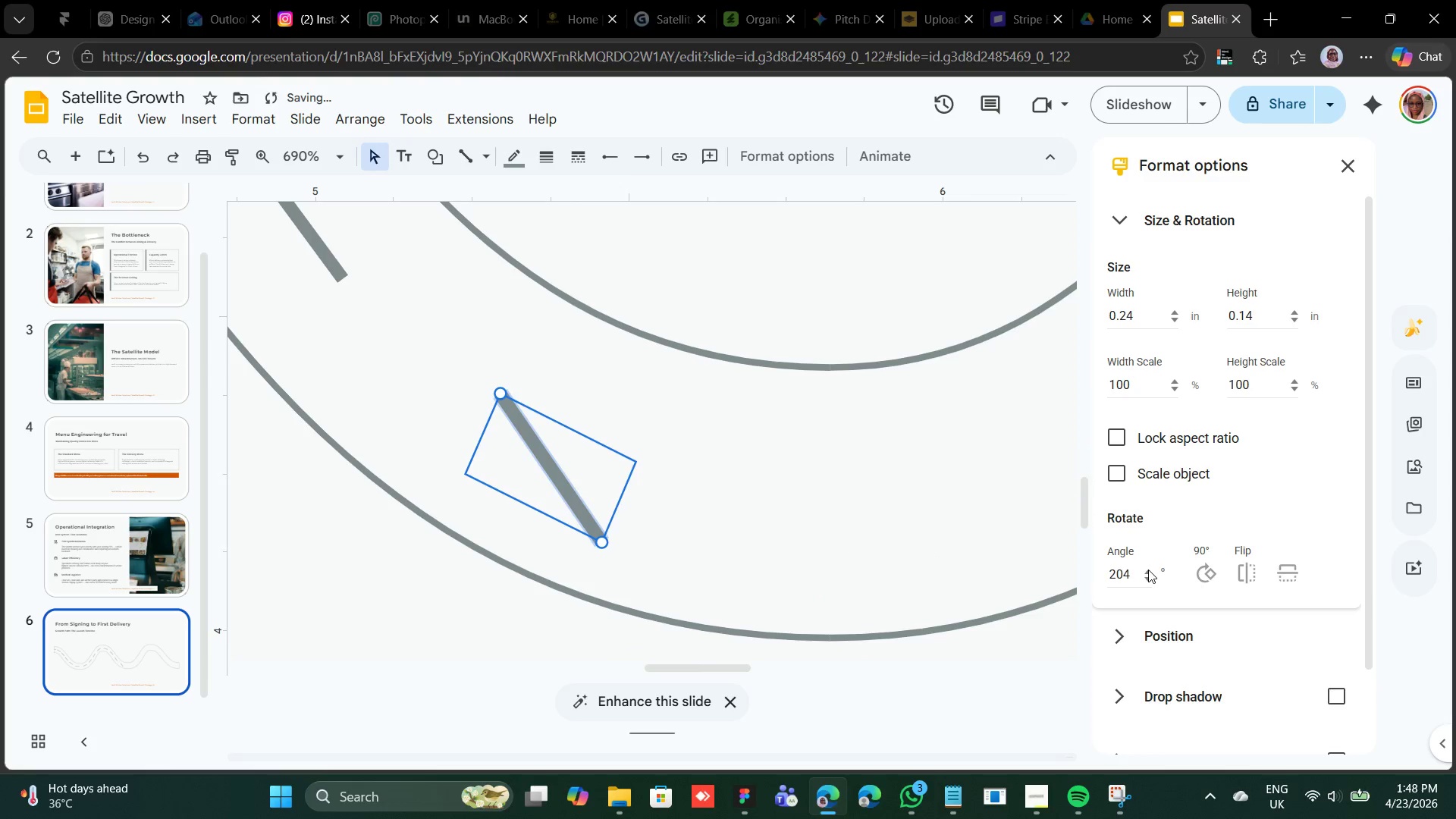 
triple_click([1148, 570])
 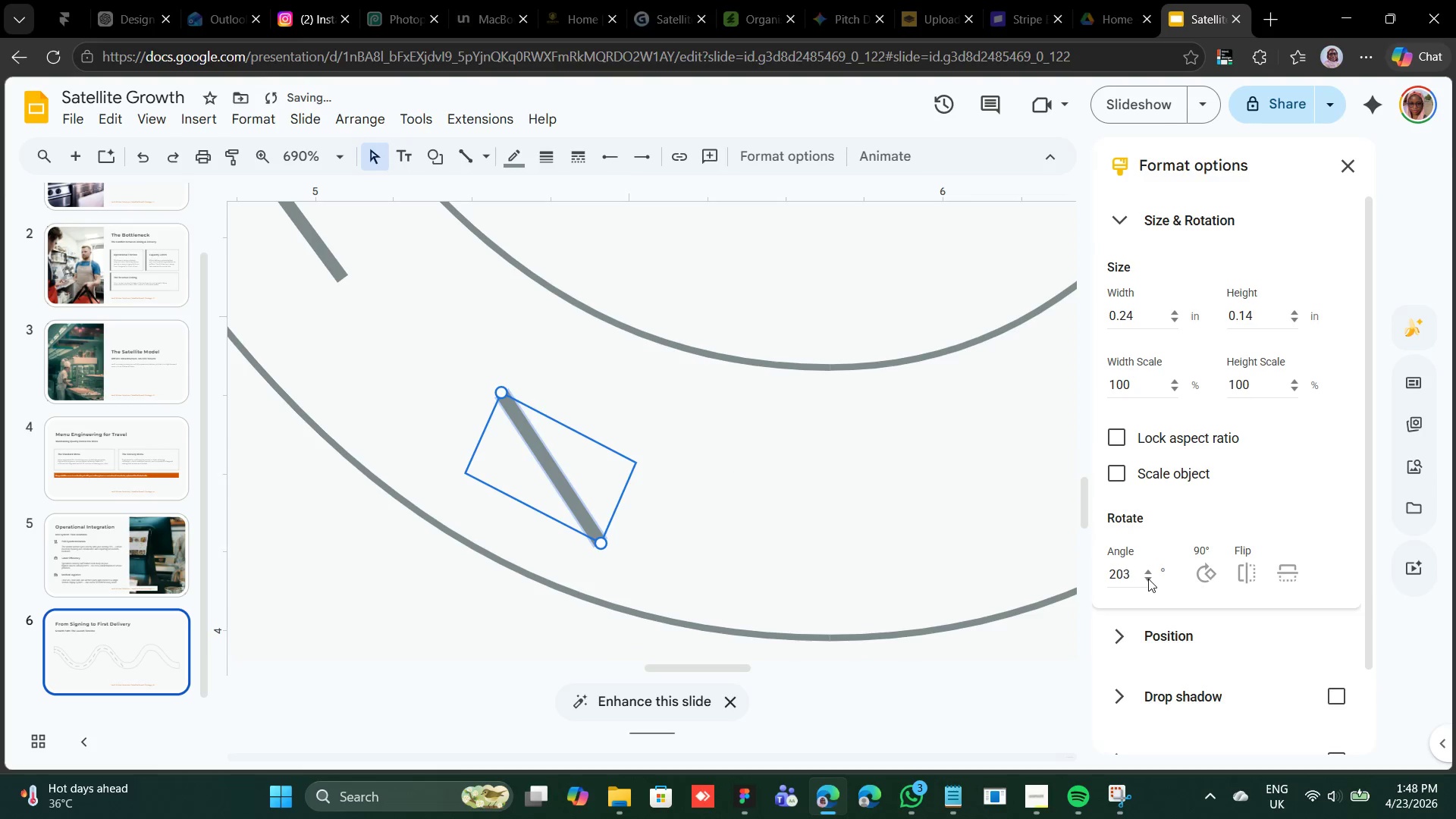 
double_click([1148, 579])
 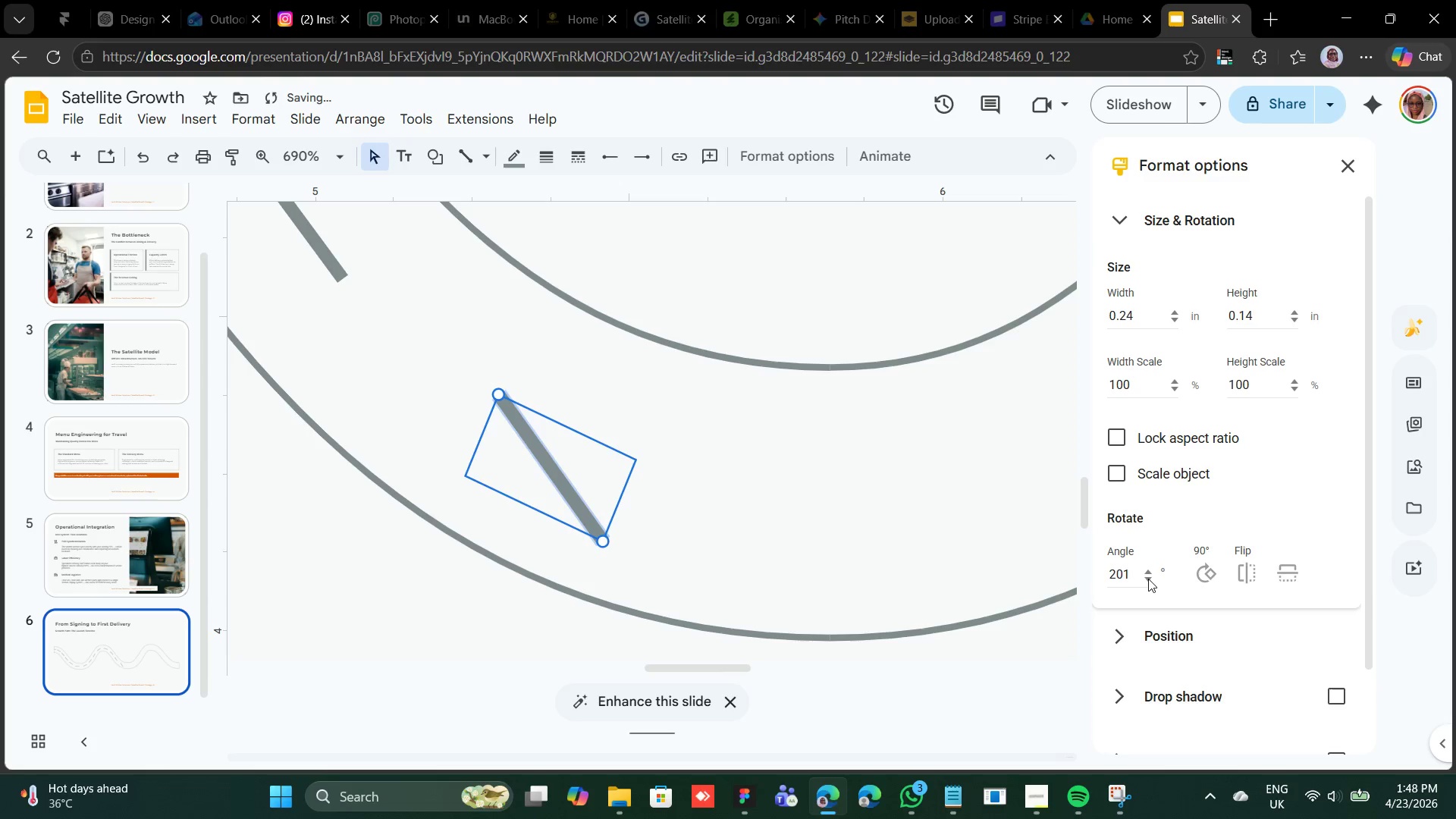 
triple_click([1148, 579])
 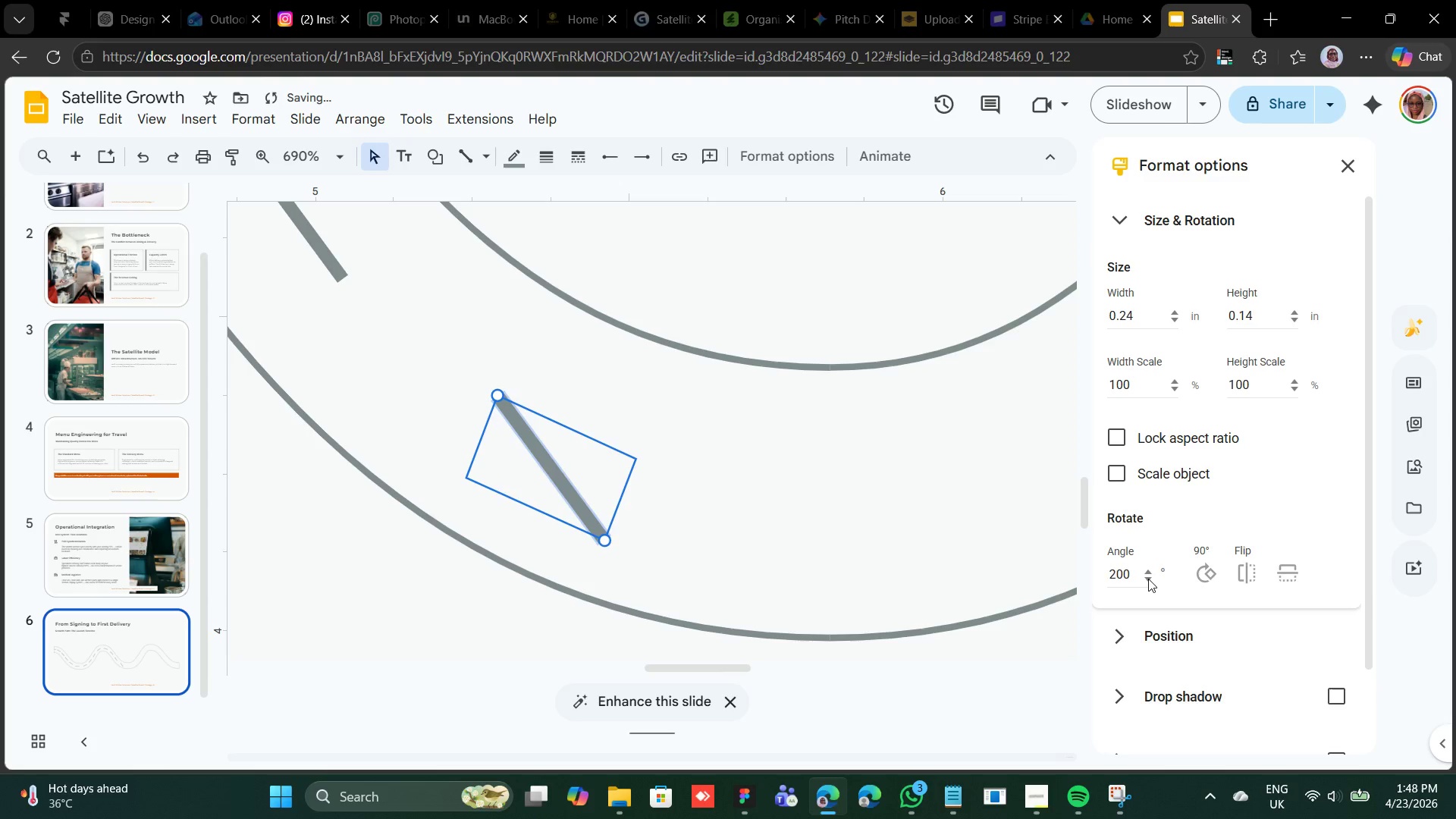 
triple_click([1148, 579])
 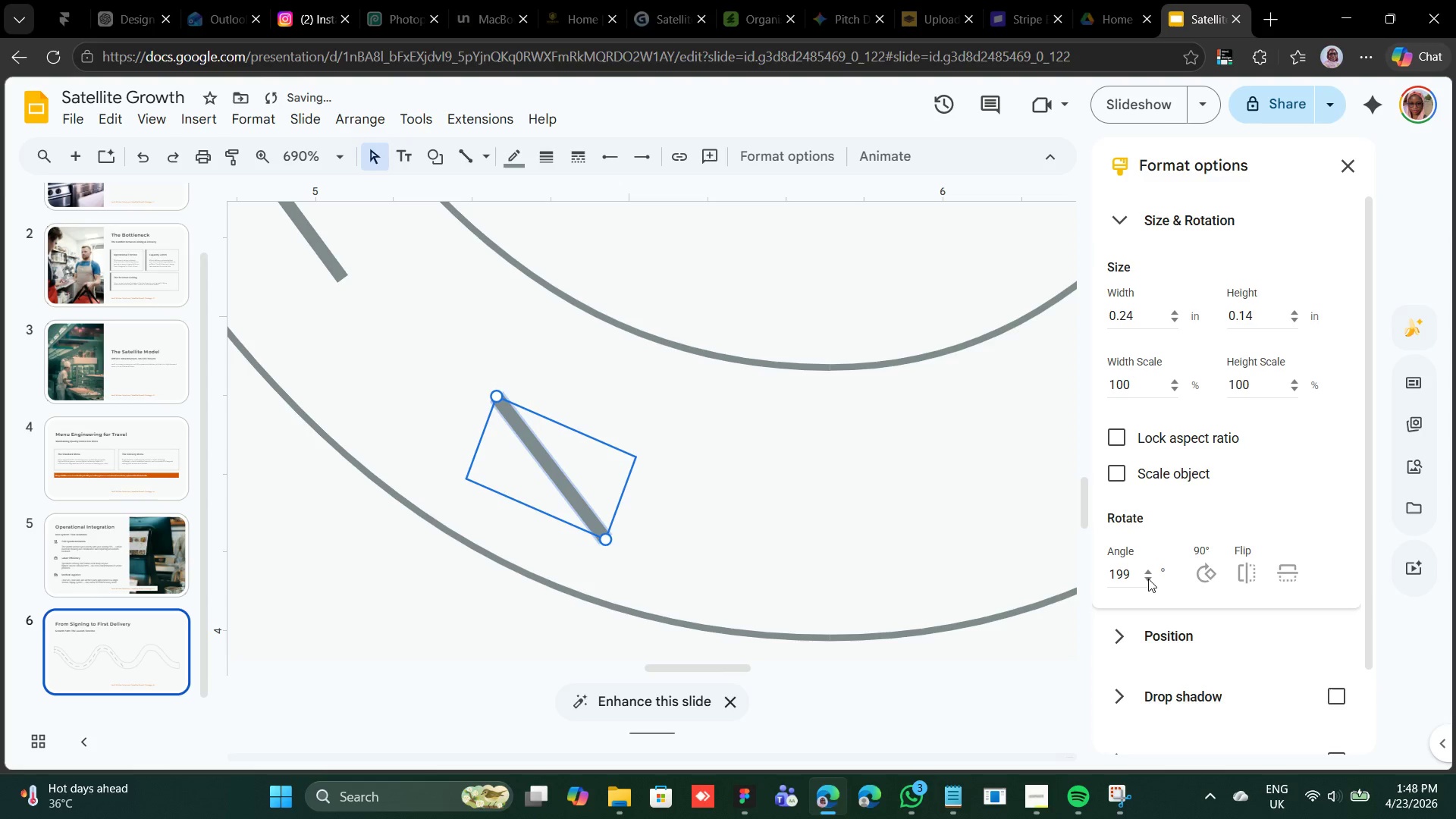 
triple_click([1148, 579])
 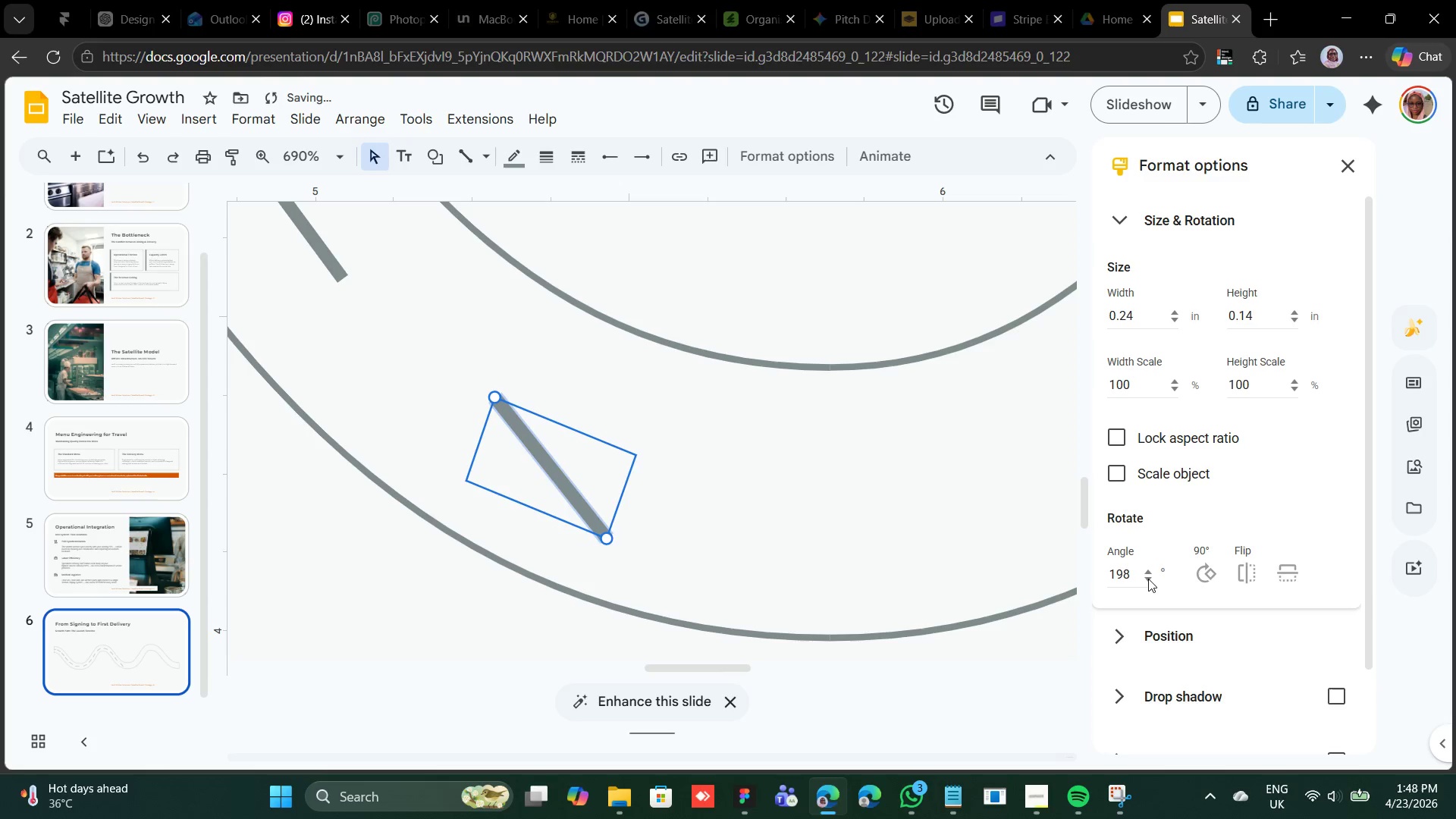 
triple_click([1148, 579])
 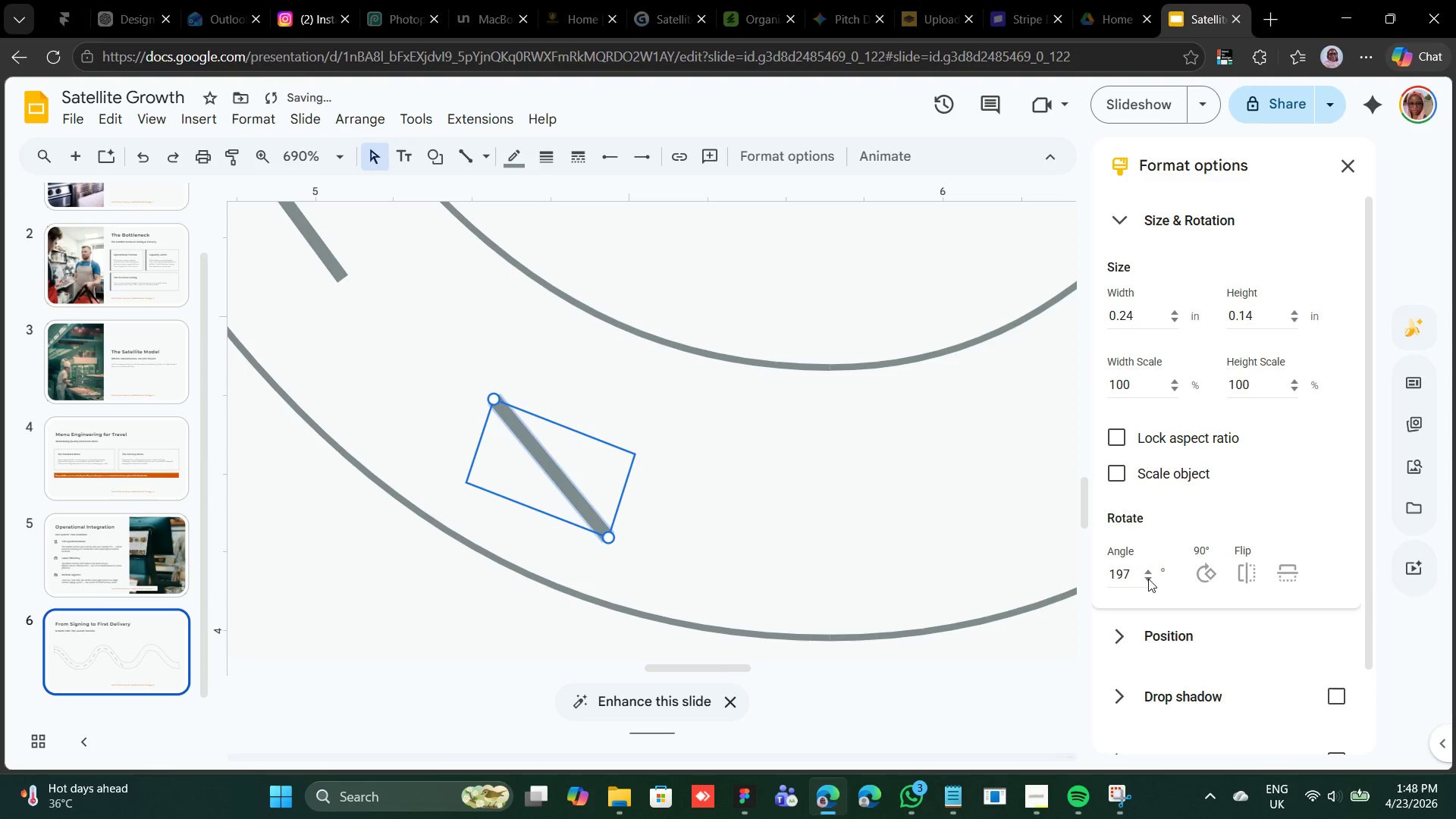 
triple_click([1148, 579])
 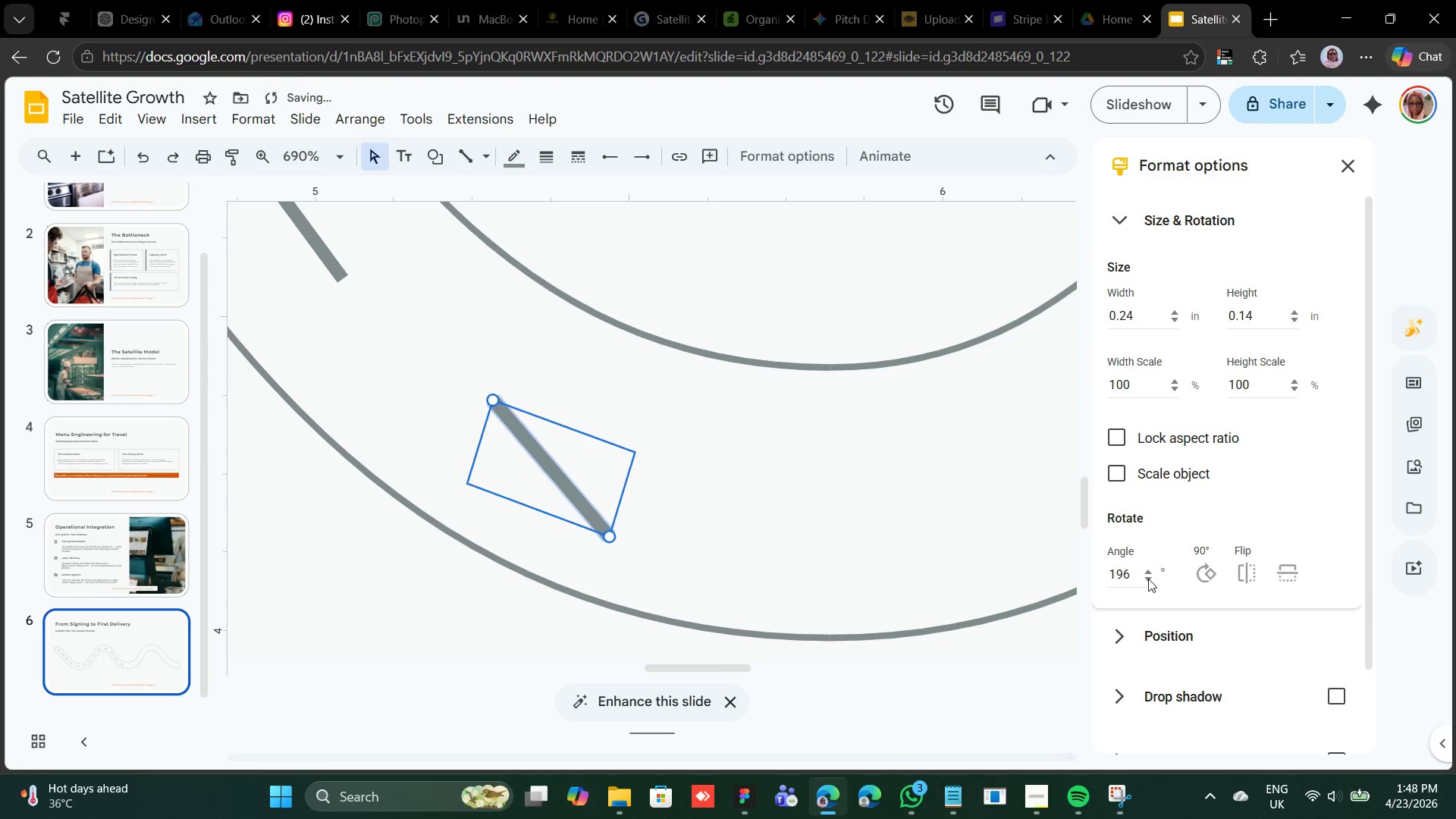 
triple_click([1148, 579])
 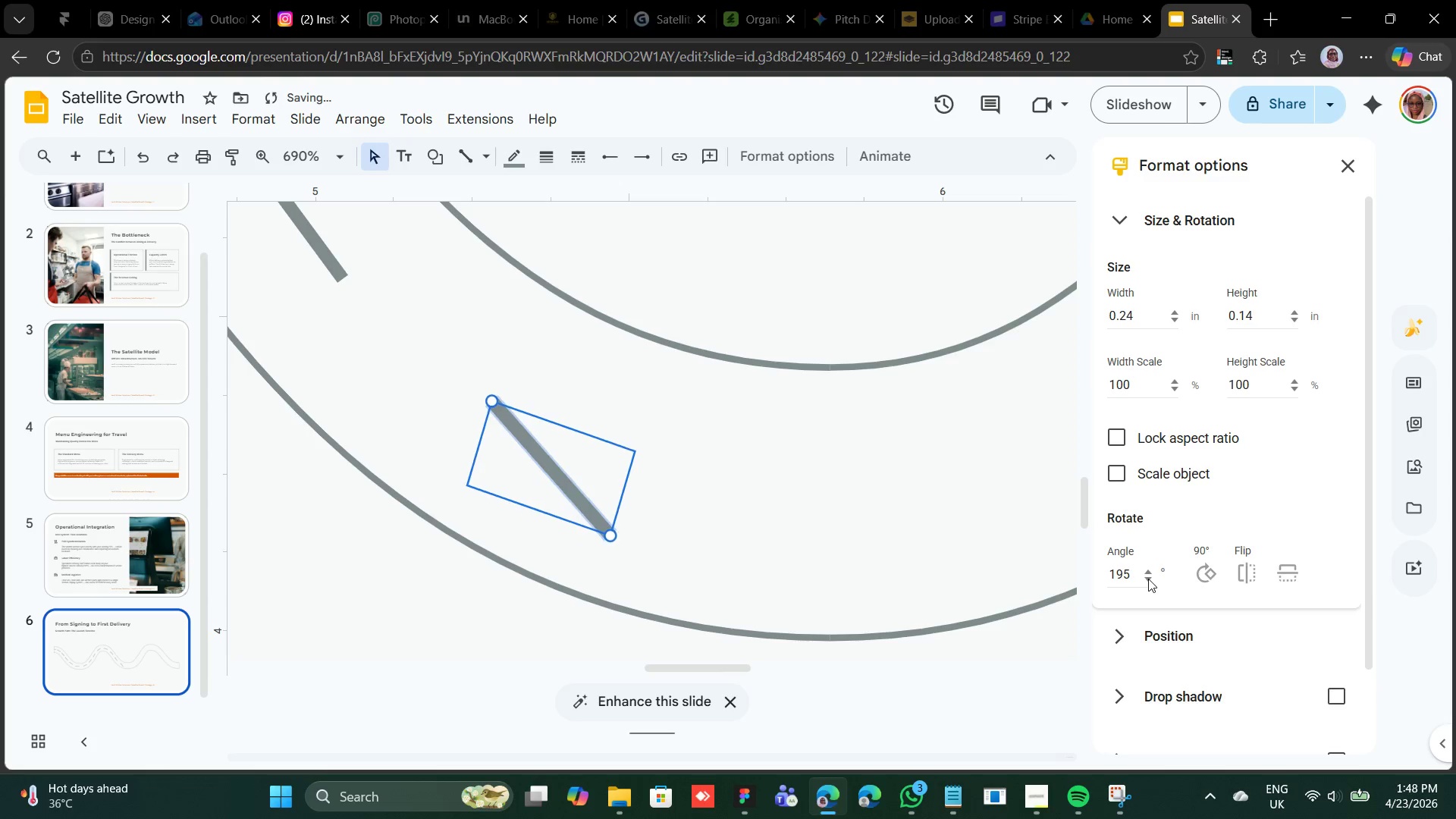 
triple_click([1148, 579])
 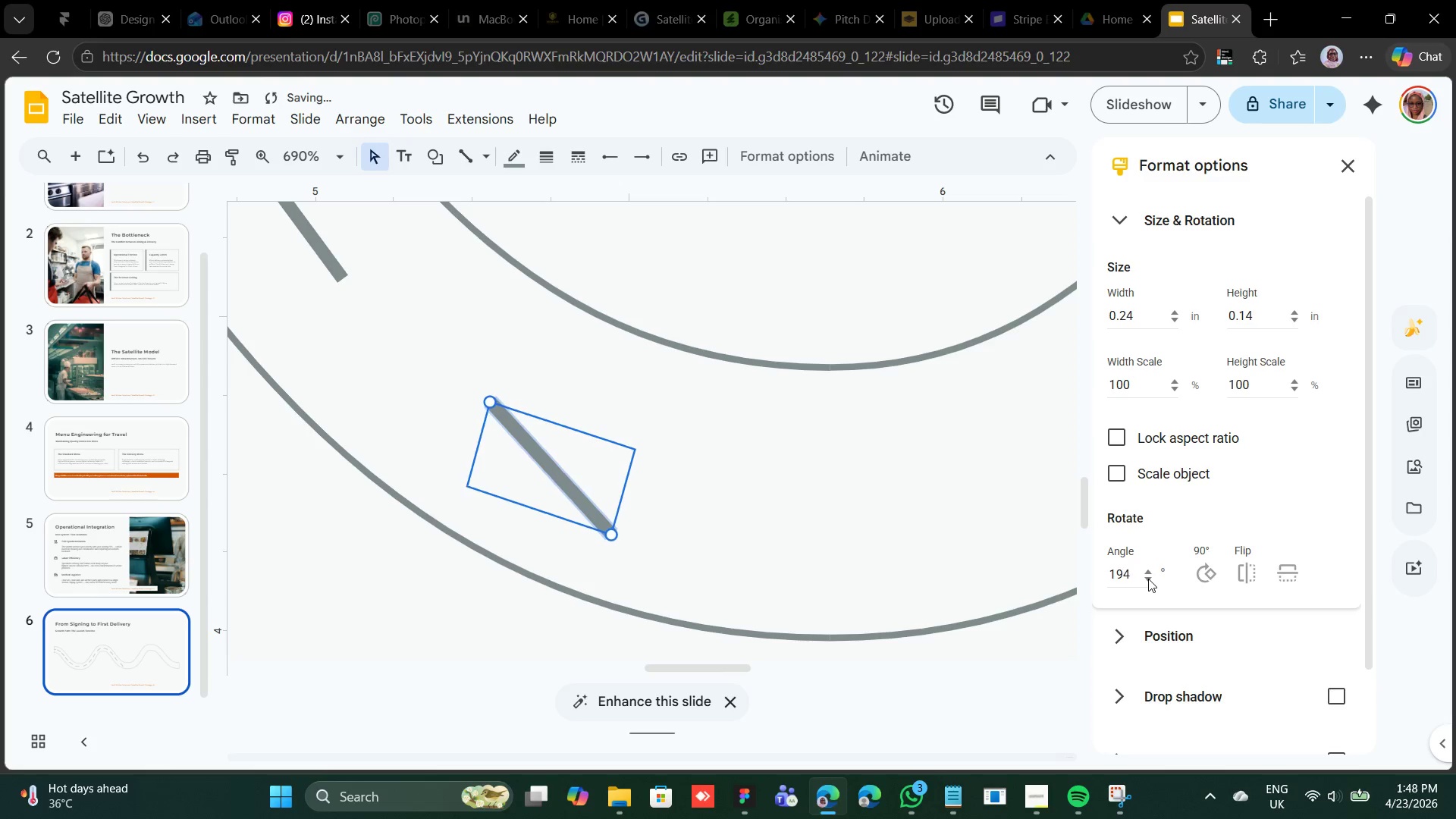 
triple_click([1148, 579])
 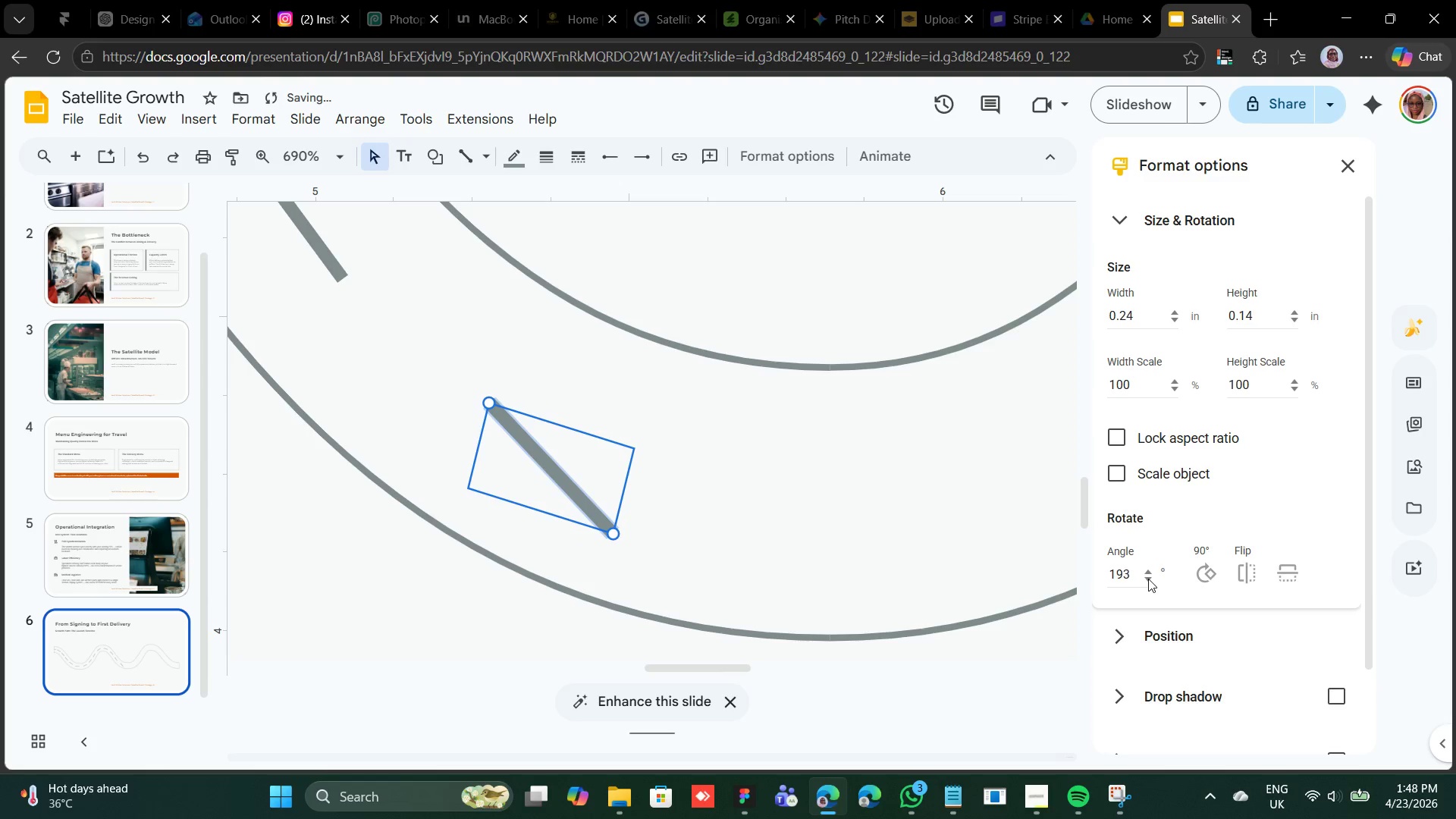 
triple_click([1148, 579])
 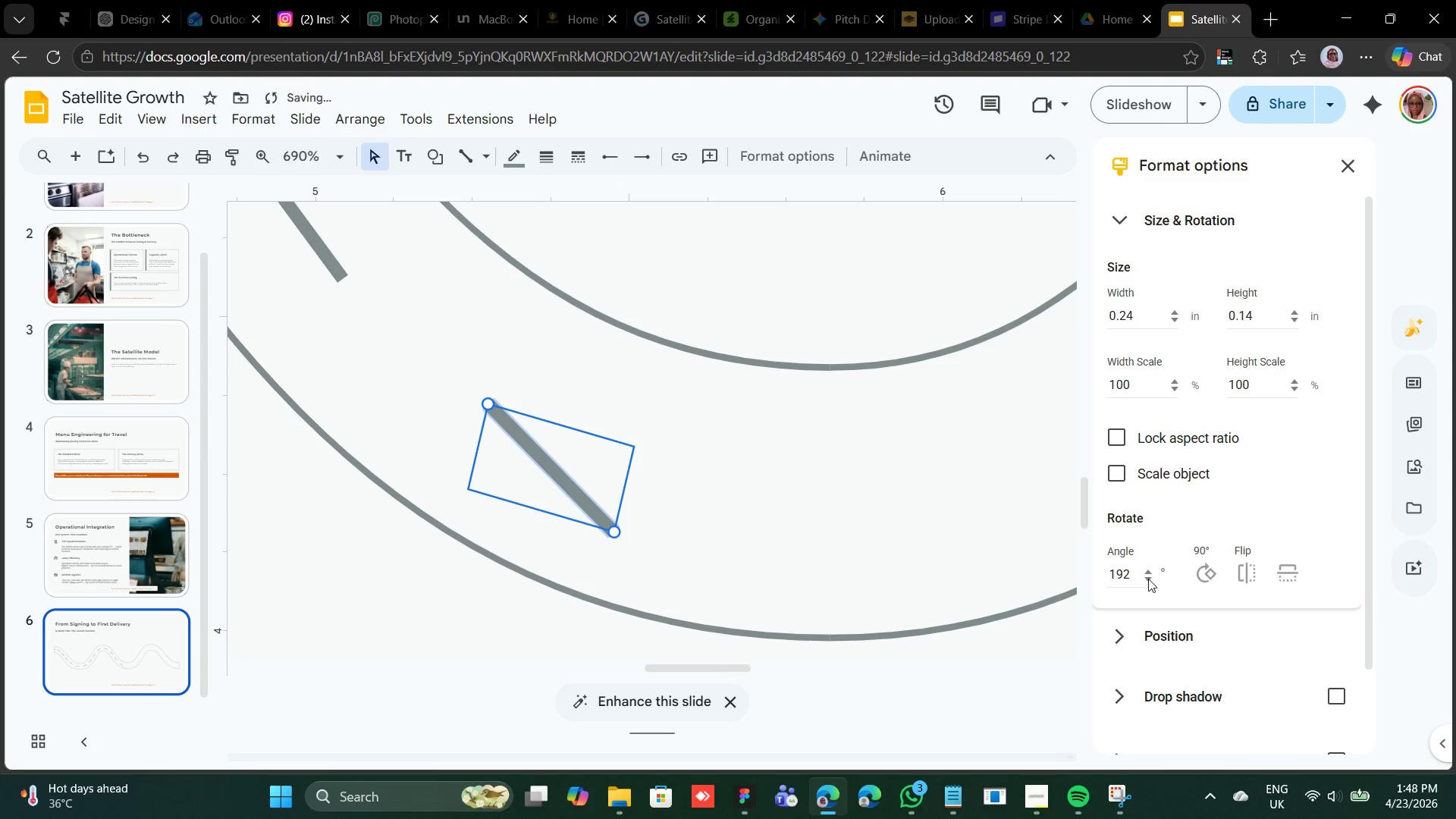 
triple_click([1148, 579])
 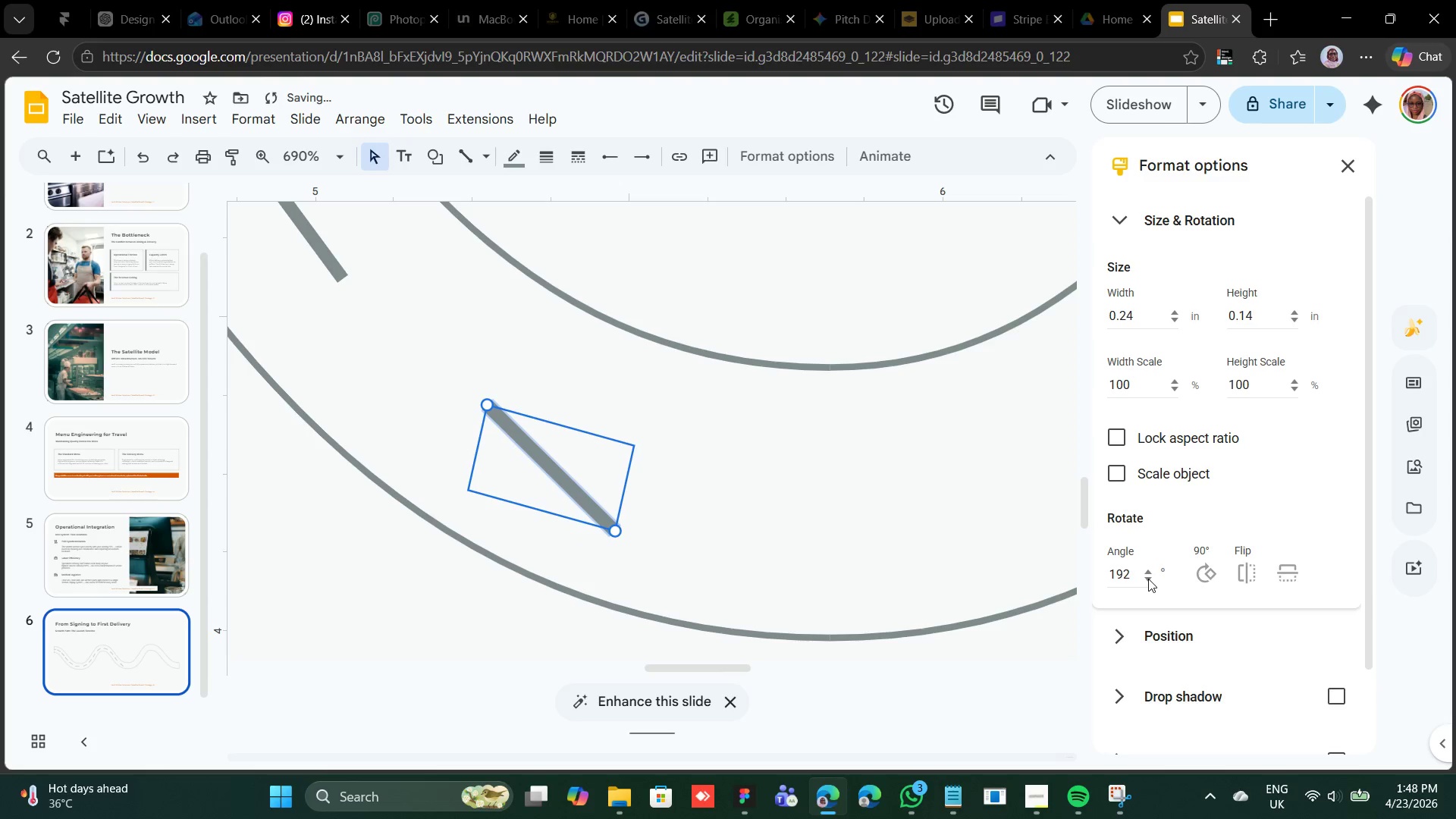 
triple_click([1148, 579])
 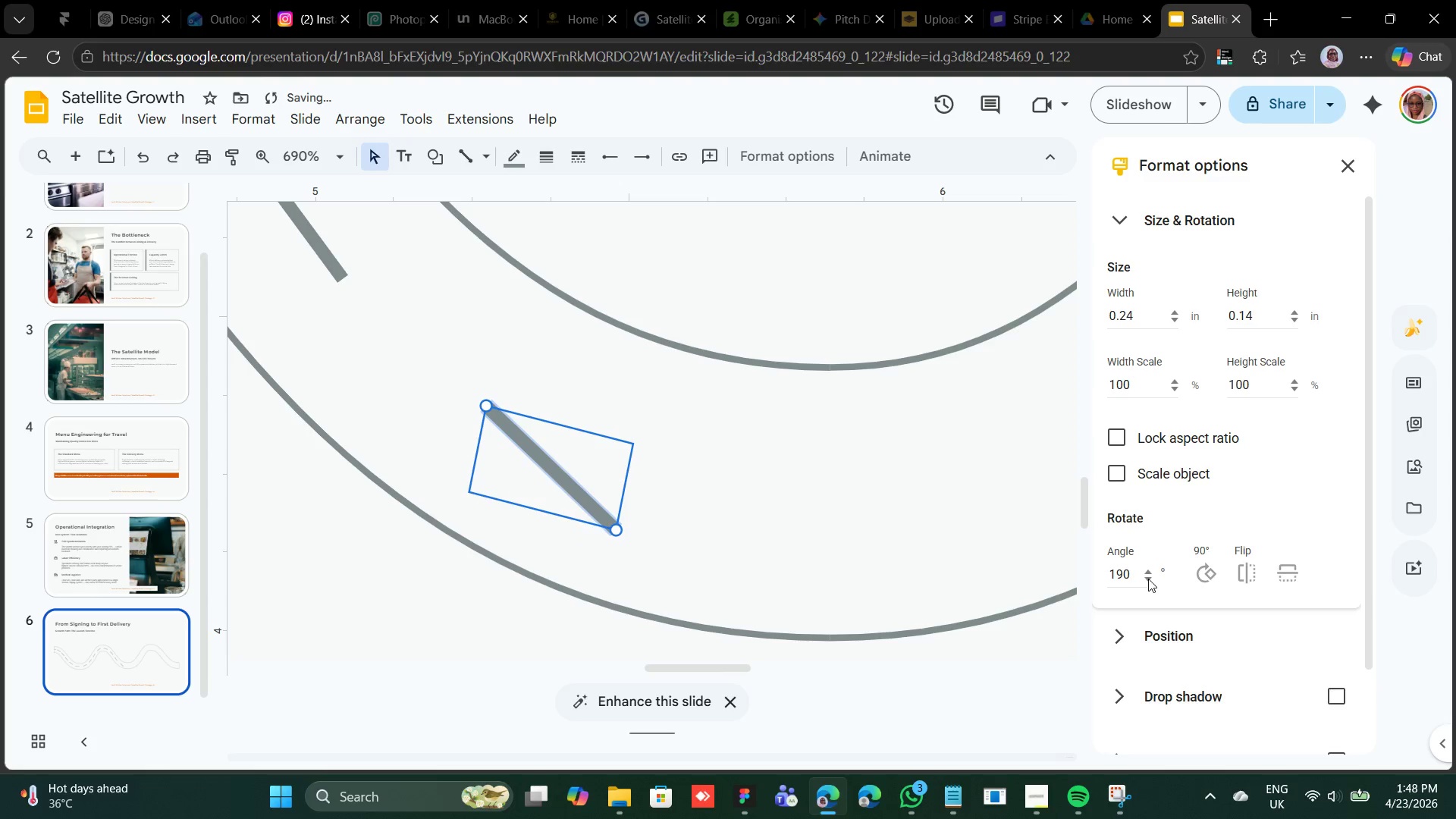 
triple_click([1148, 579])
 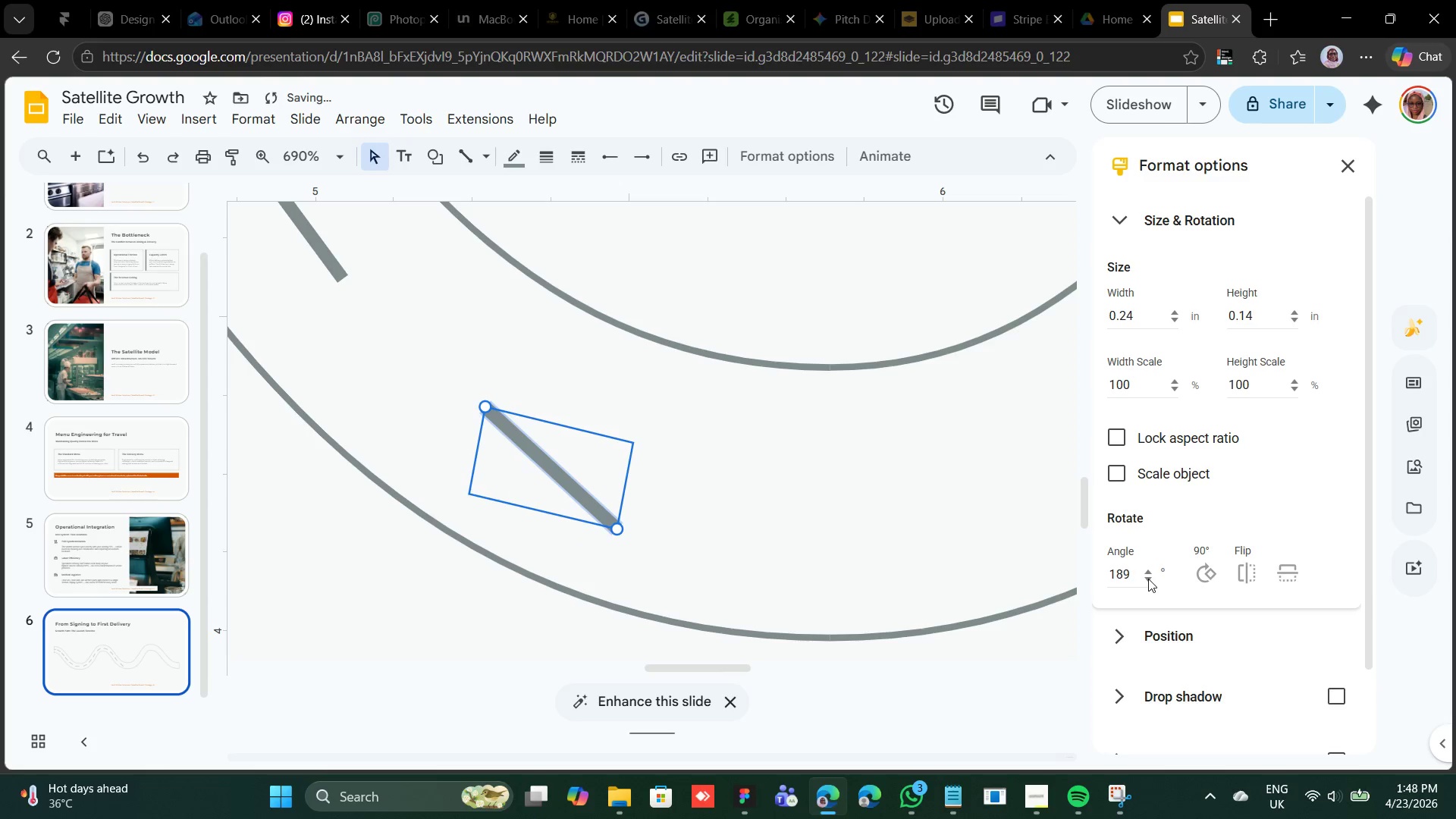 
triple_click([1148, 579])
 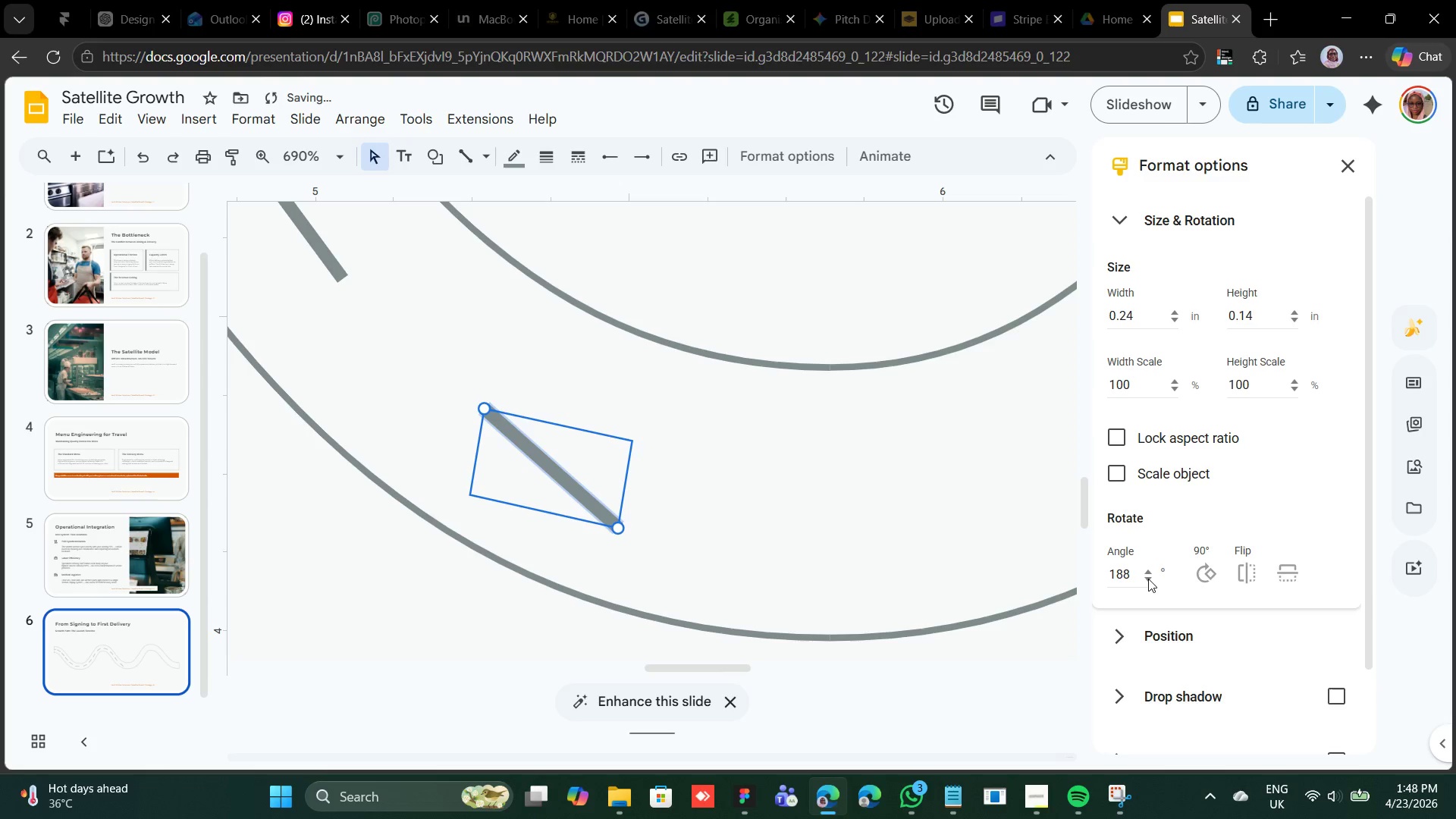 
triple_click([1148, 579])
 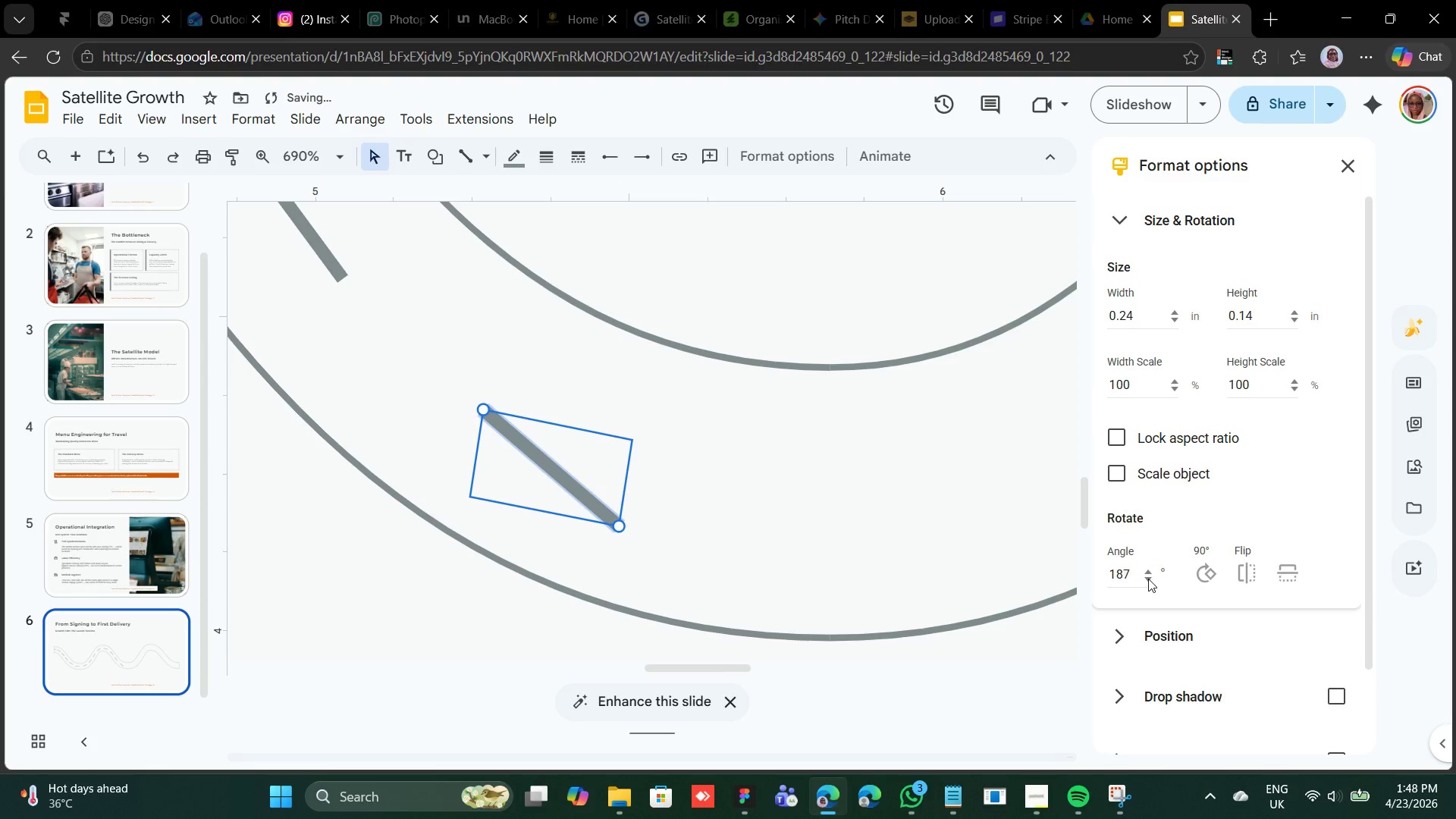 
triple_click([1148, 579])
 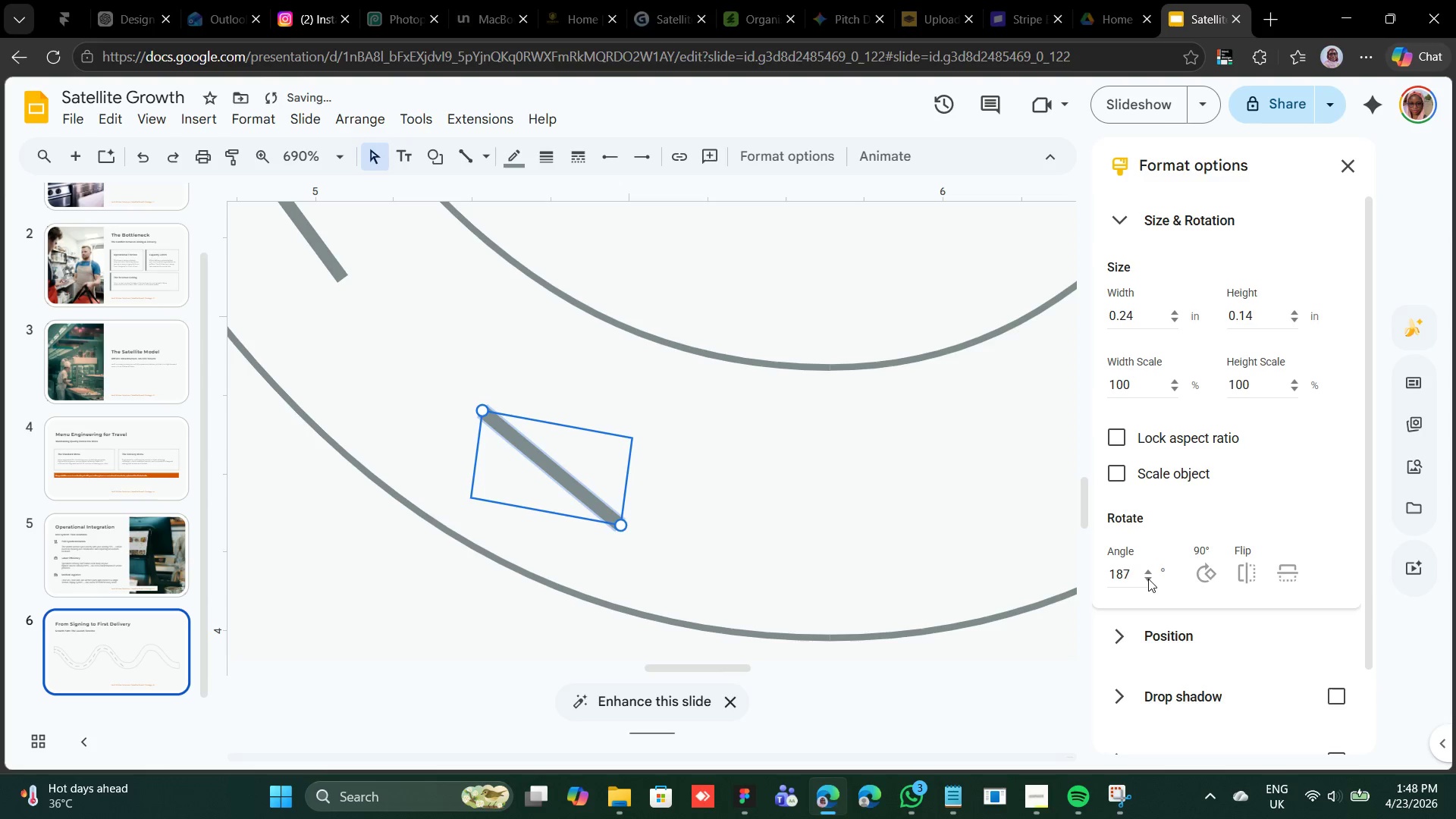 
triple_click([1148, 579])
 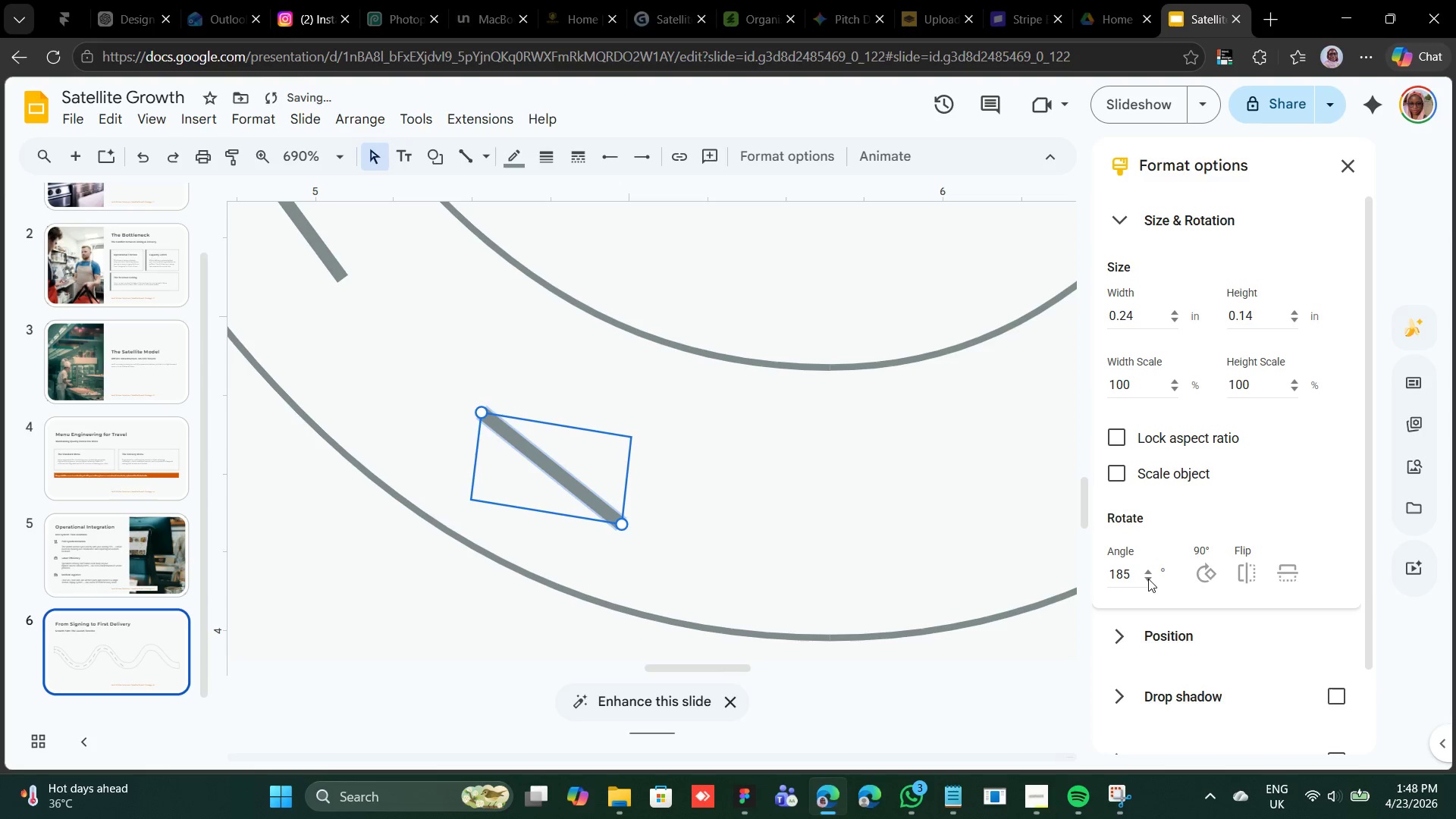 
triple_click([1148, 579])
 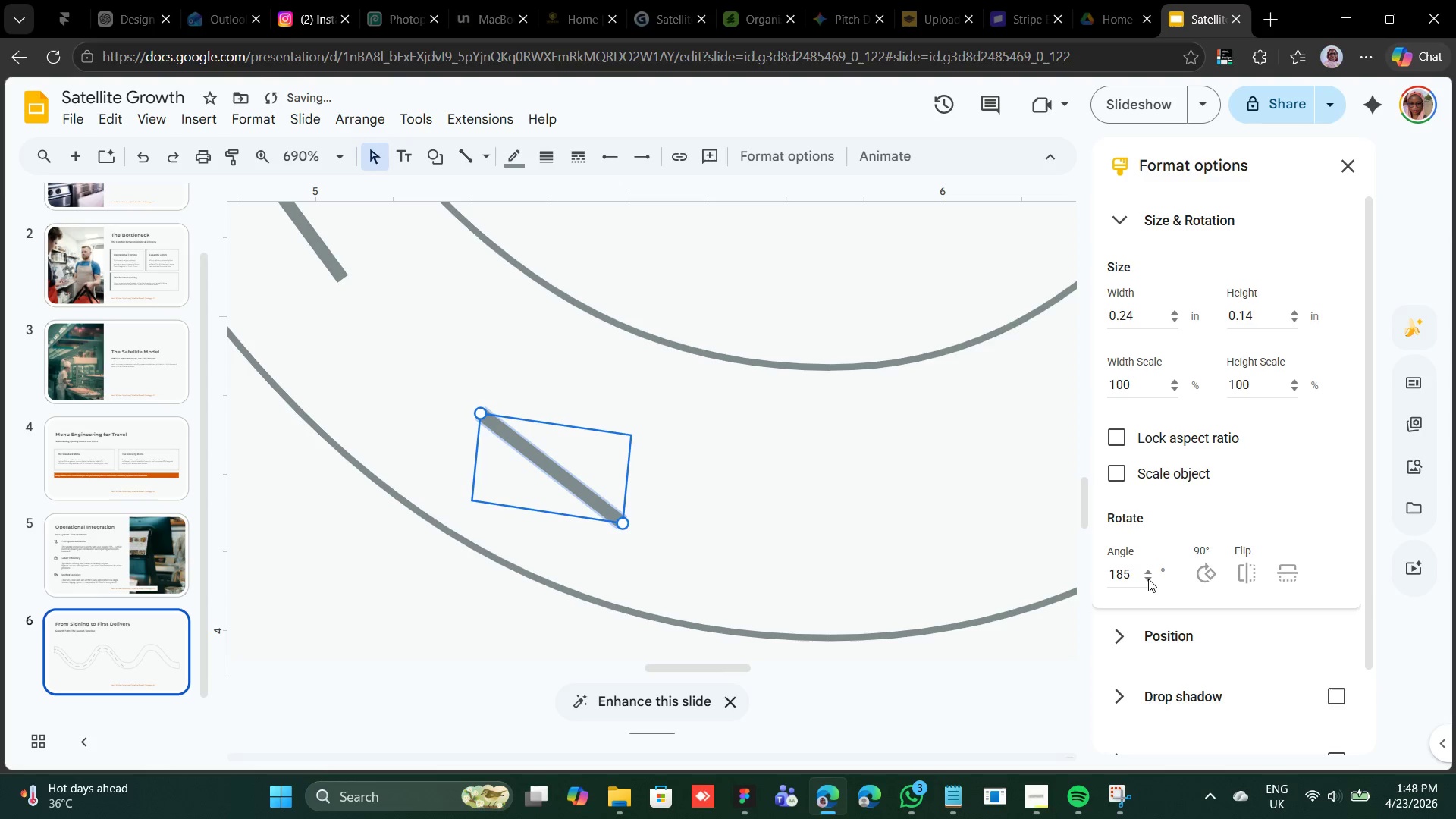 
triple_click([1148, 579])
 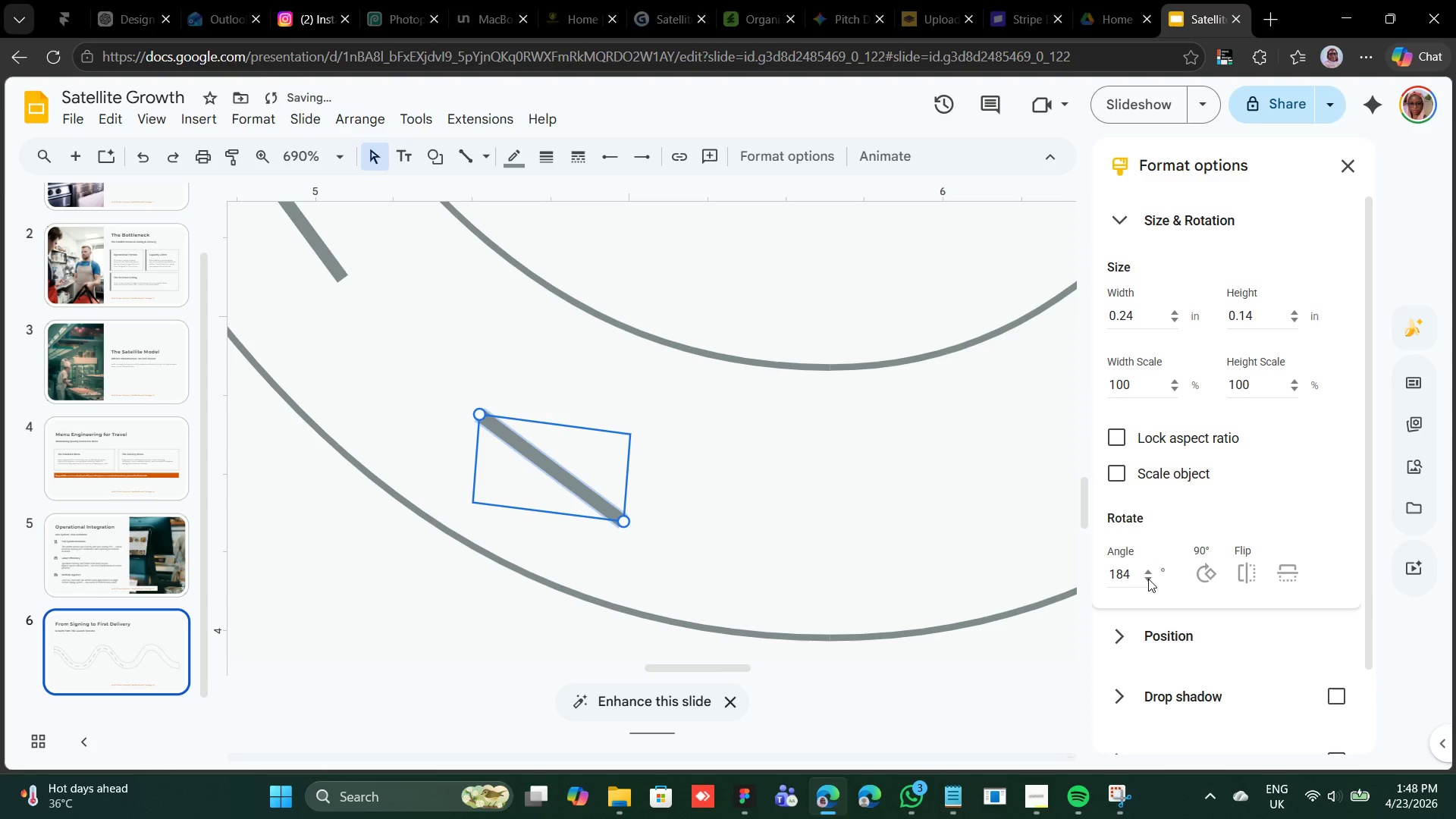 
triple_click([1148, 579])
 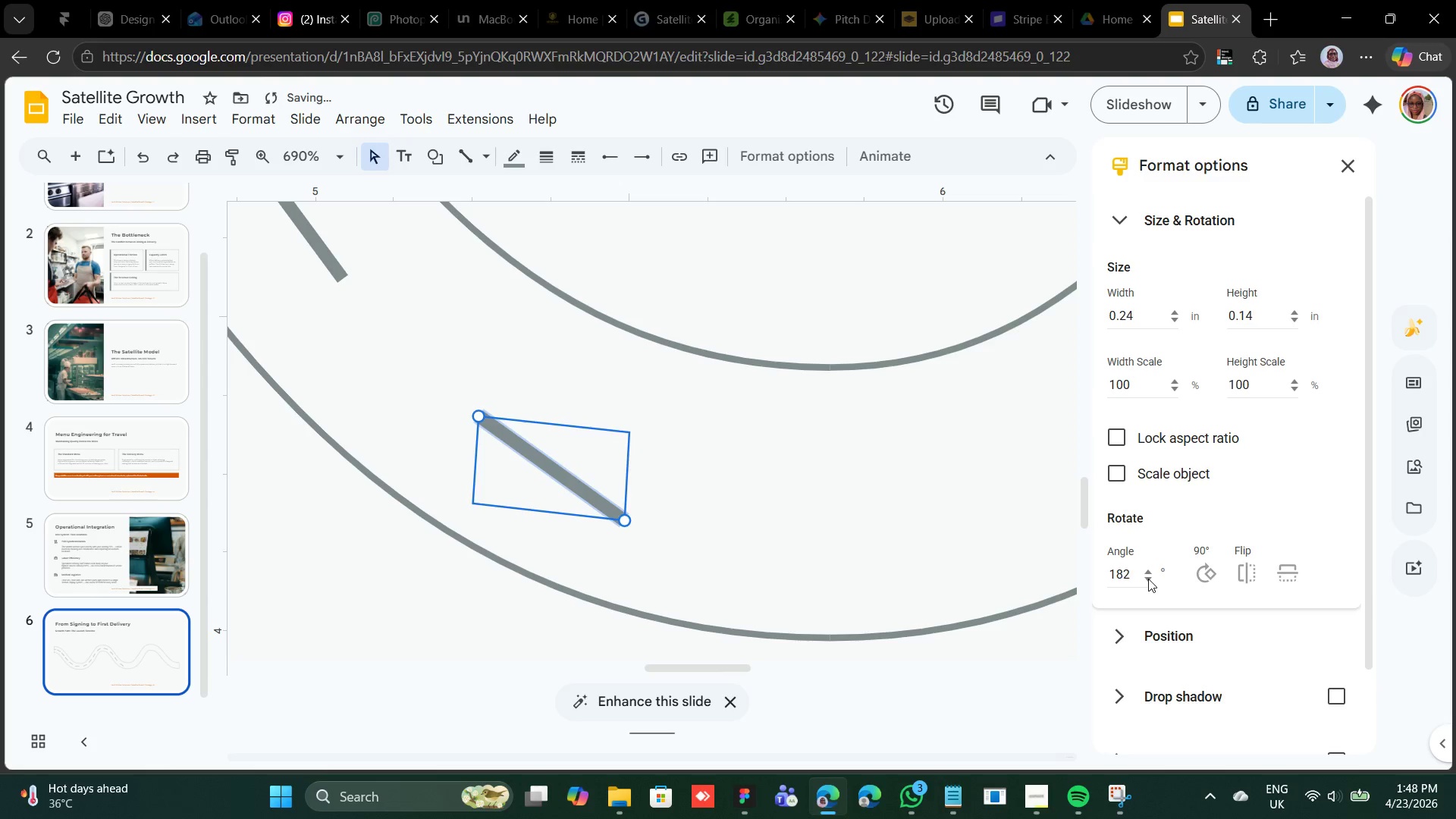 
triple_click([1148, 579])
 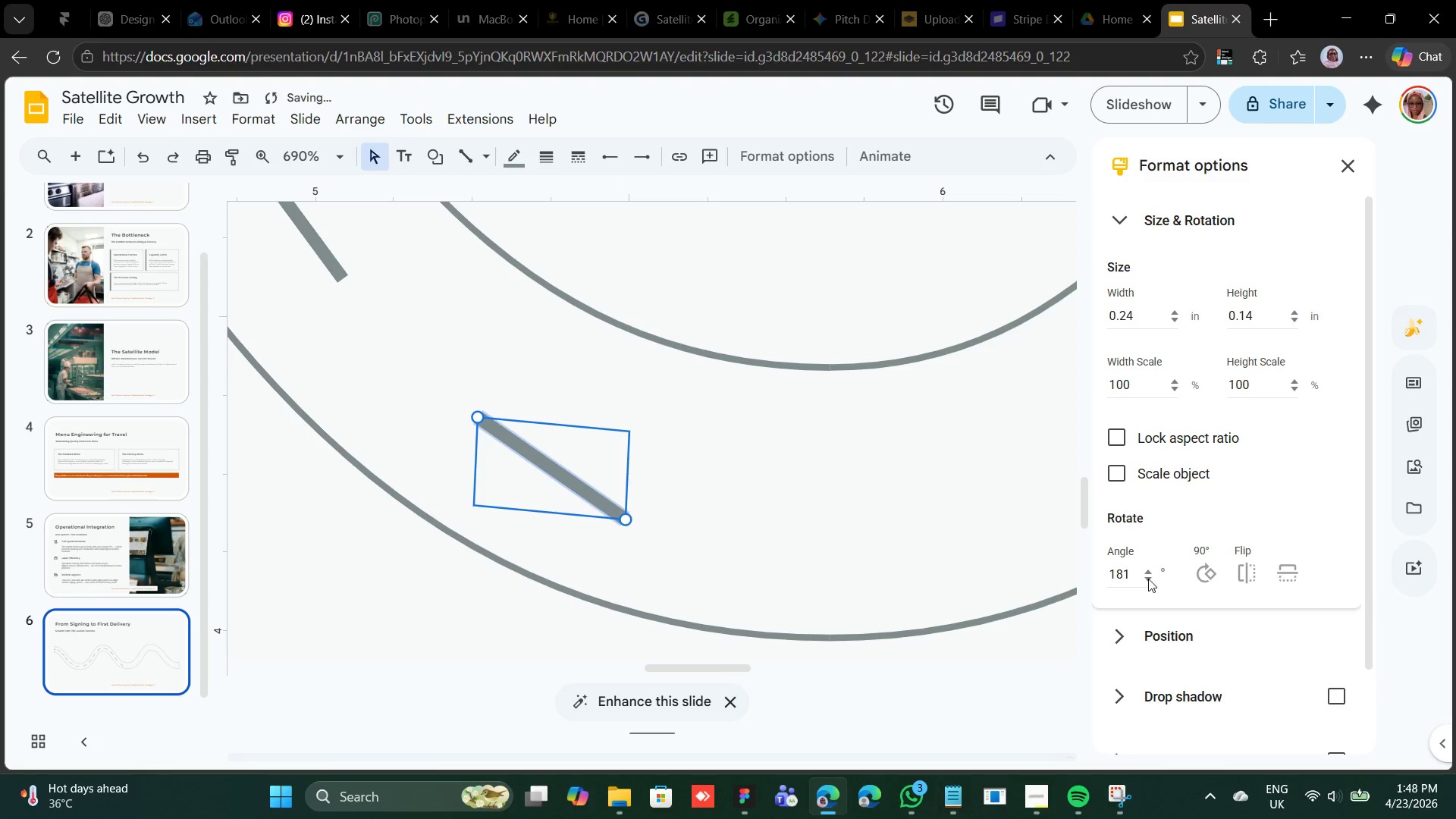 
triple_click([1148, 579])
 